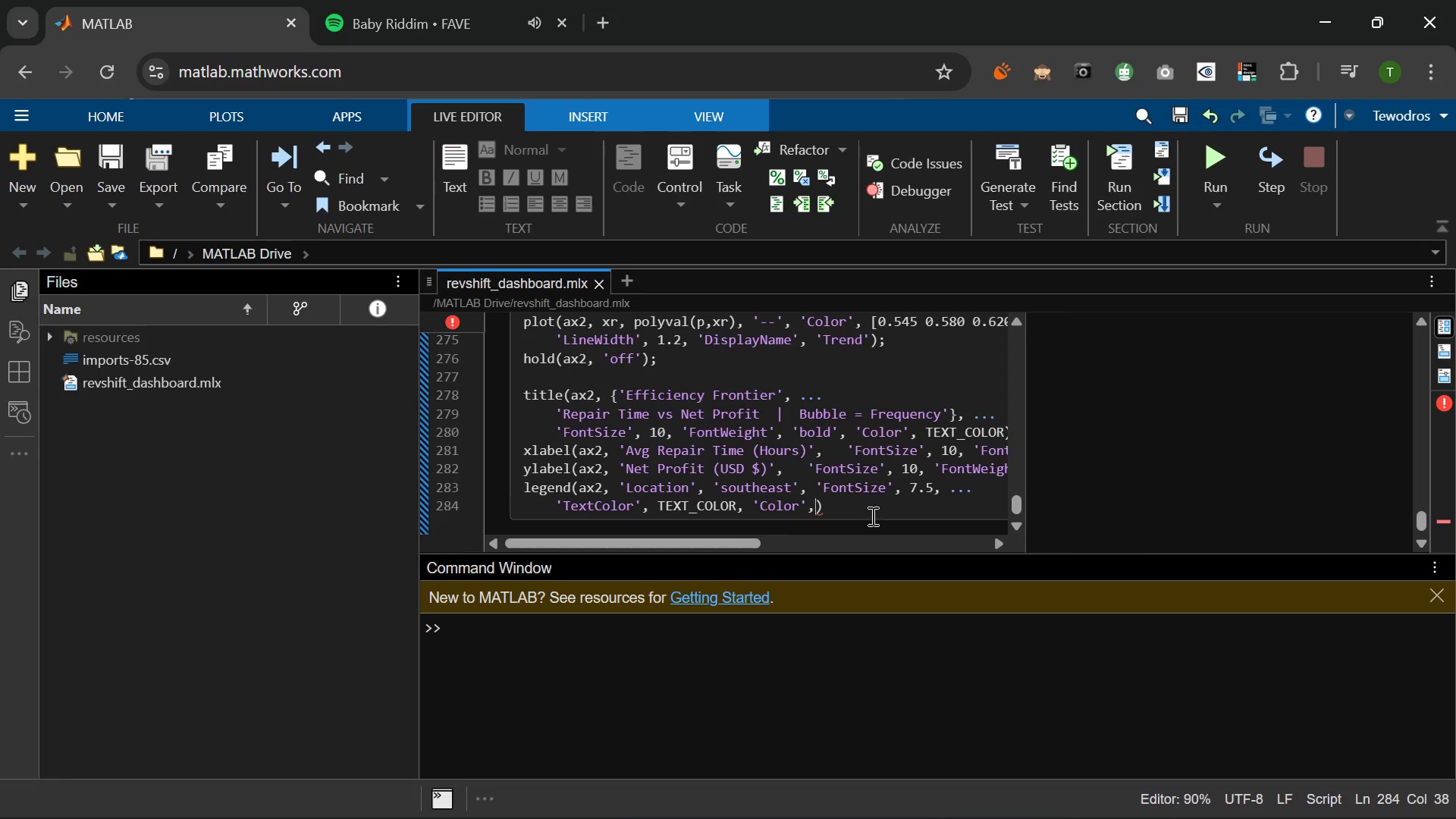 
left_click([872, 508])
 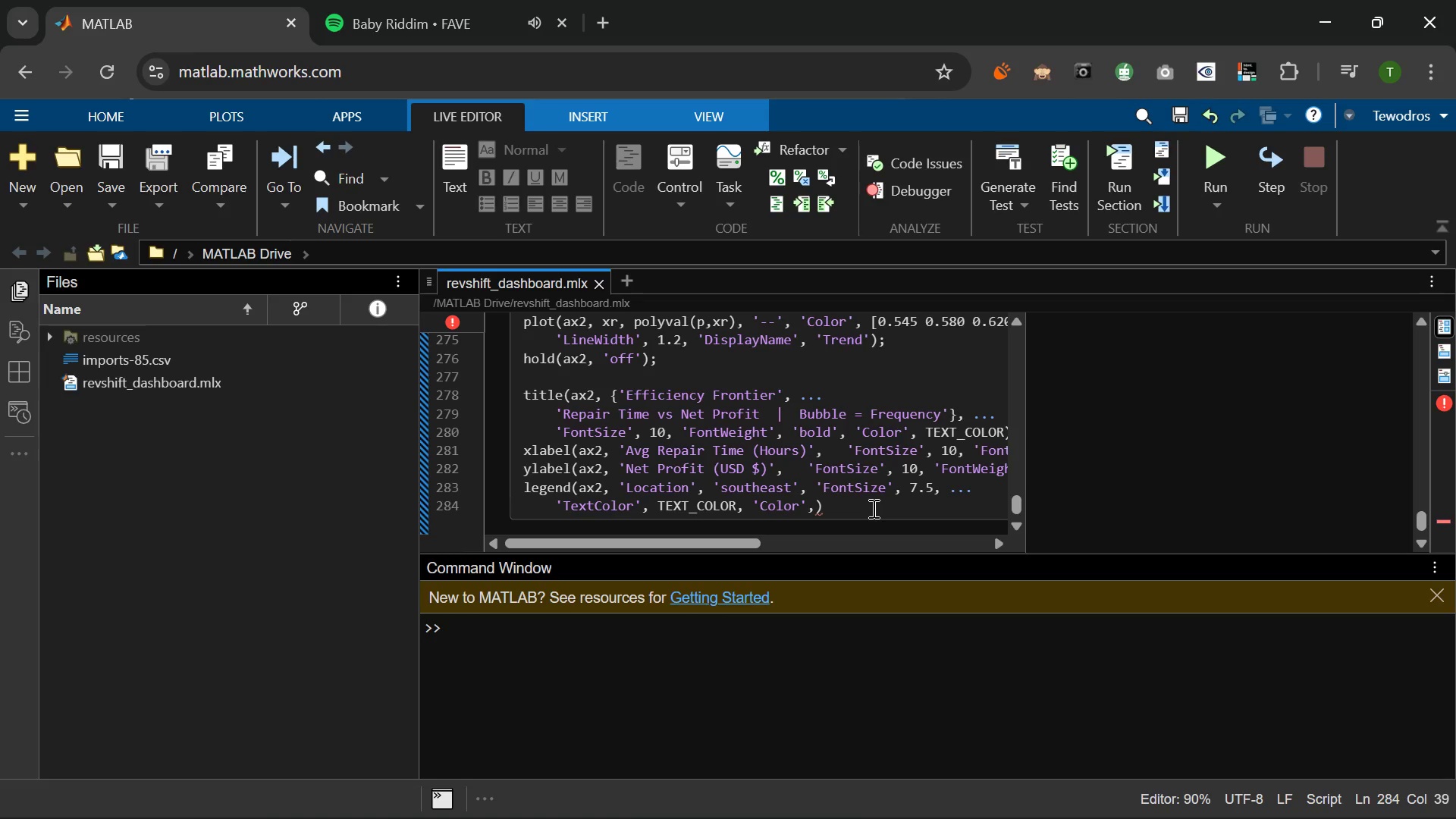 
wait(8.02)
 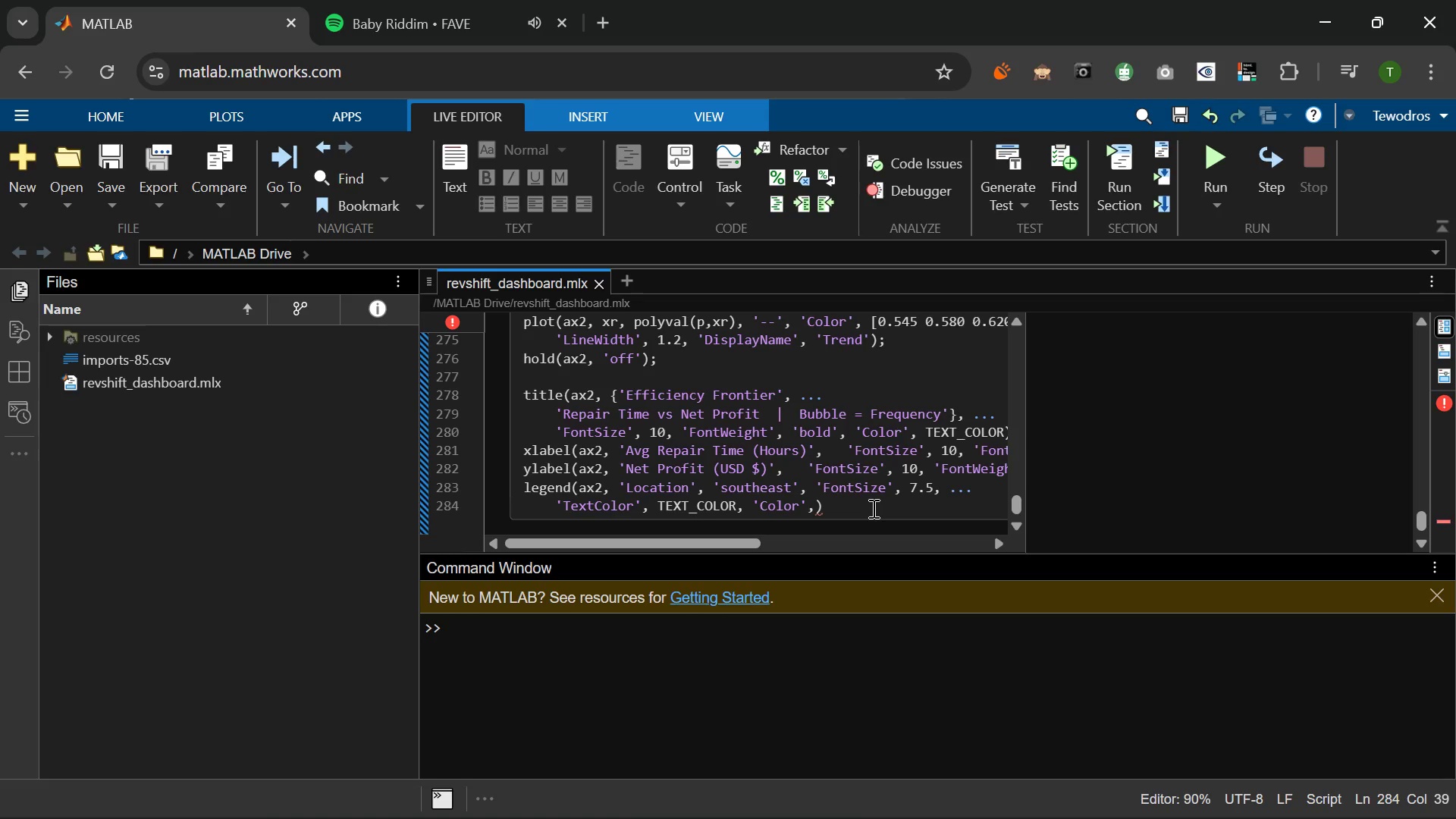 
key(ArrowLeft)
 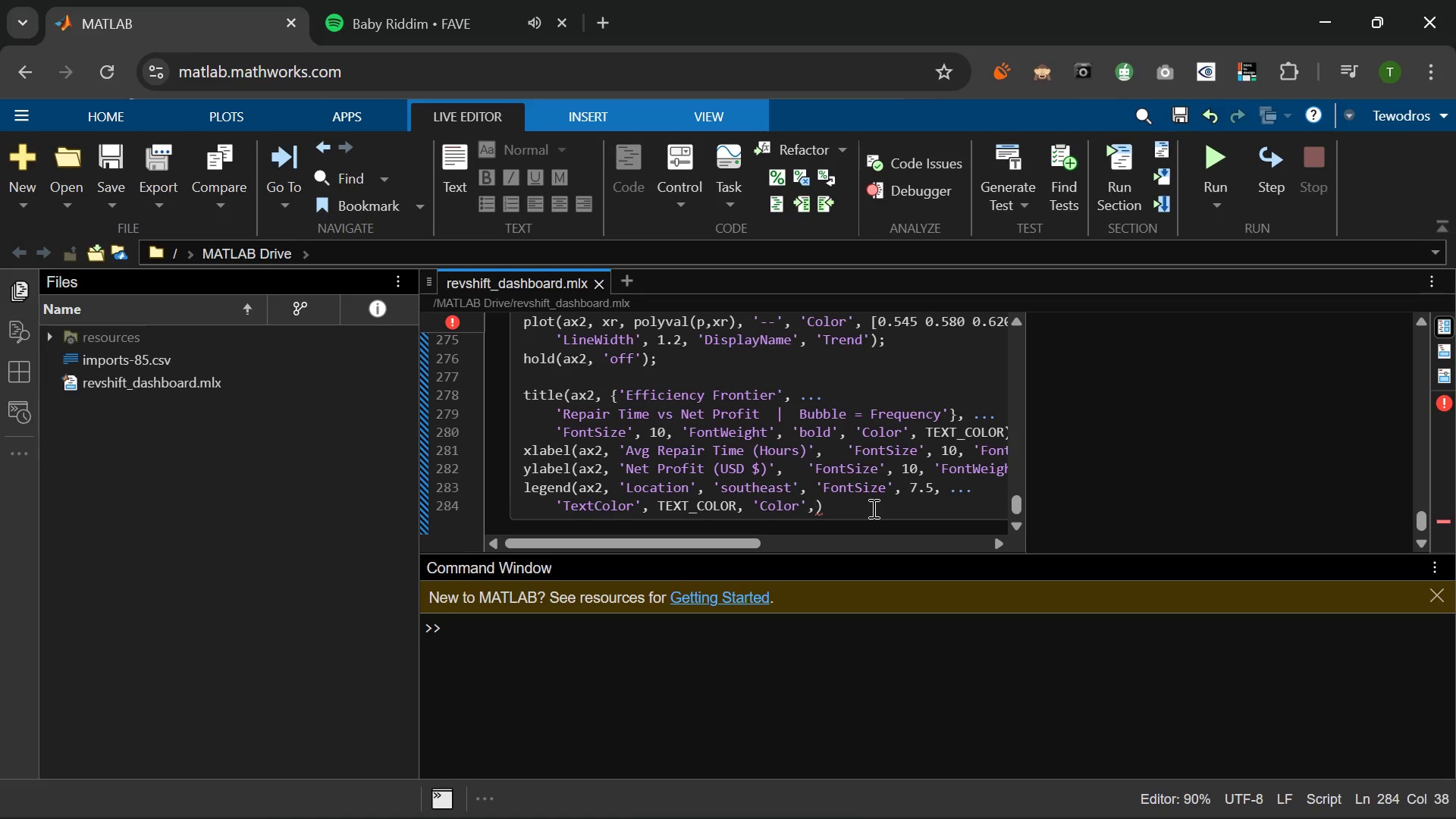 
wait(7.26)
 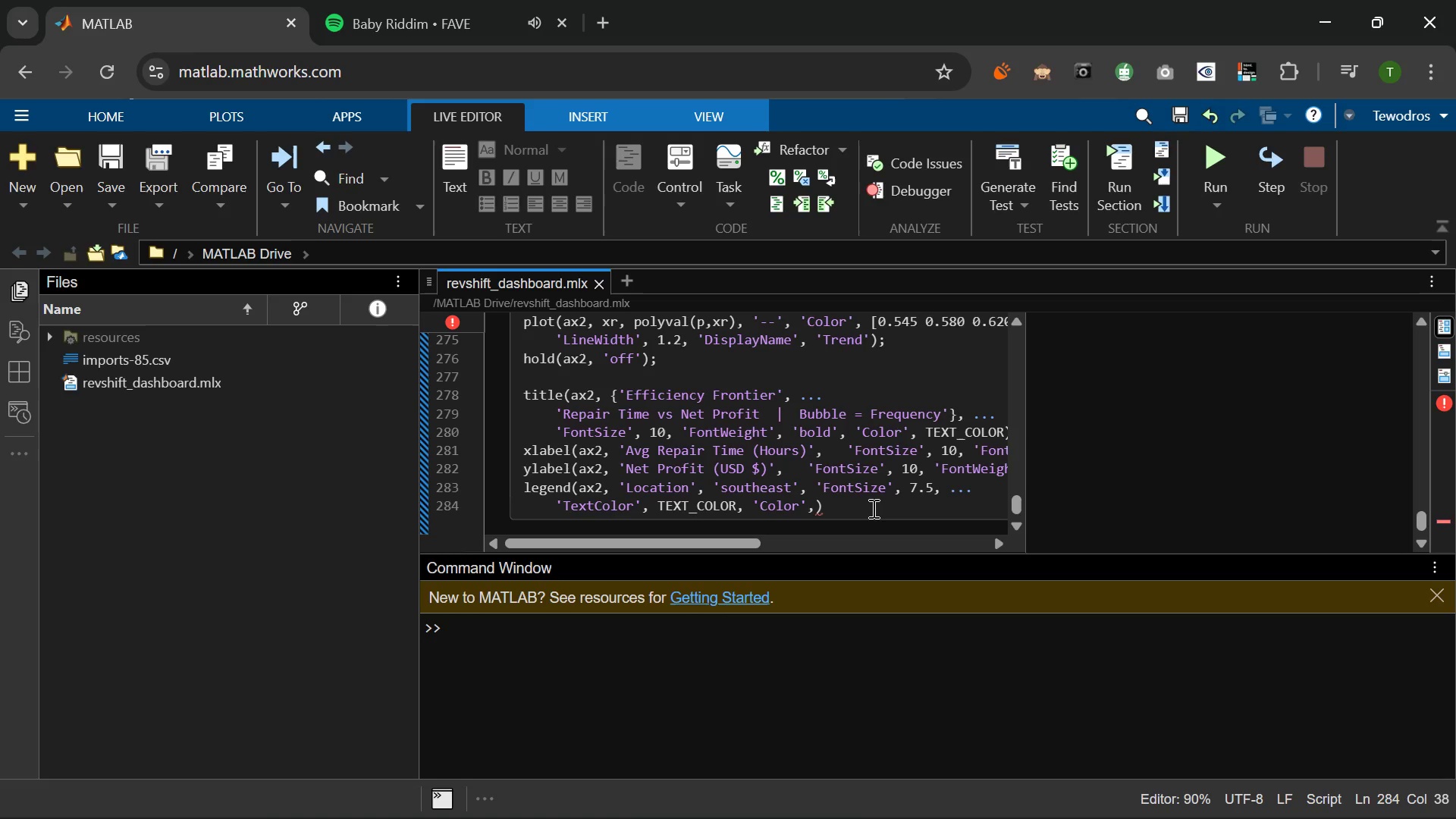 
type( PANEL)
key(Tab)
type(, 'EdgeColro)
key(Backspace)
key(Backspace)
type(or)
 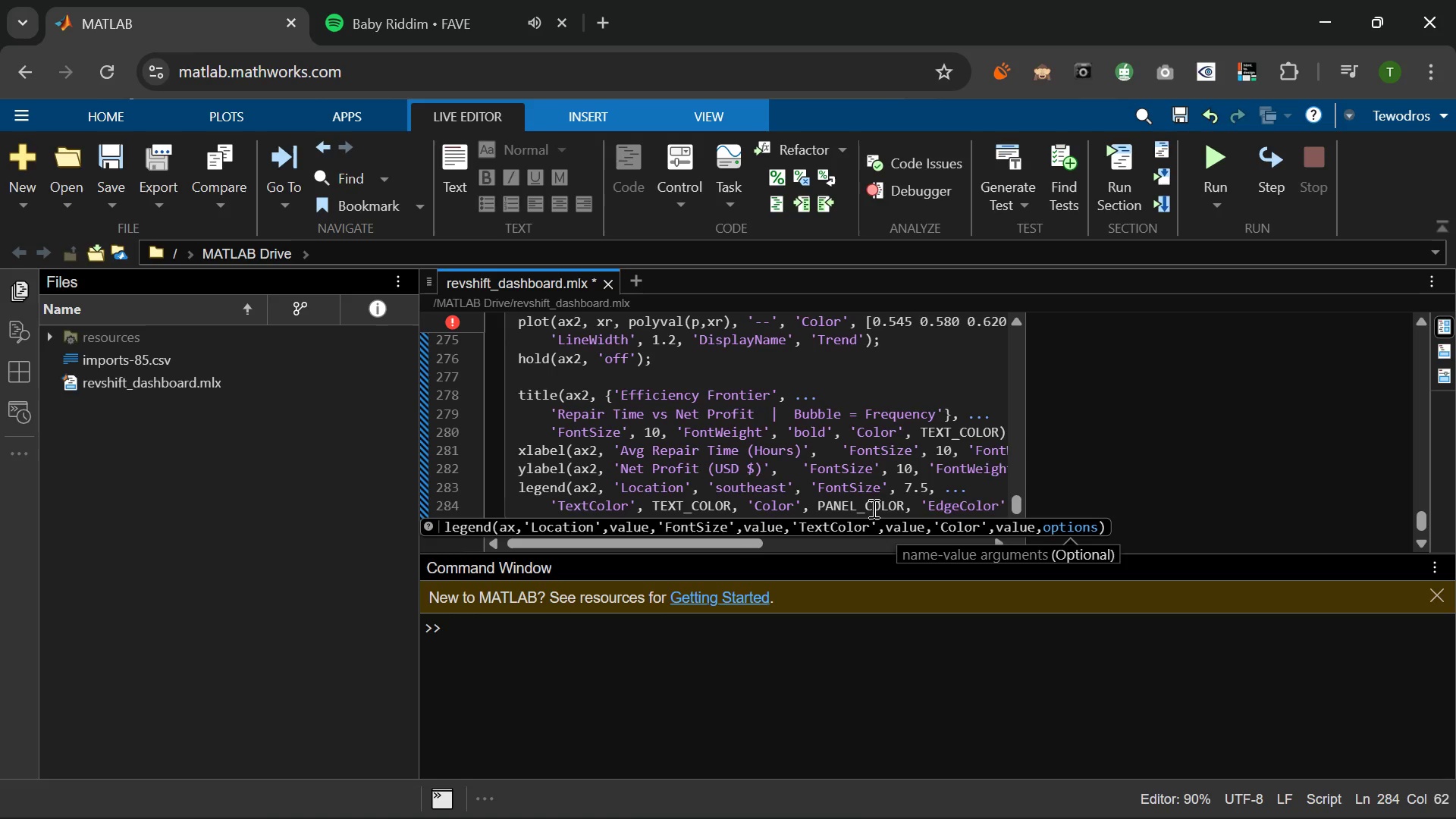 
key(ArrowRight)
 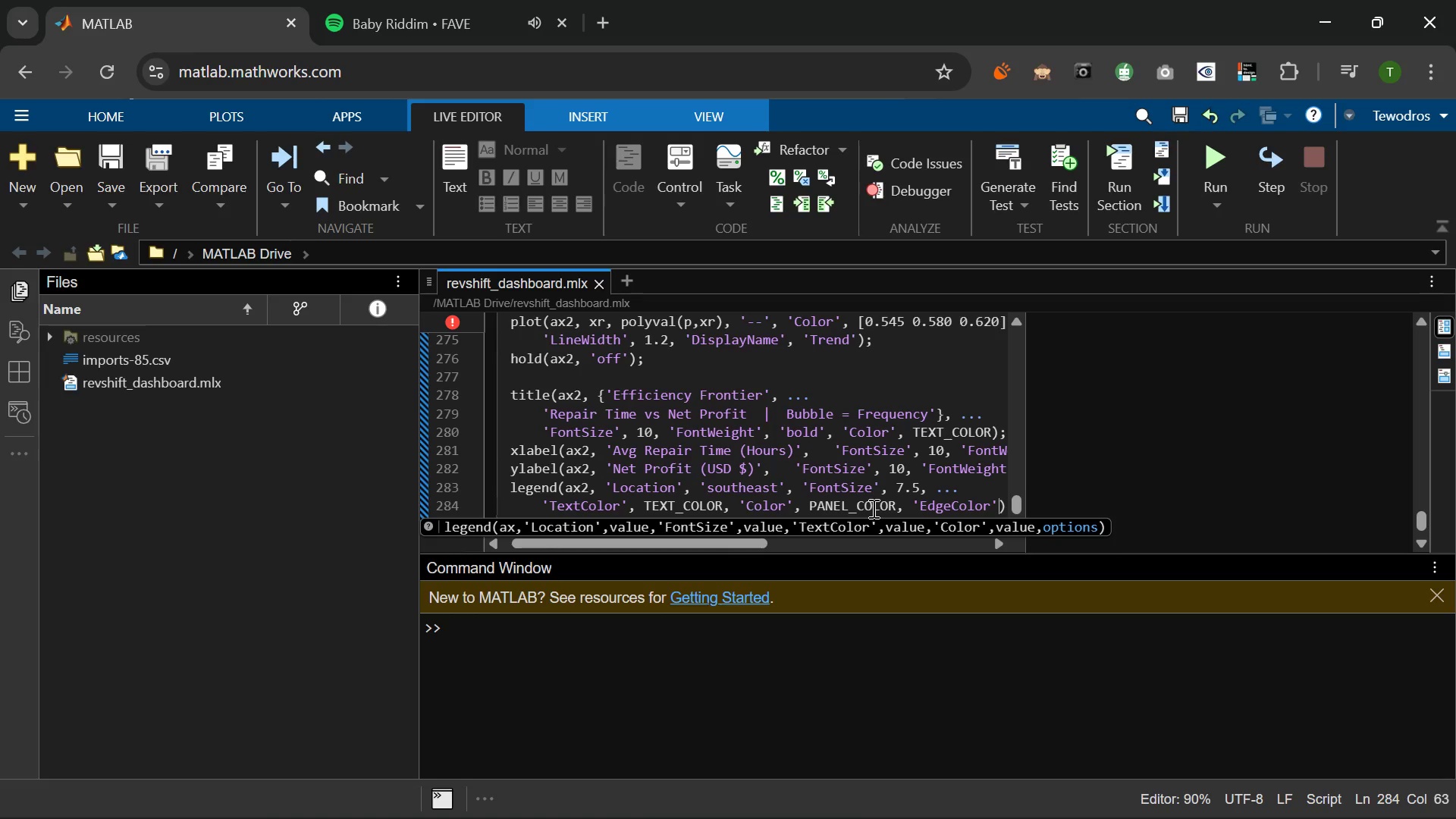 
type(, GI)
key(Backspace)
type(r)
key(Tab)
 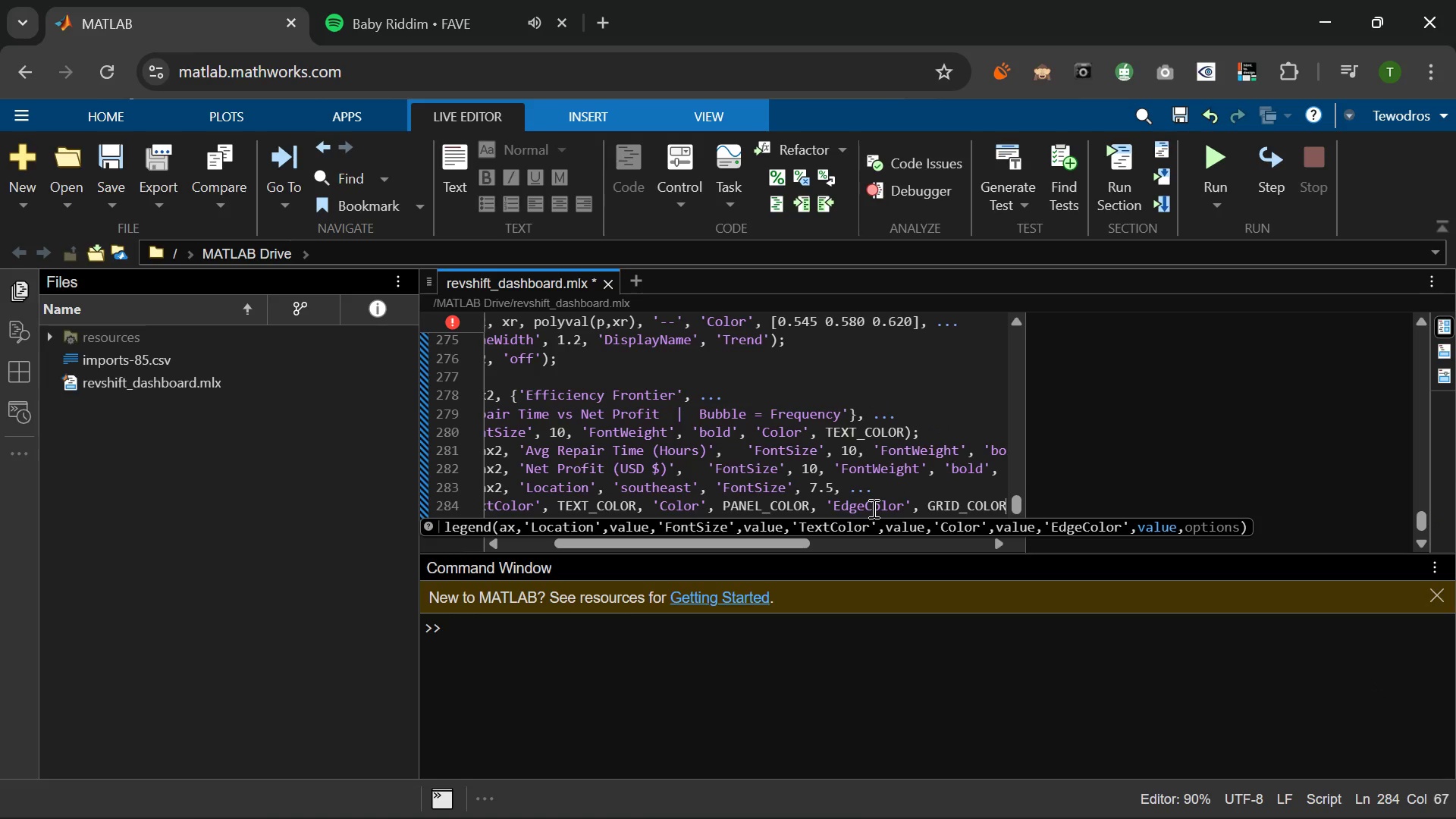 
key(ArrowRight)
 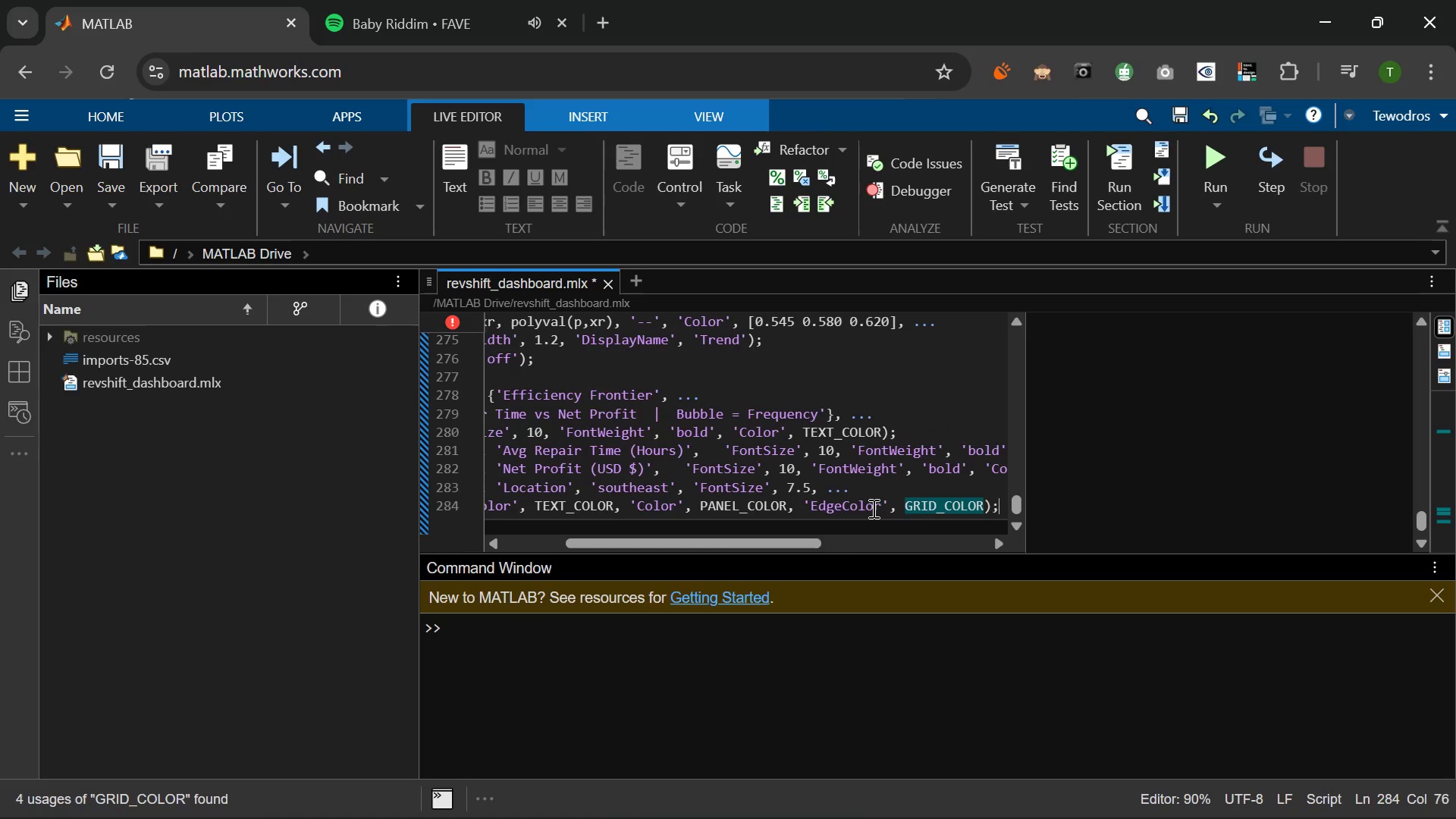 
key(Semicolon)
 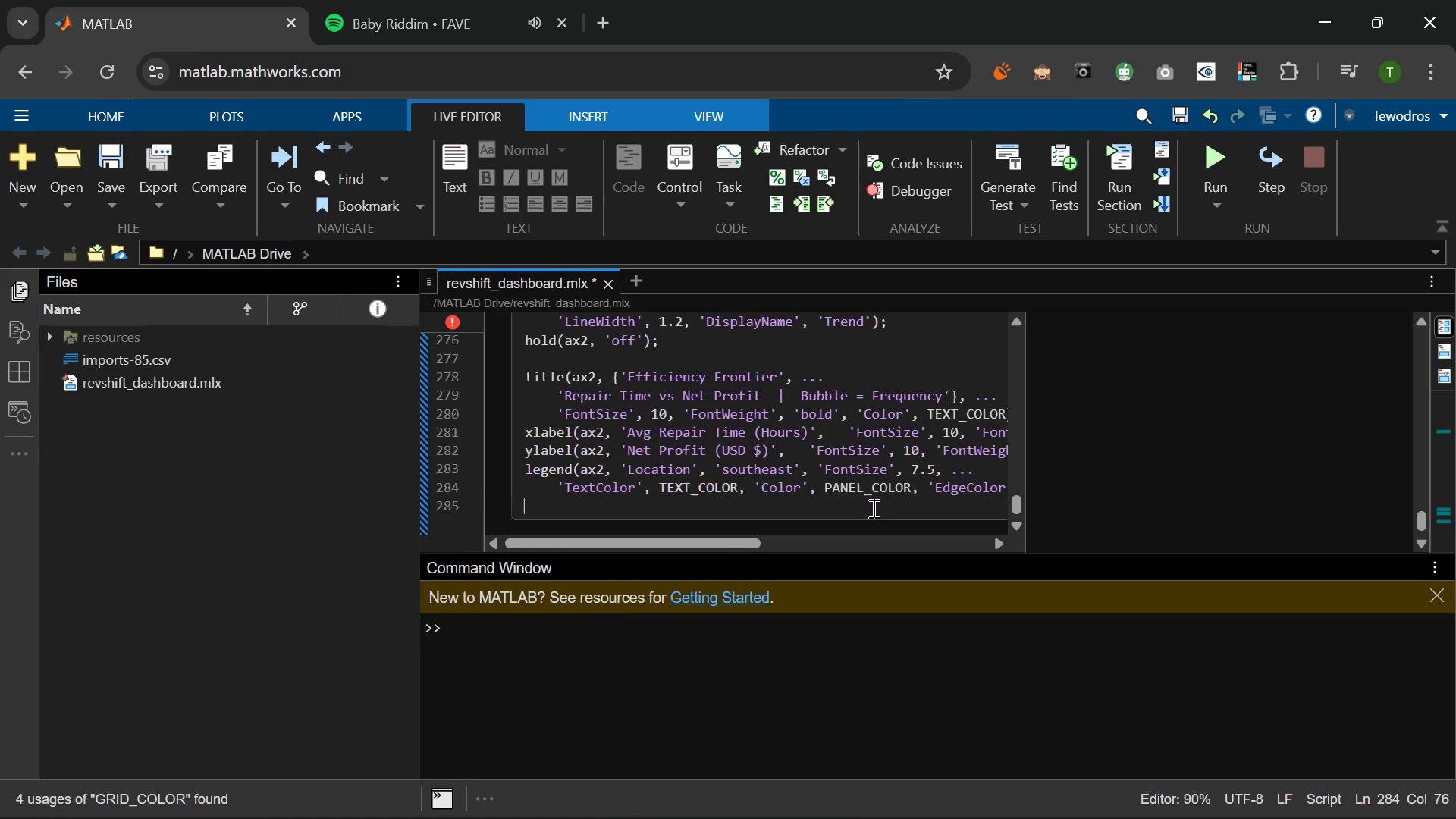 
key(Enter)
 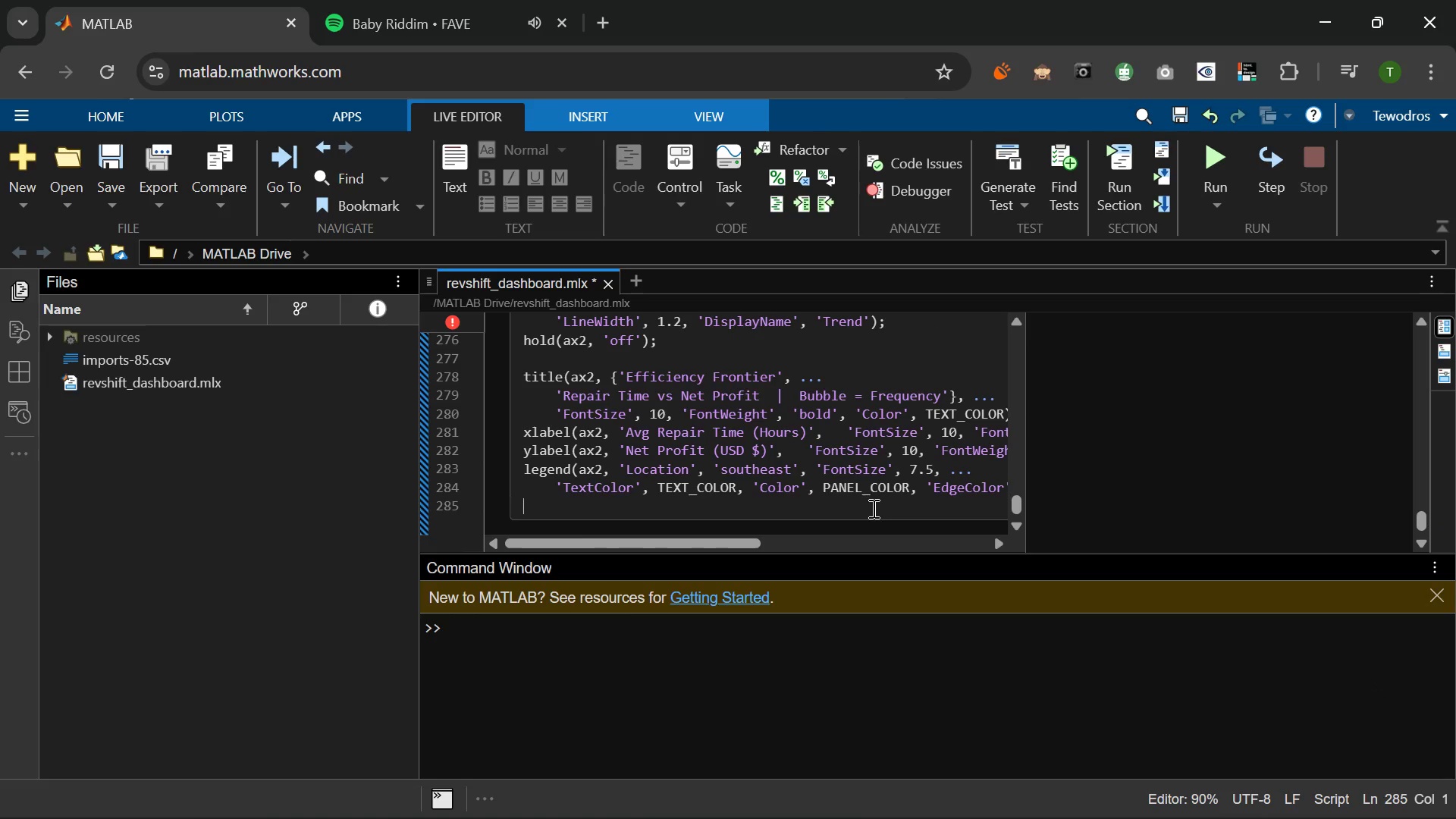 
key(Enter)
 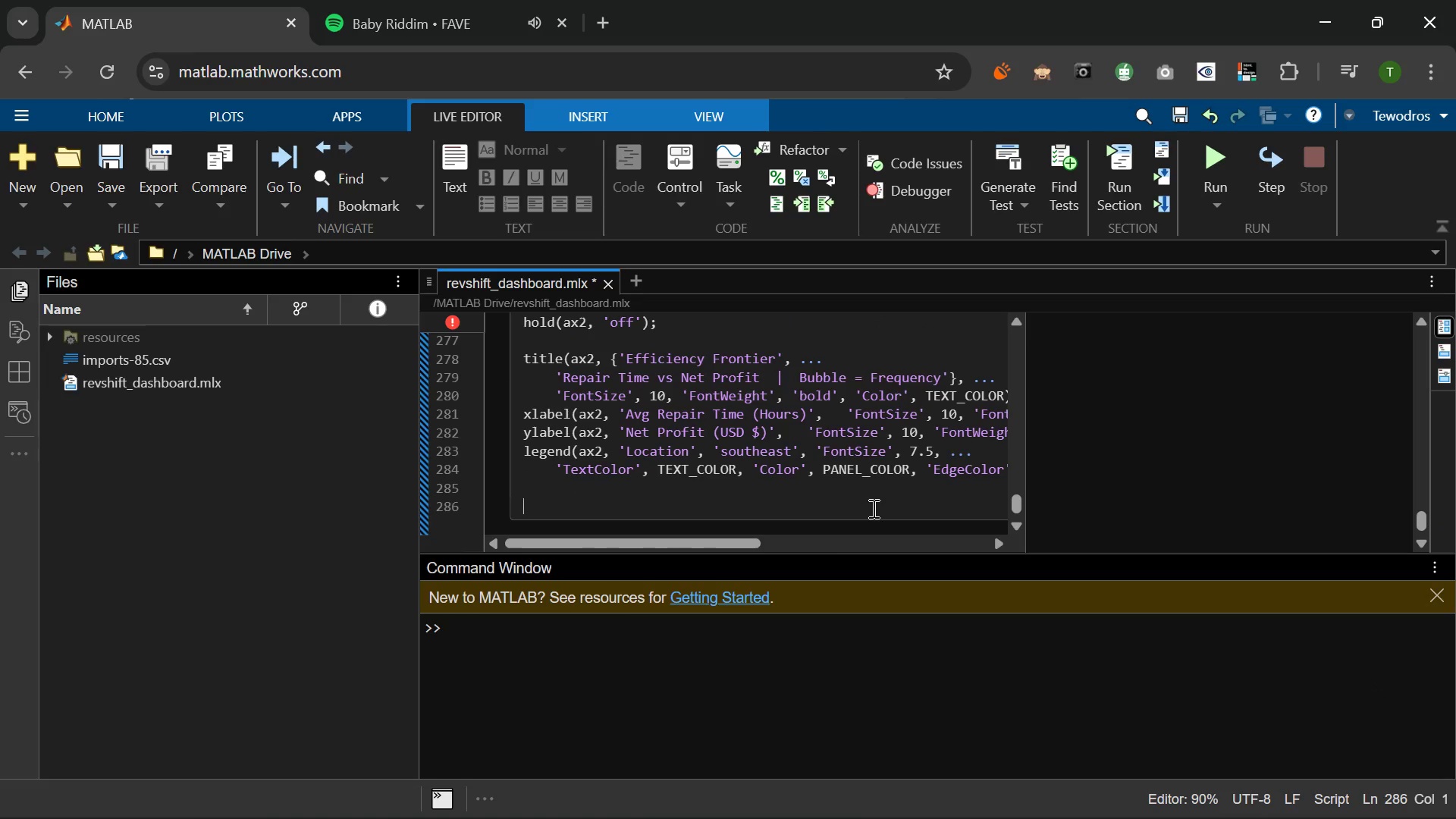 
type(%  Panel )
 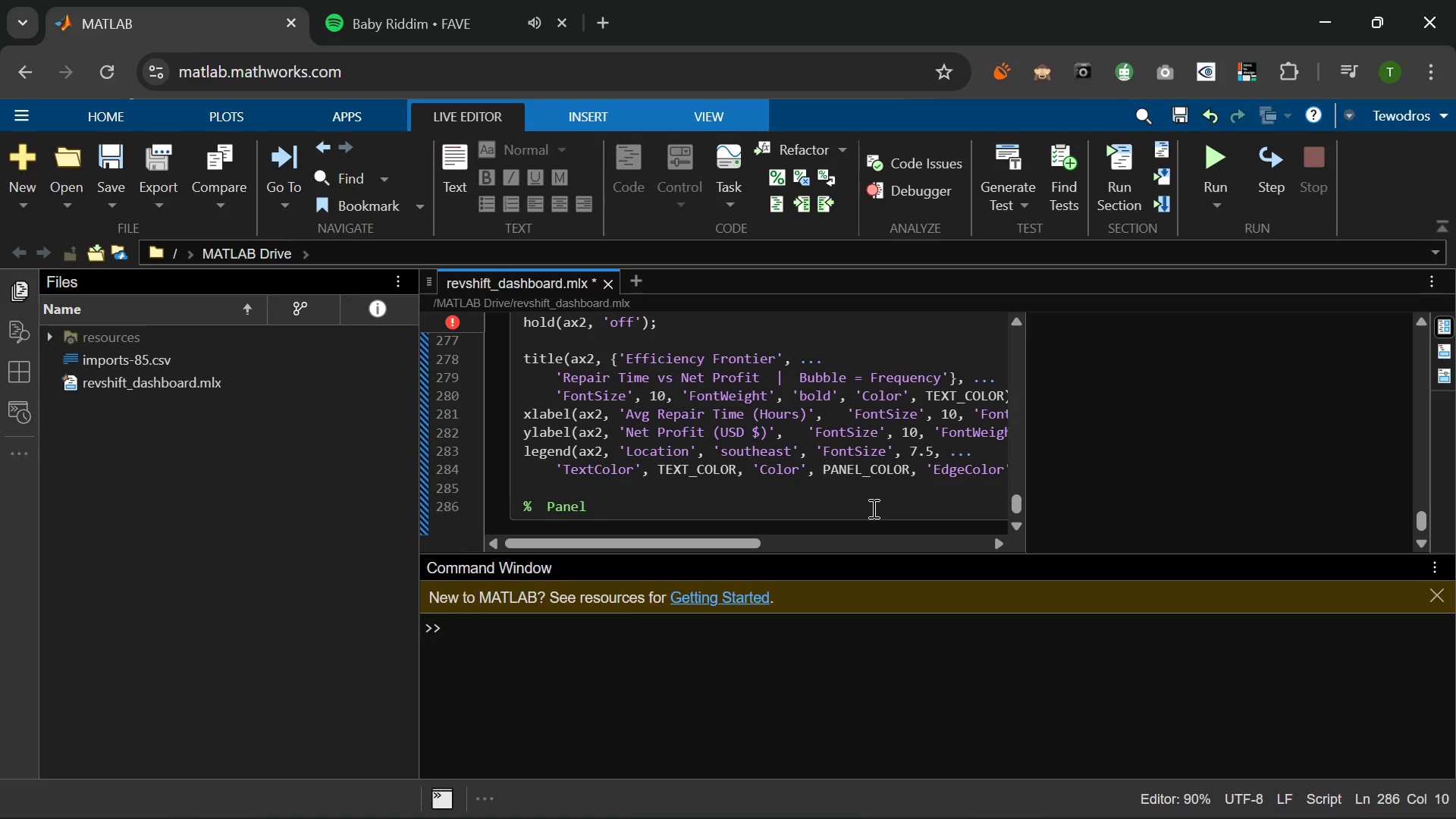 
hold_key(key=3, duration=0.34)
 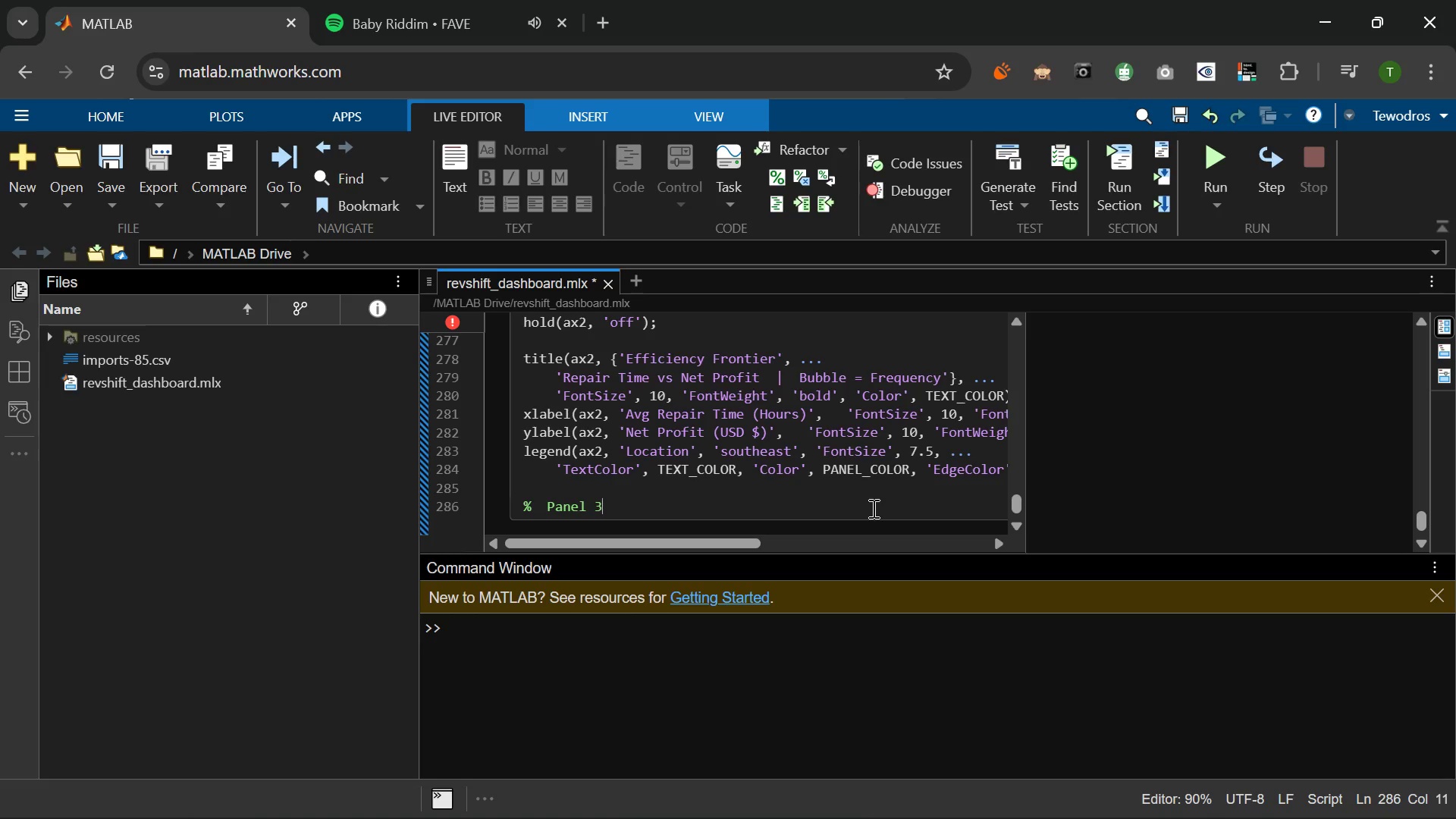 
type(: Net Margin Bar Chart)
 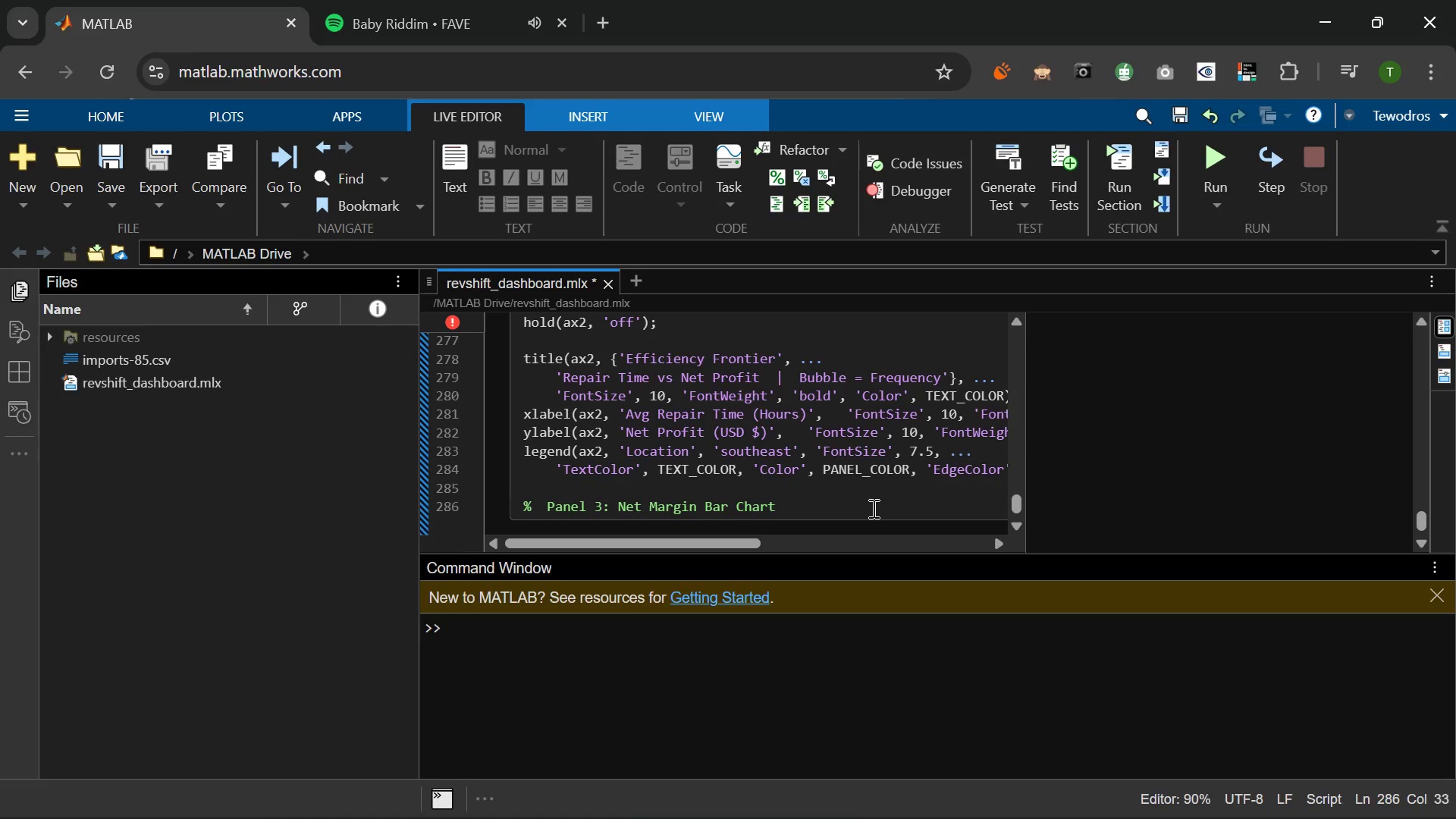 
key(Enter)
 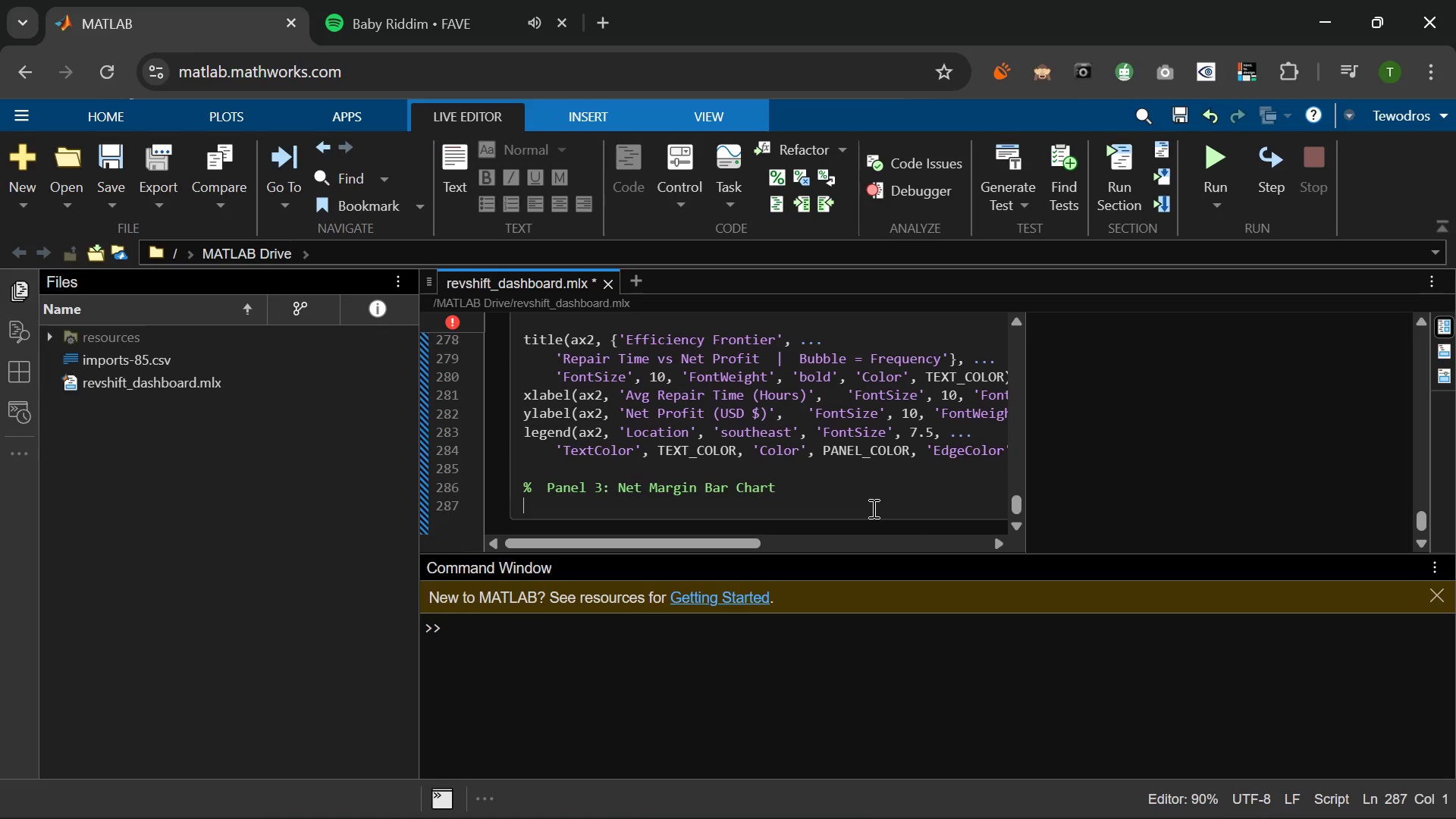 
type(ax3 = nexttile:)
key(Backspace)
type(;)
 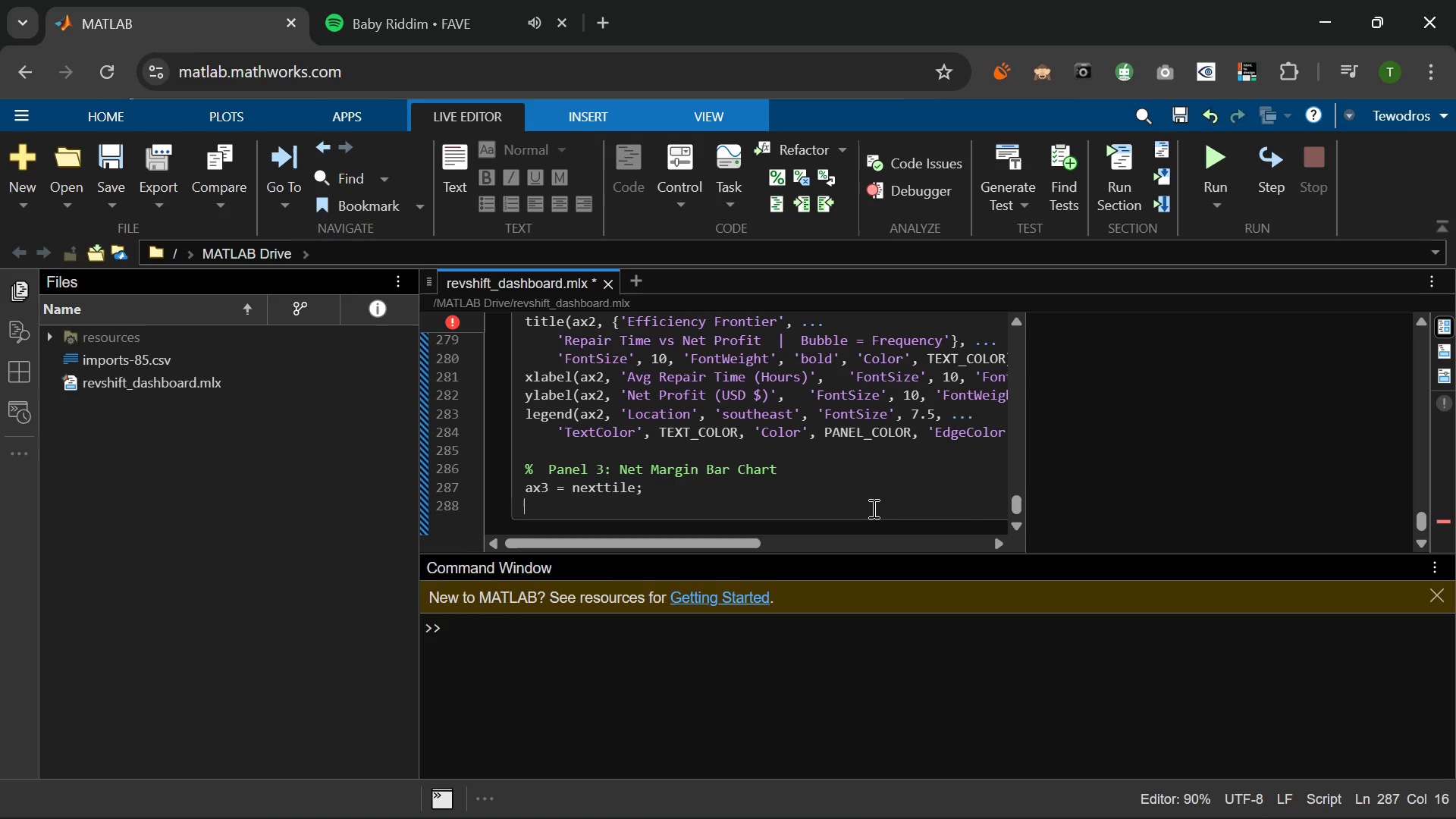 
 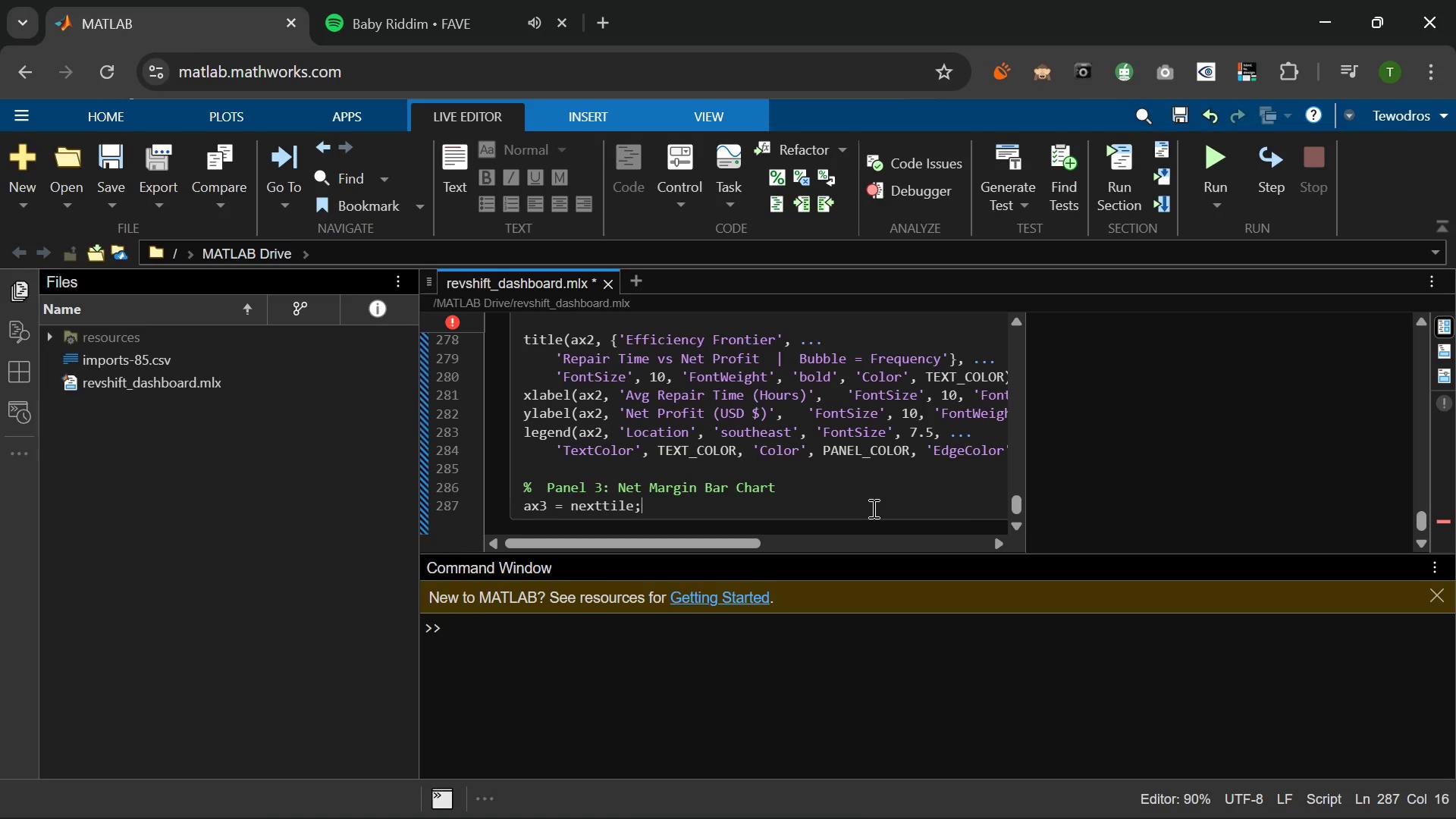 
key(Enter)
 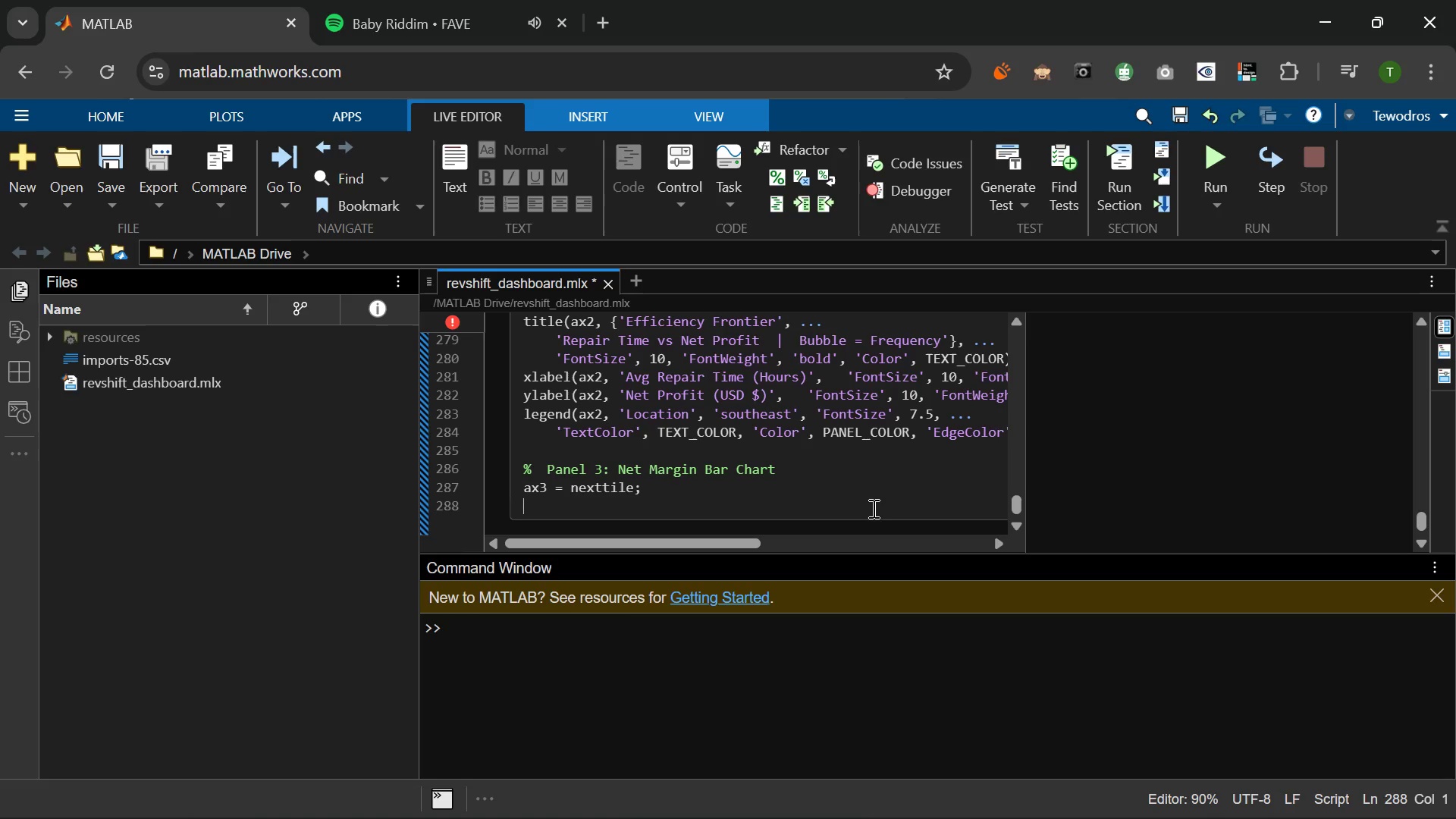 
wait(13.08)
 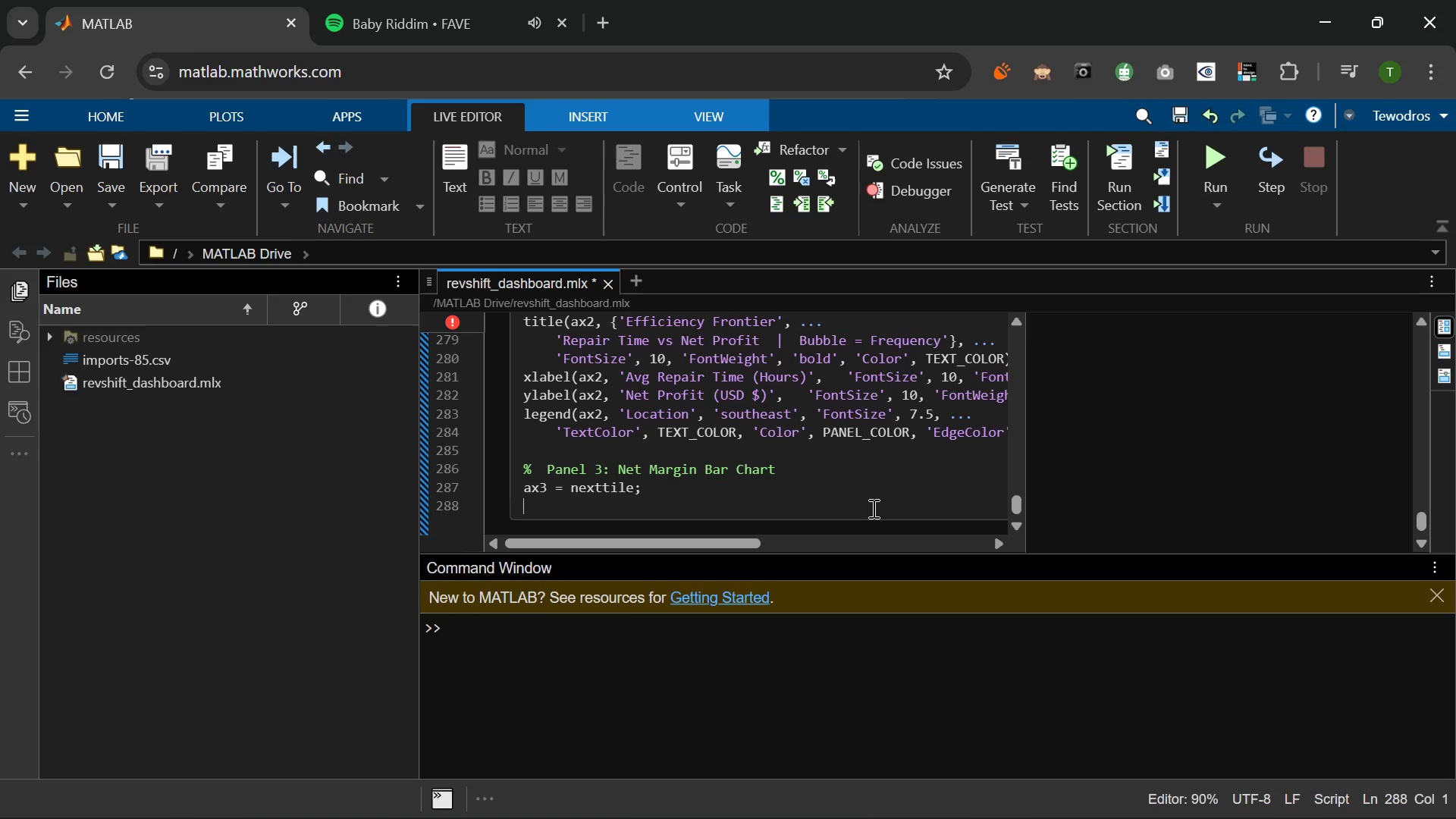 
type(set(Ax3)
 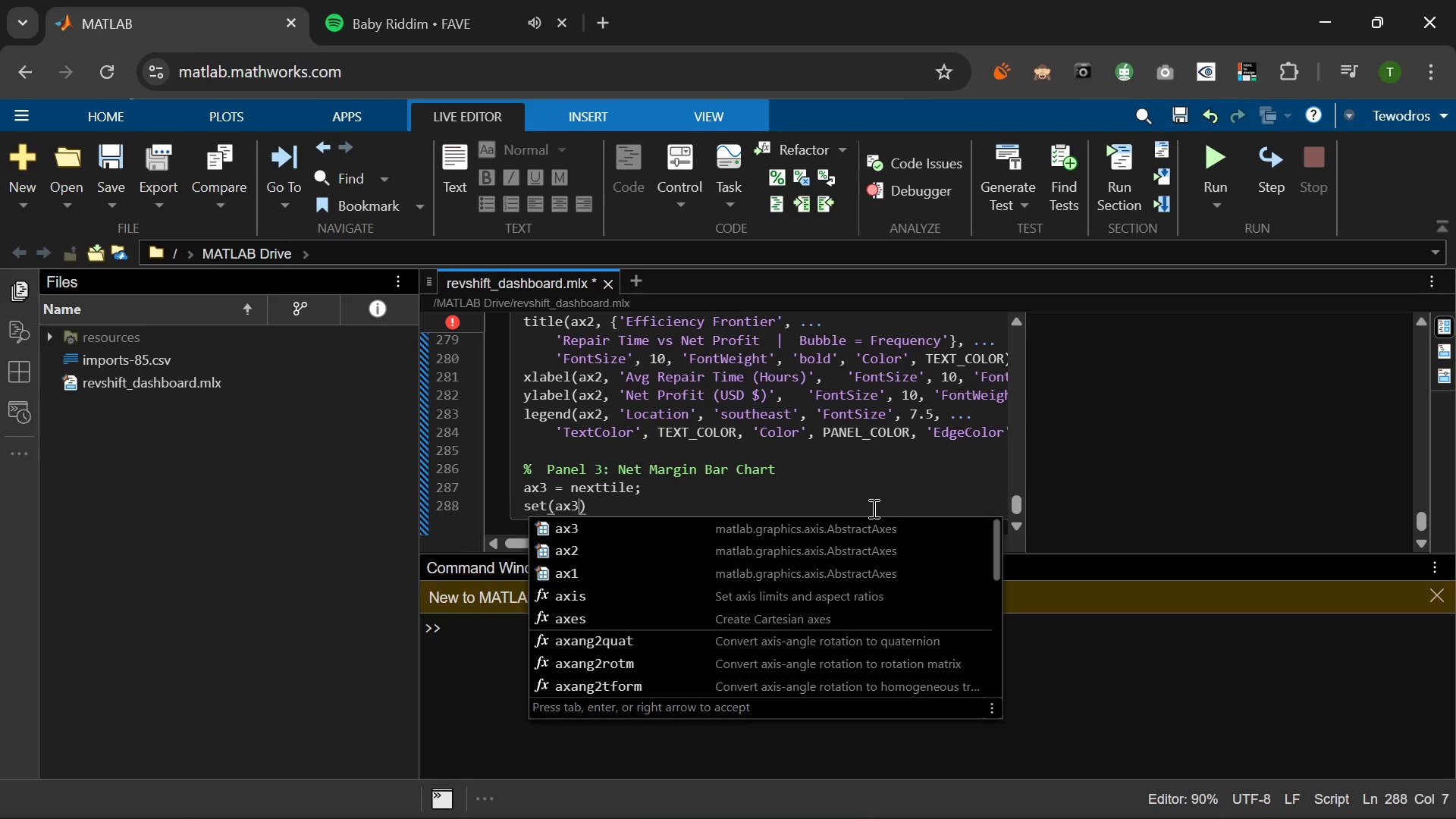 
type(, 'Color, )
key(Backspace)
key(Backspace)
 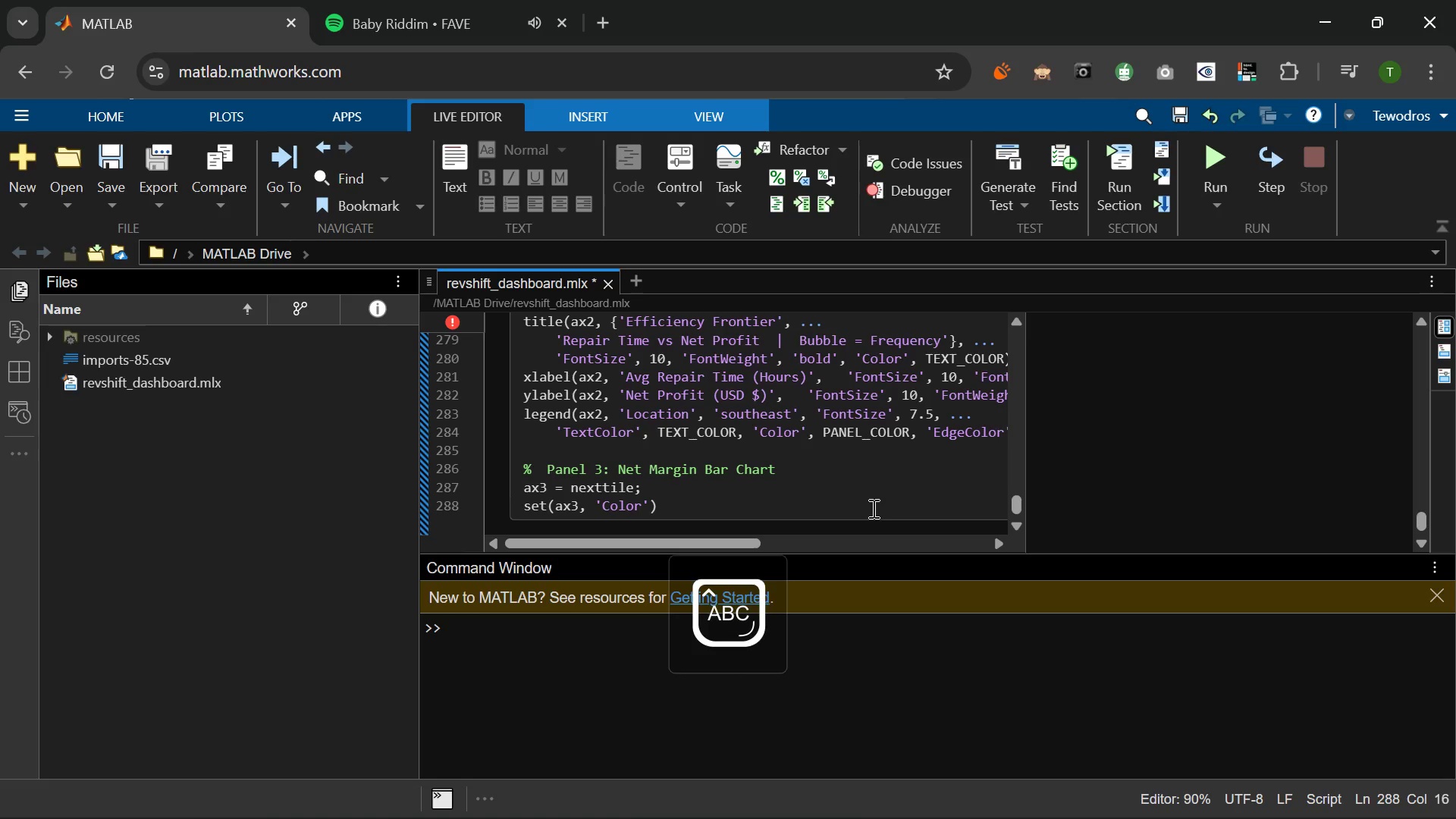 
key(ArrowRight)
 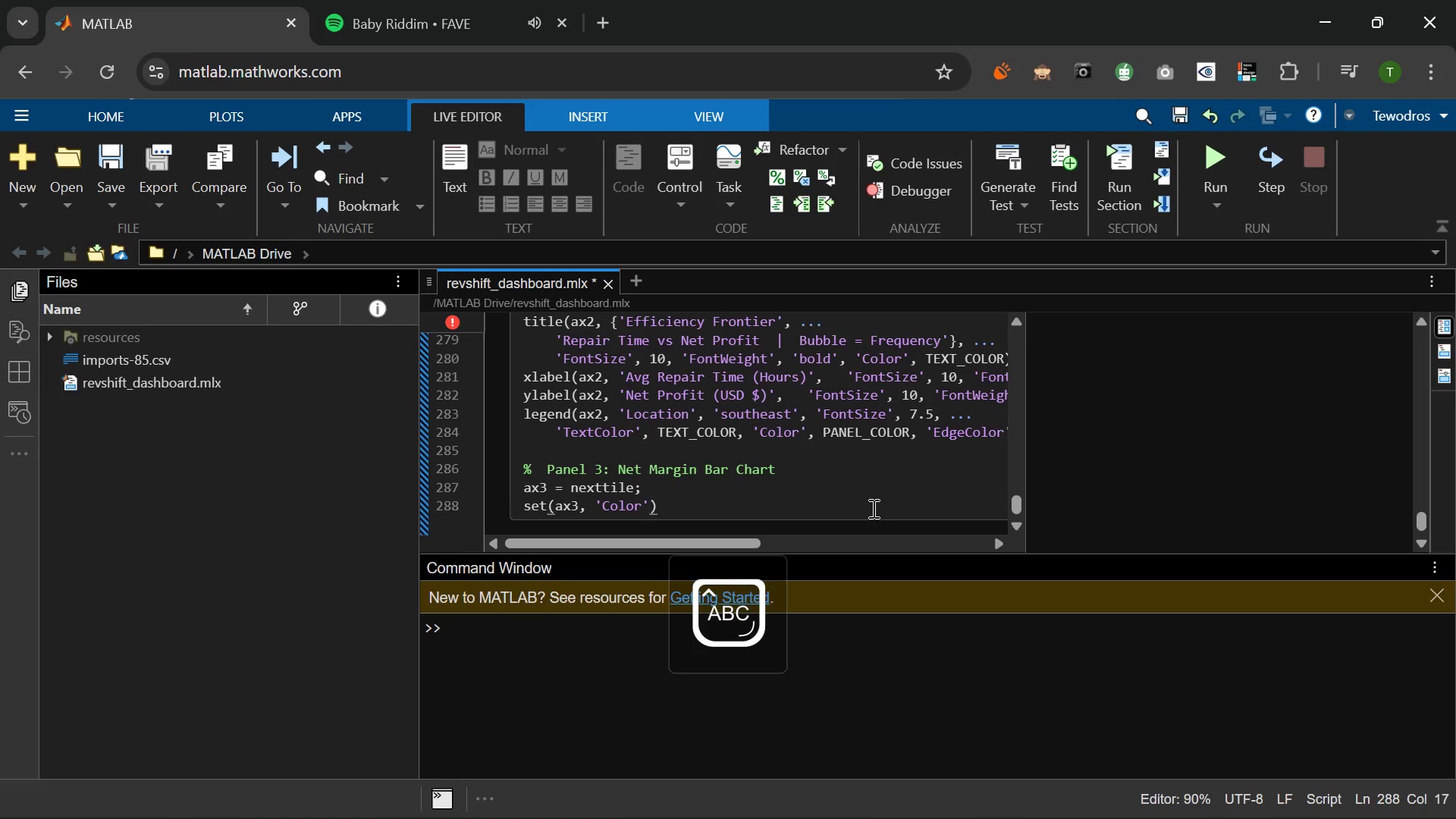 
type(, pA)
key(Backspace)
key(Tab)
key(Backspace)
key(Backspace)
type(P)
key(Tab)
type(, 'XX)
key(Backspace)
type(Colro)
key(Backspace)
key(Backspace)
type(or)
 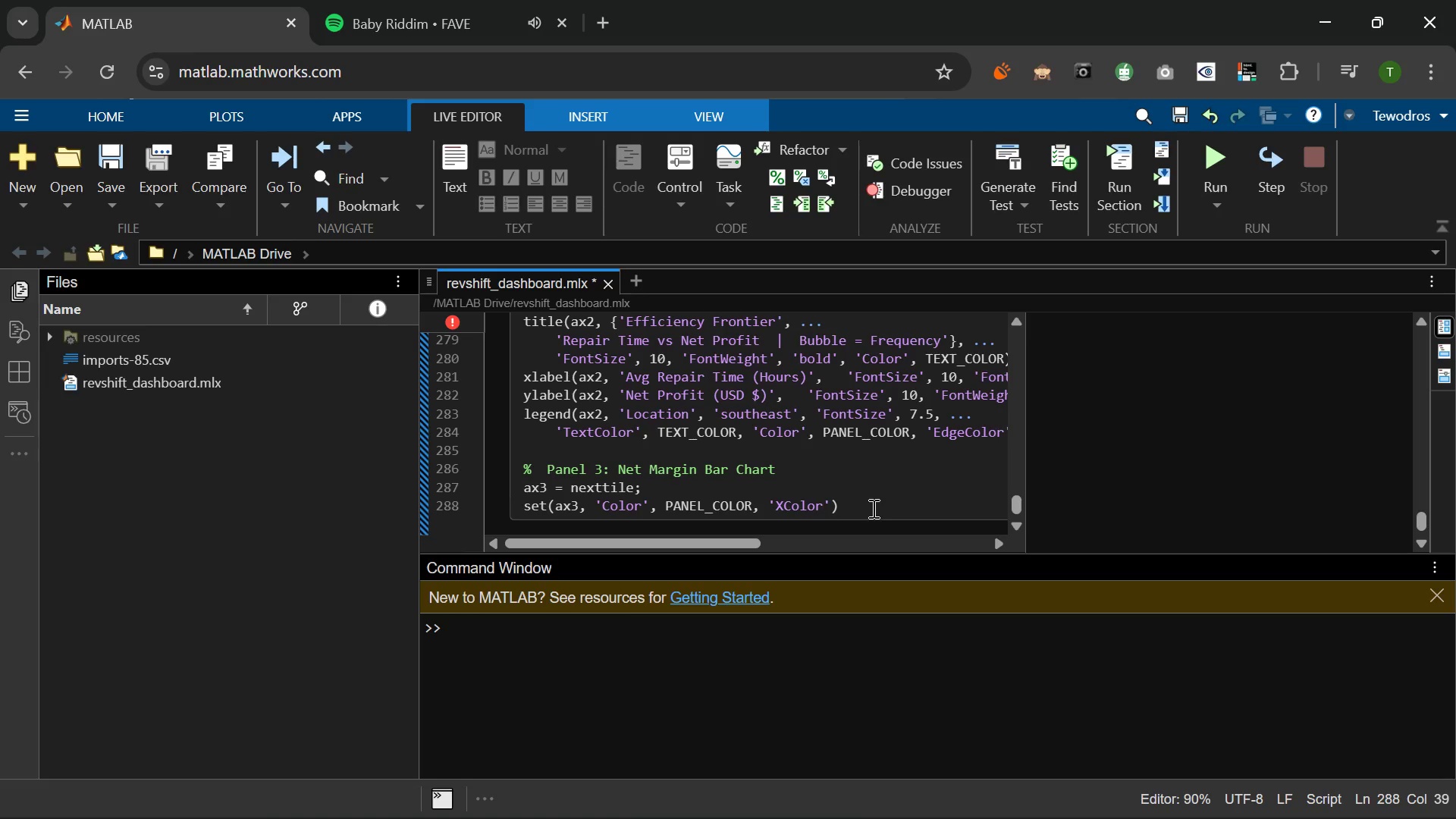 
key(ArrowRight)
 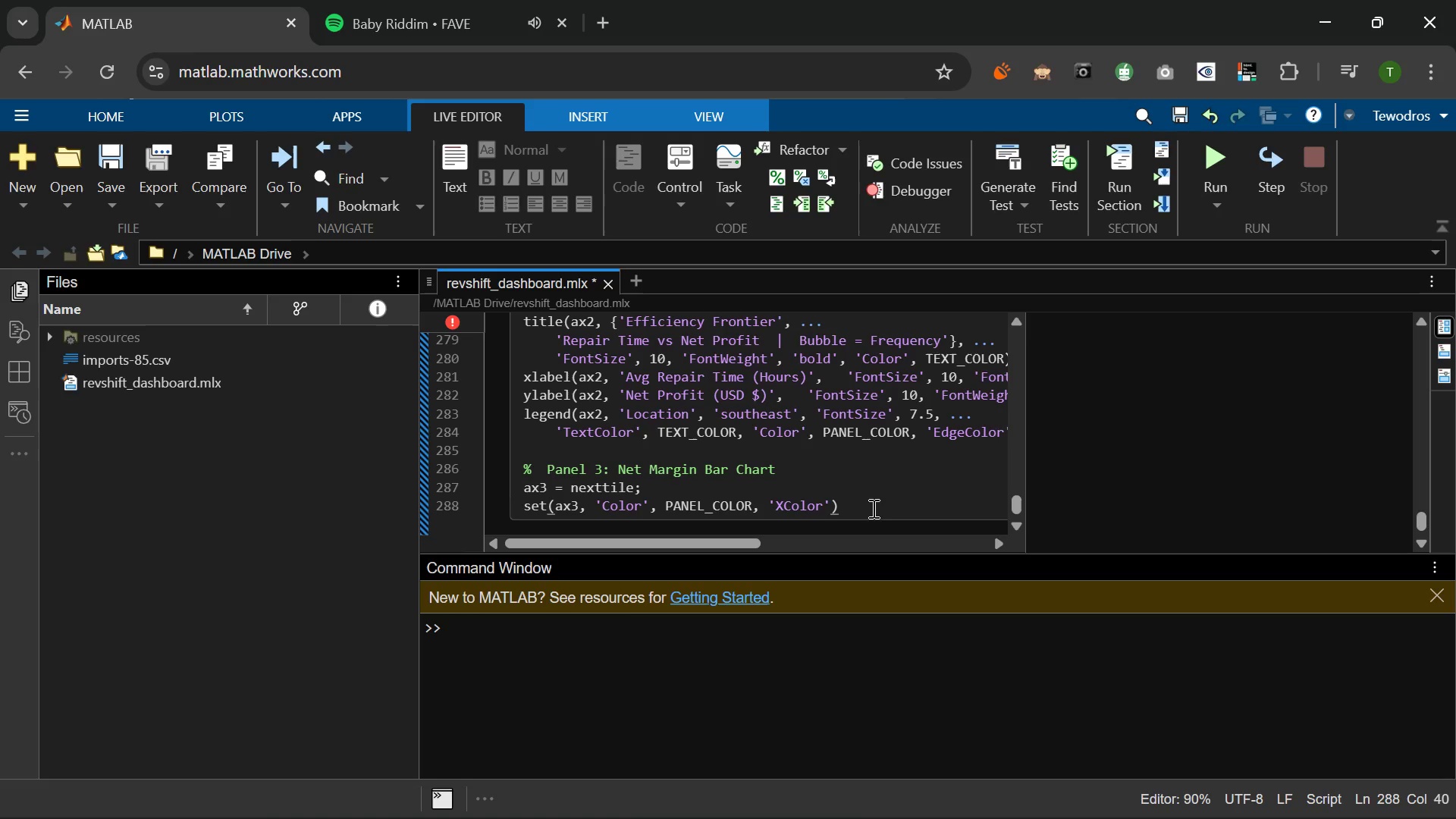 
type(, TExt)
key(Backspace)
key(Backspace)
type(T)
key(Backspace)
type(XT)
key(Tab)
type(, 'uu)
key(Backspace)
key(Backspace)
type(y)
key(Backspace)
type(YColor,)
key(Backspace)
 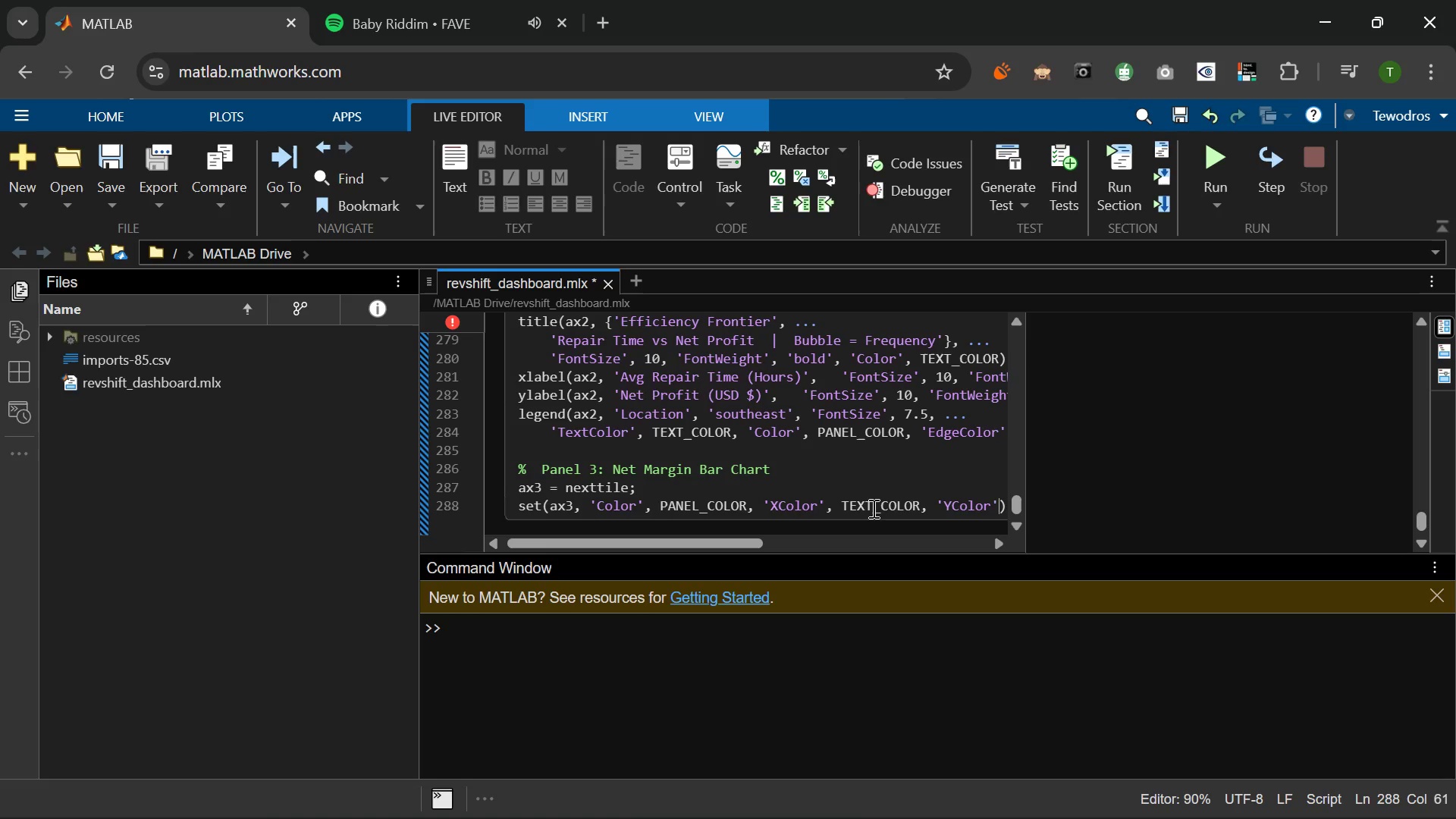 
key(ArrowRight)
 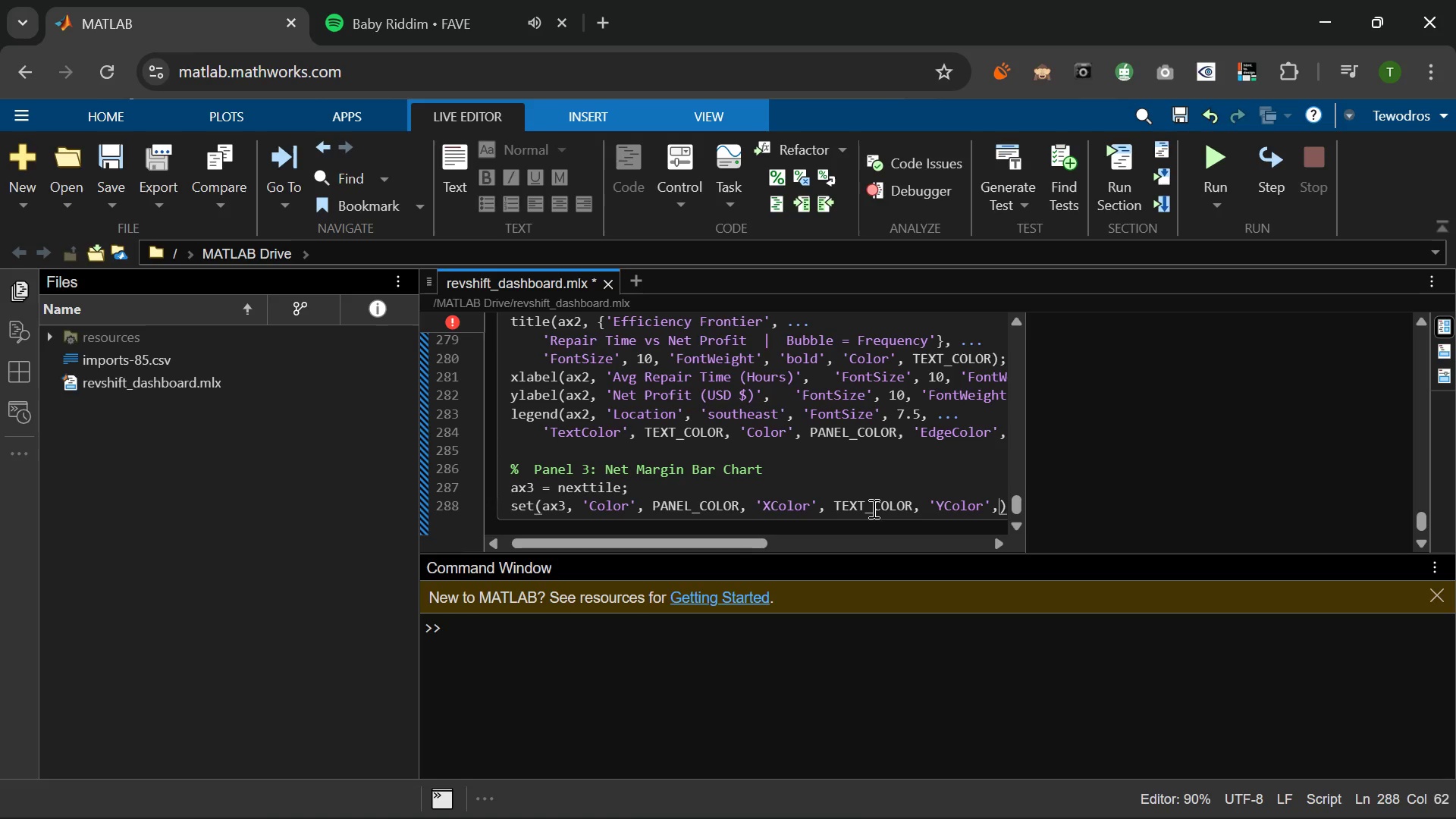 
type(, tex)
key(Tab)
key(Backspace)
key(Backspace)
key(Backspace)
type(x)
 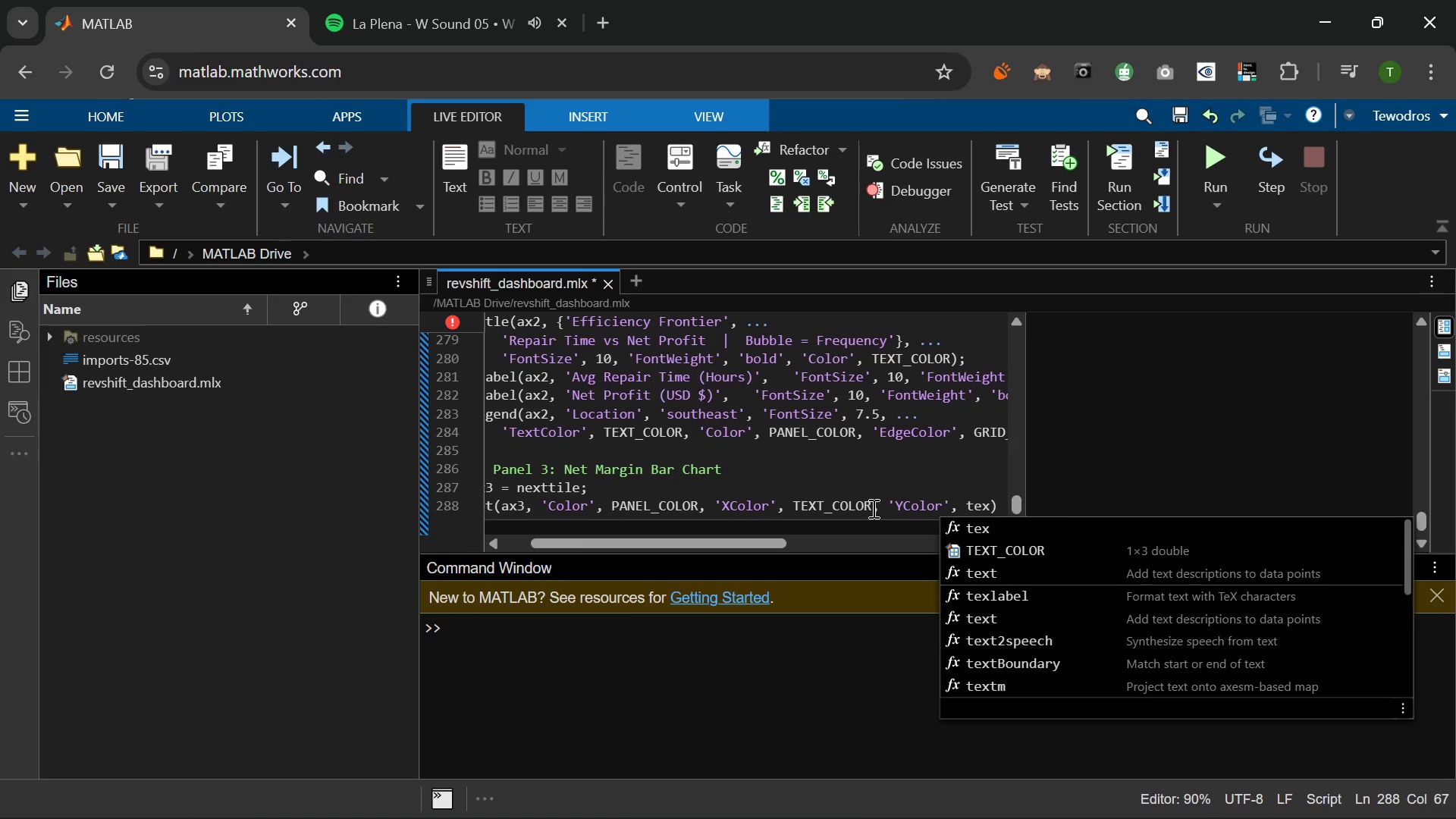 
key(ArrowDown)
 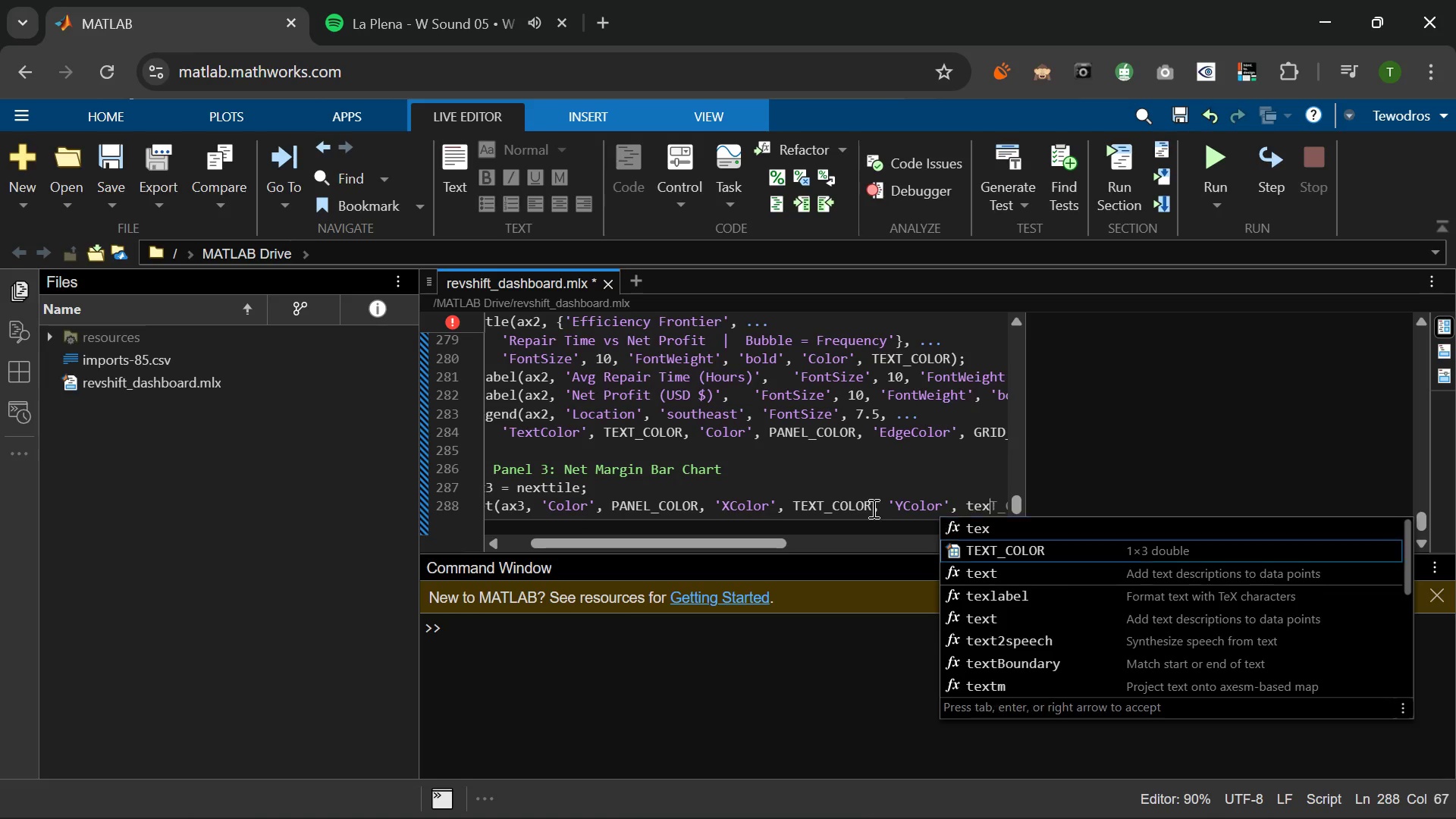 
key(ArrowDown)
 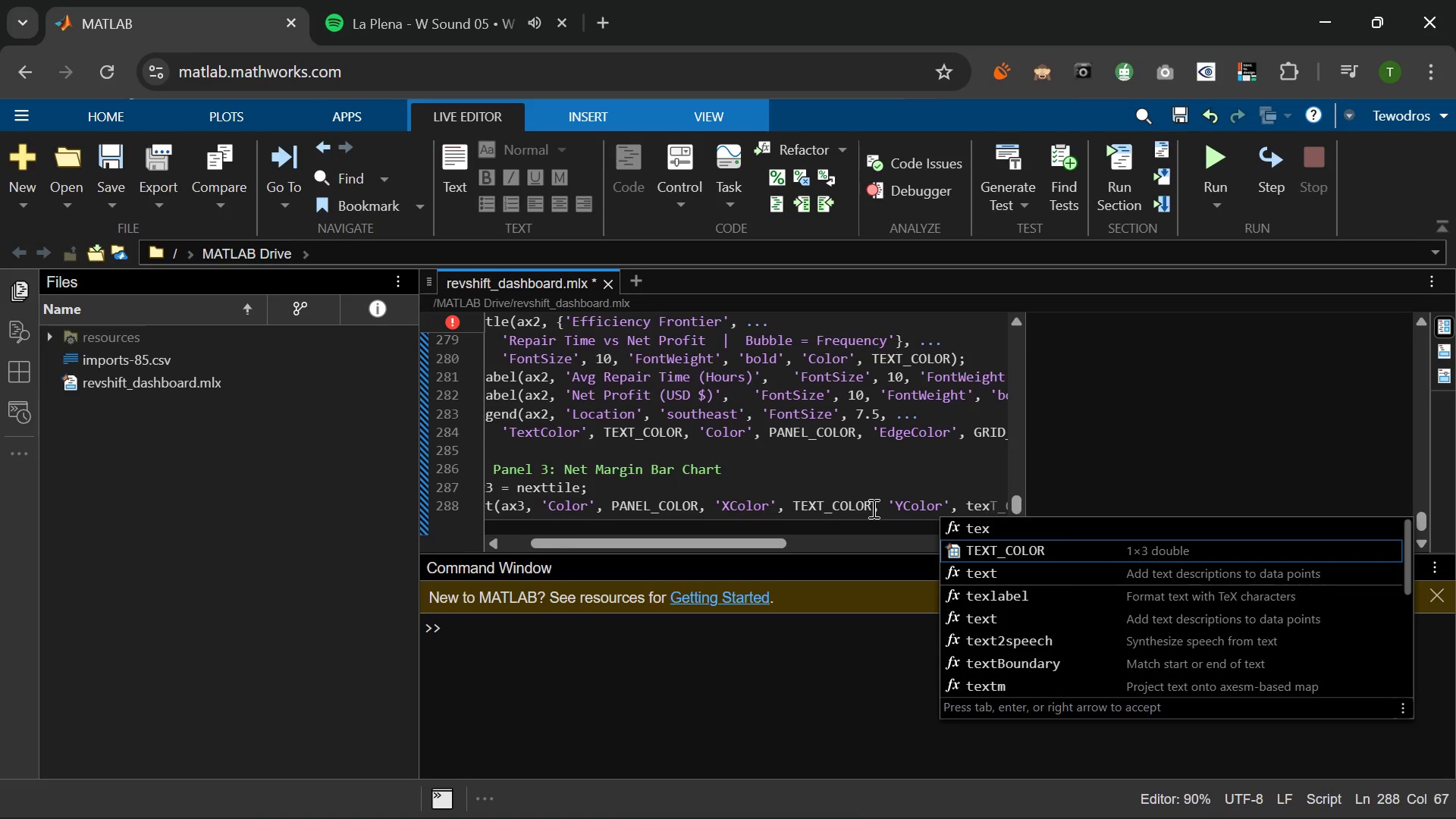 
key(Enter)
 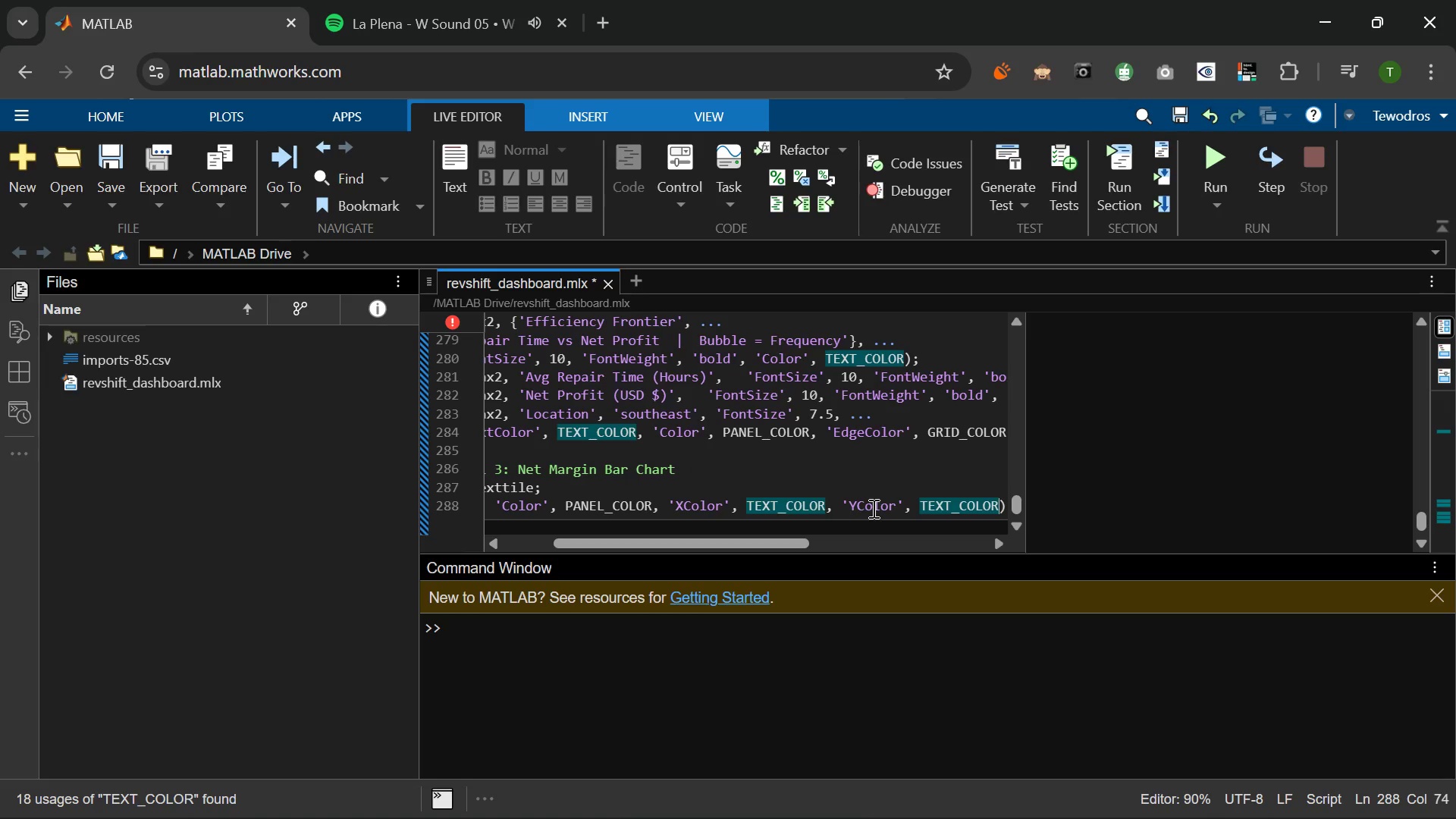 
key(VolumeUp)
 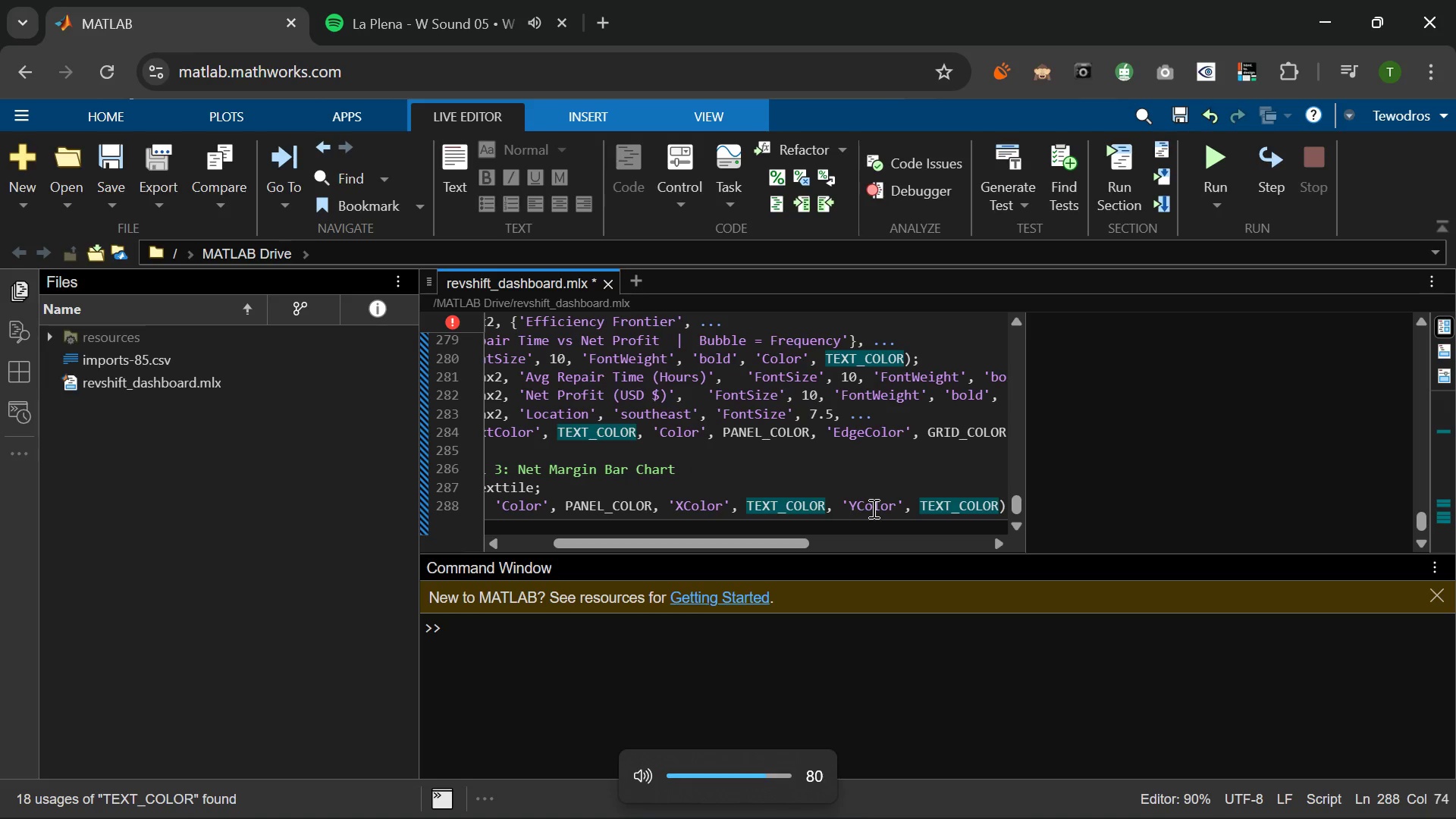 
key(VolumeUp)
 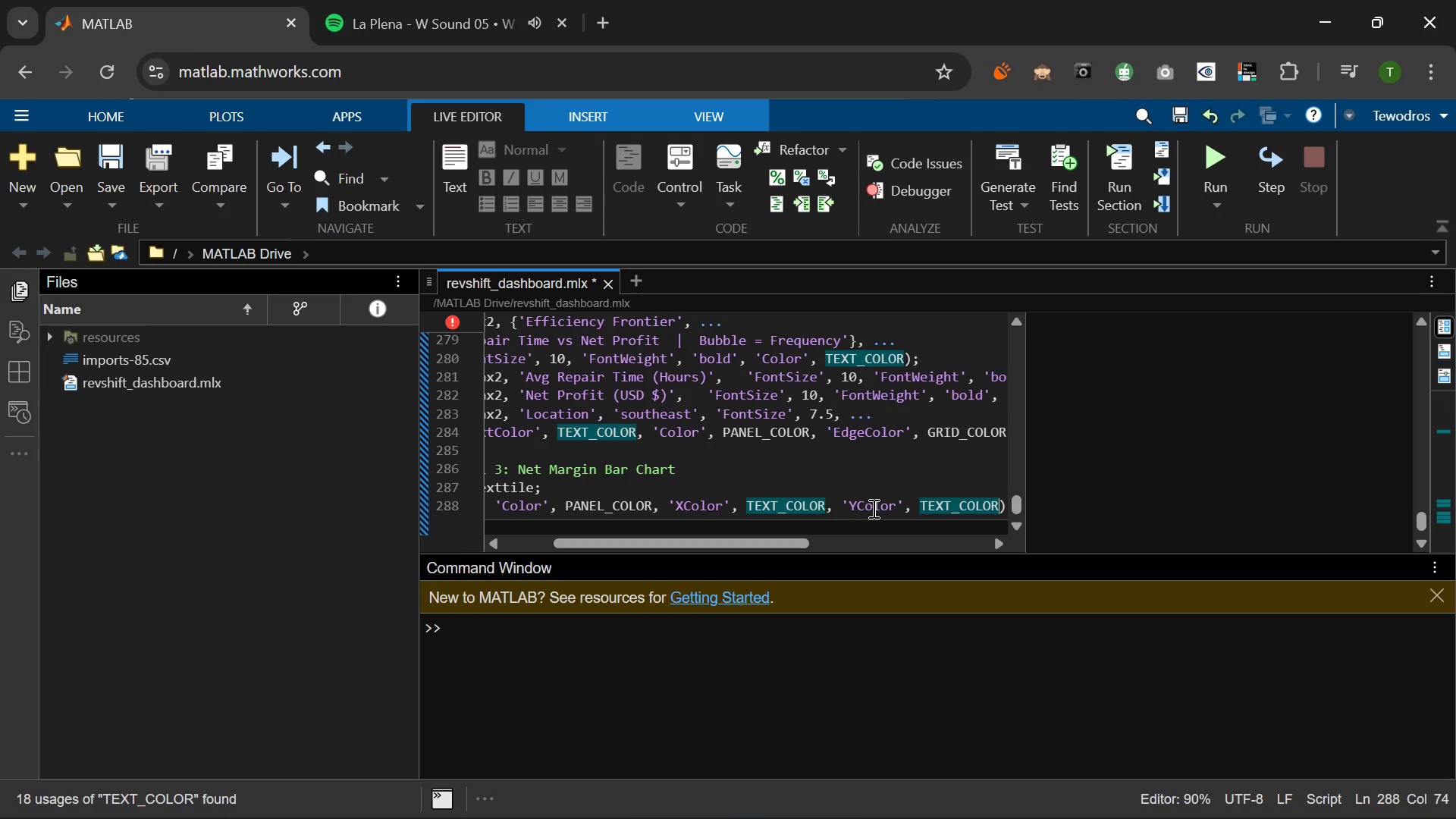 
key(Comma)
 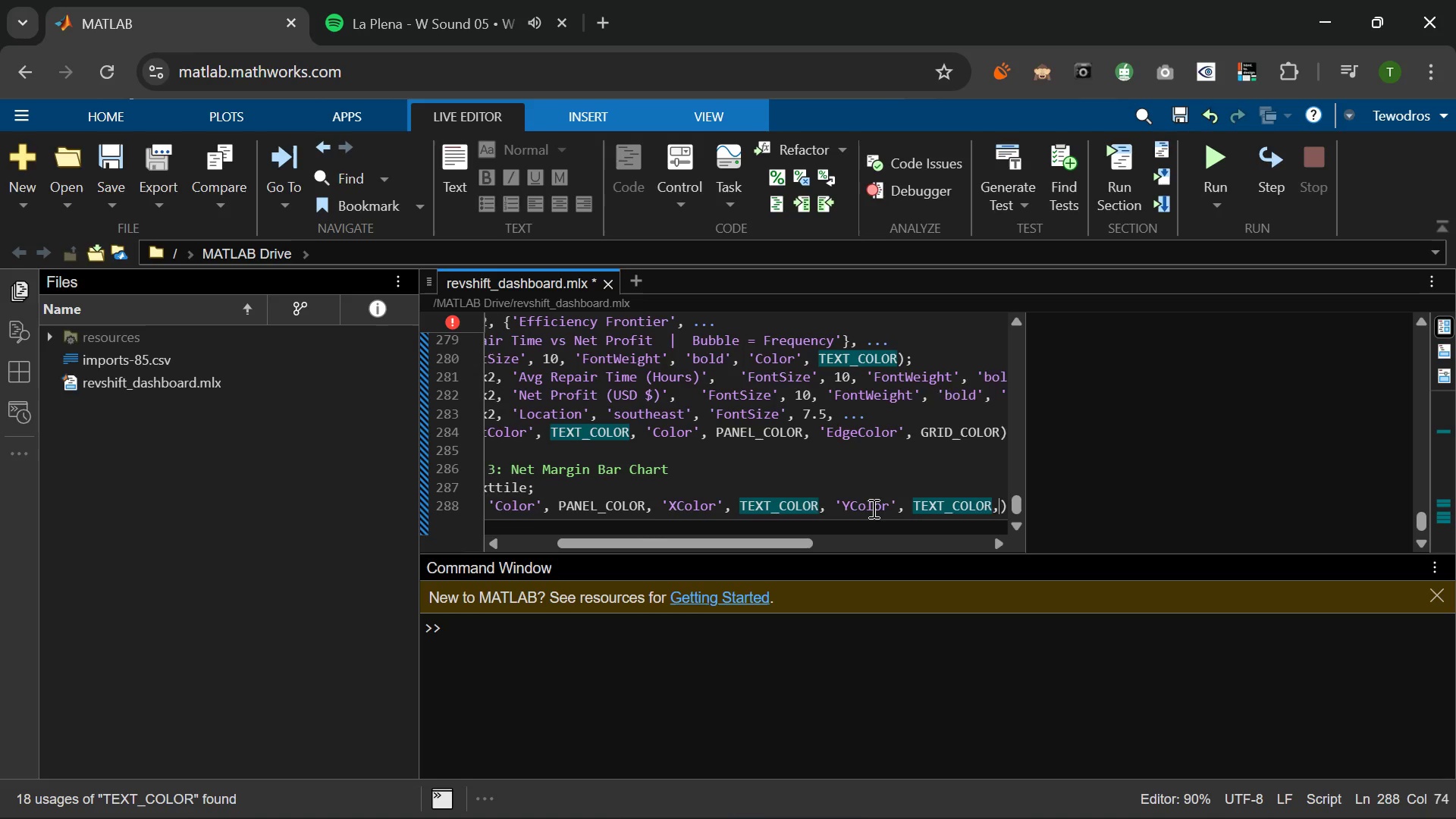 
key(Space)
 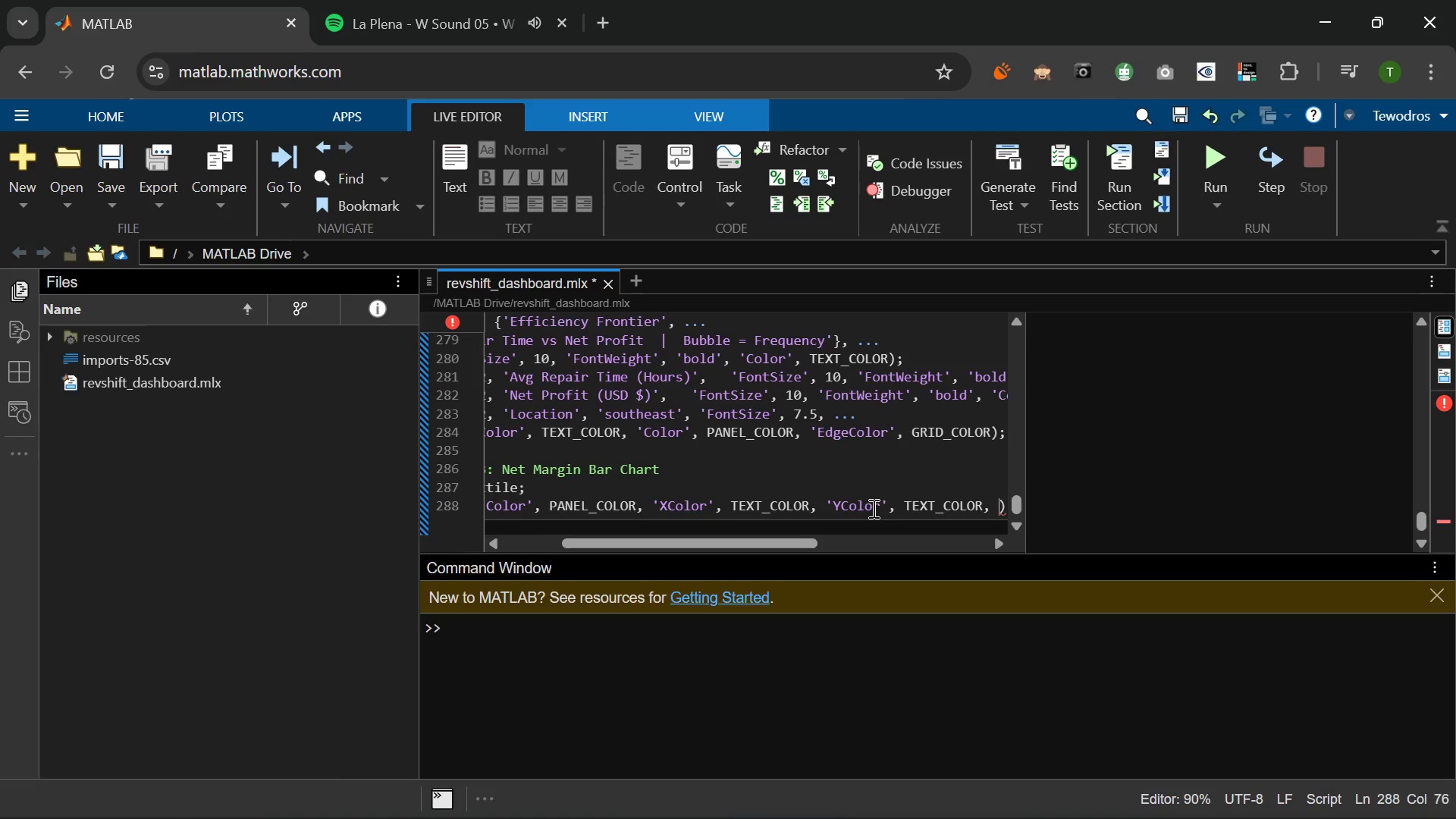 
key(Period)
 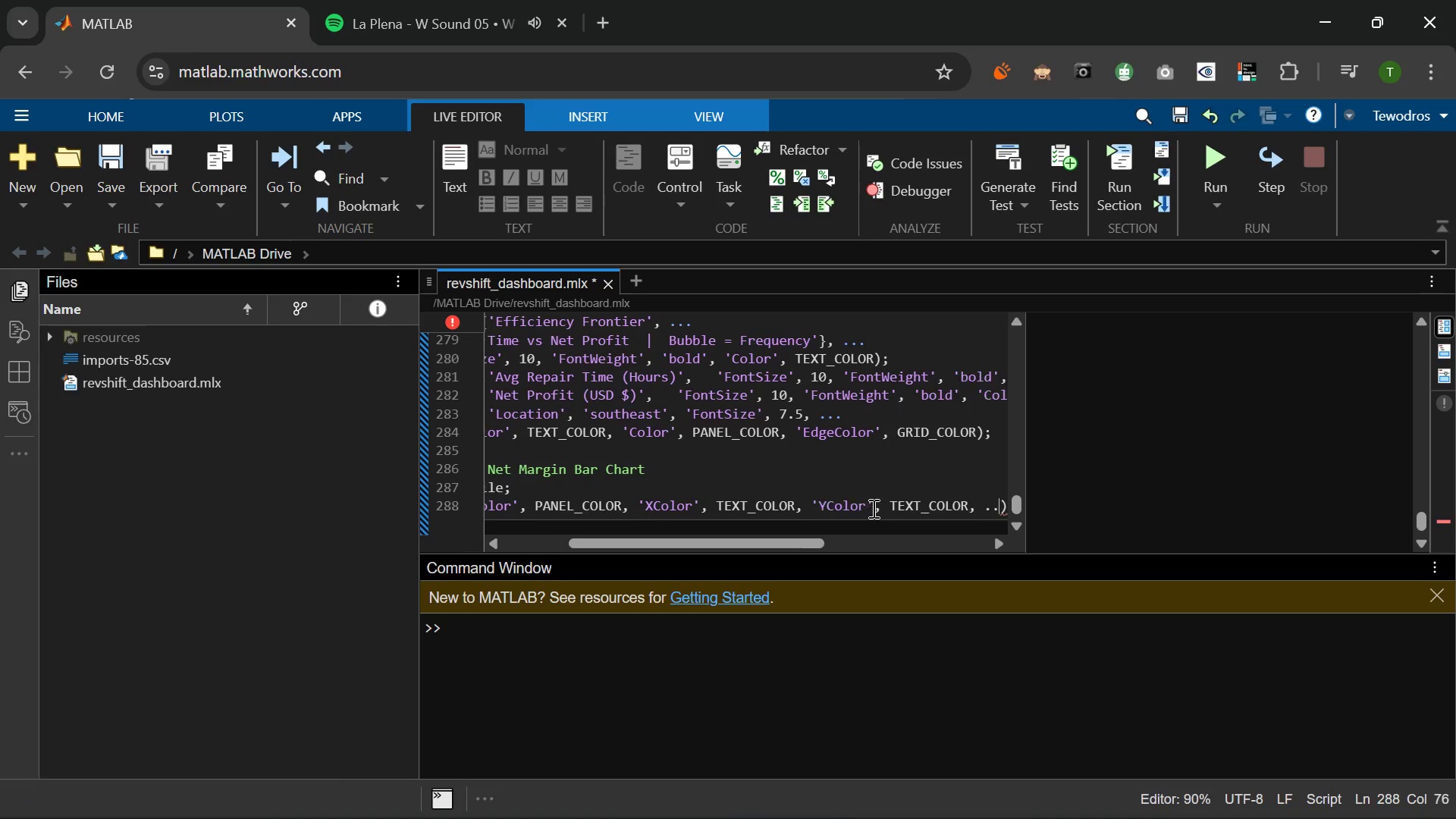 
key(Period)
 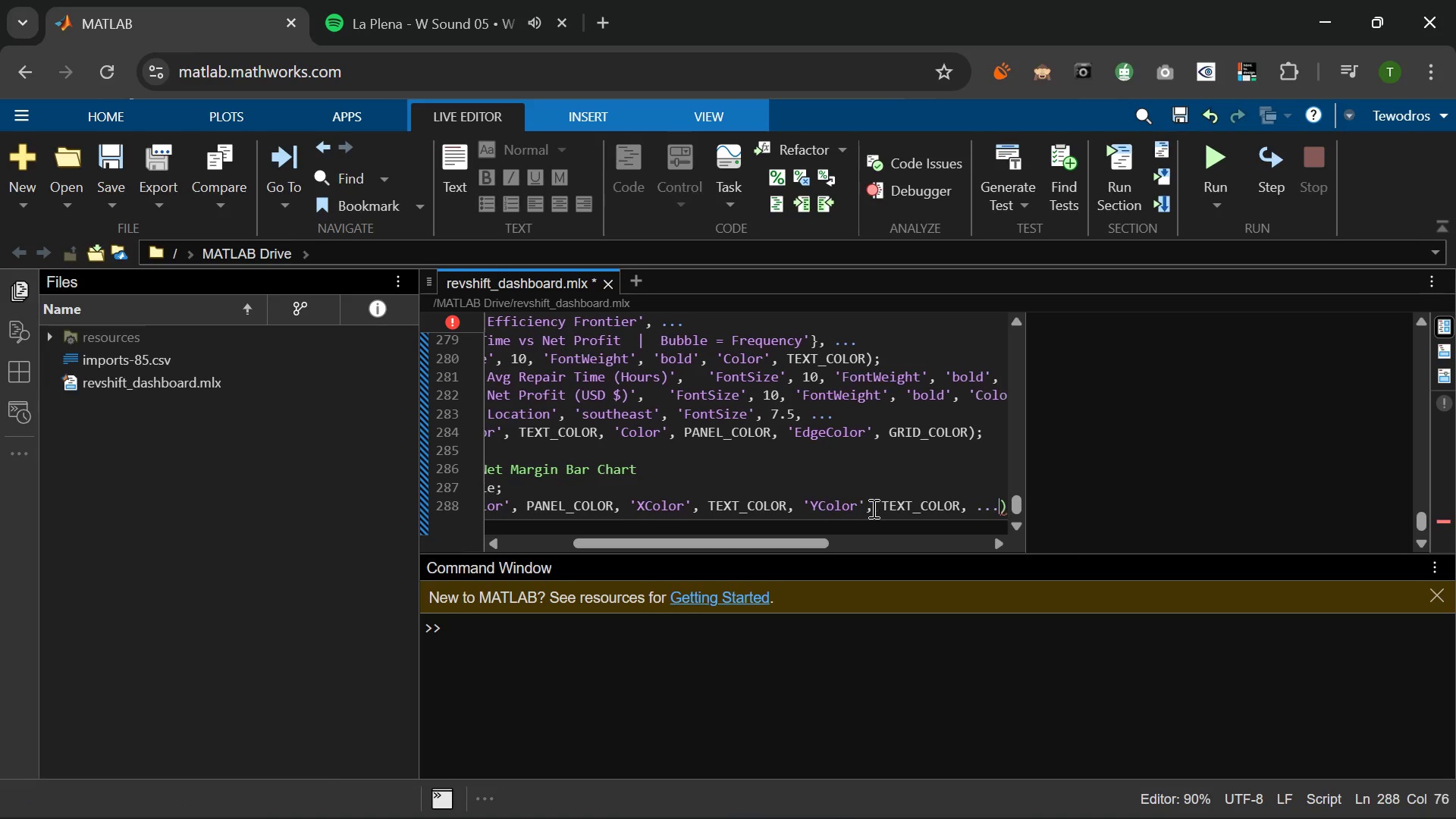 
key(Period)
 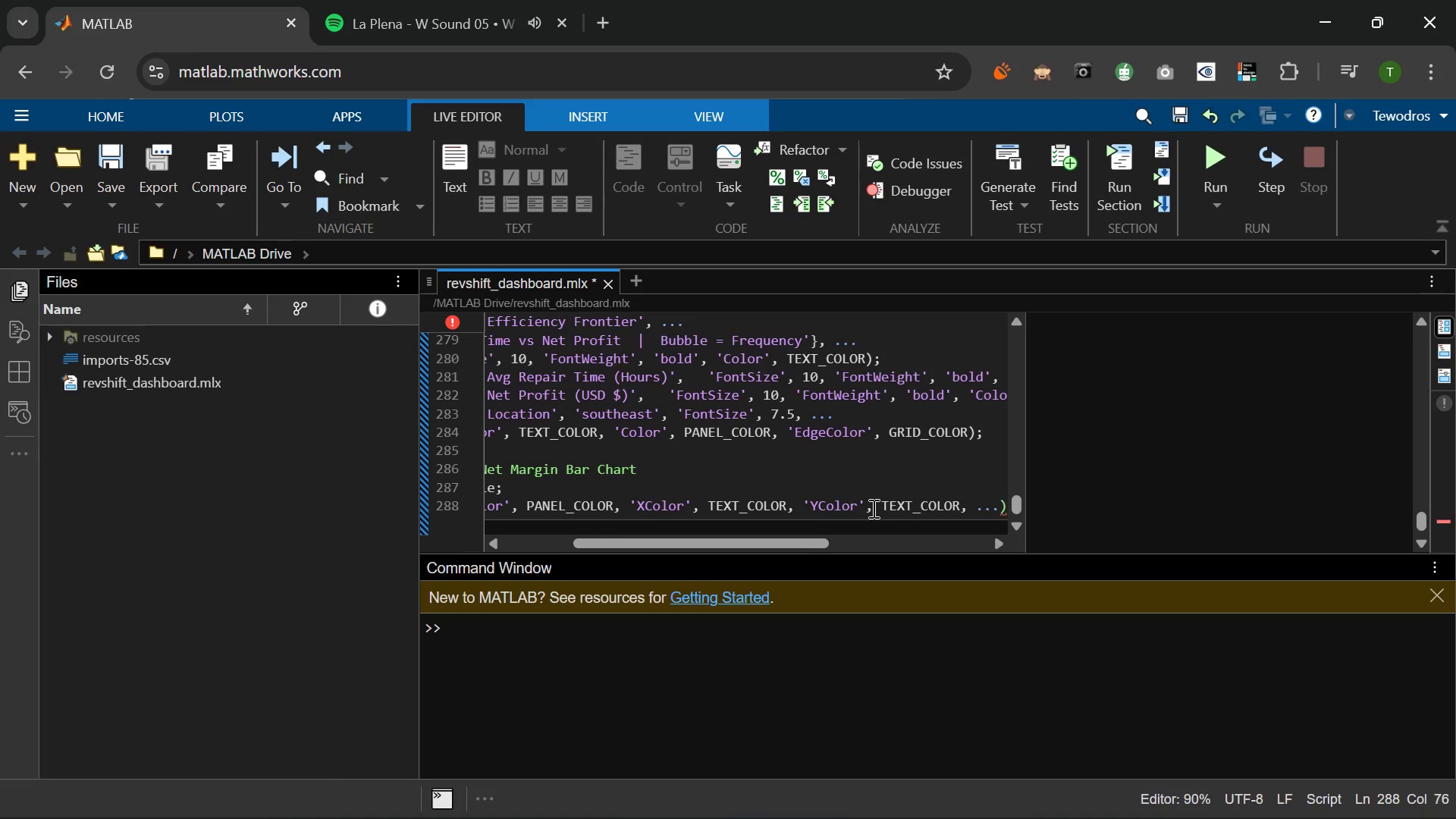 
key(Enter)
 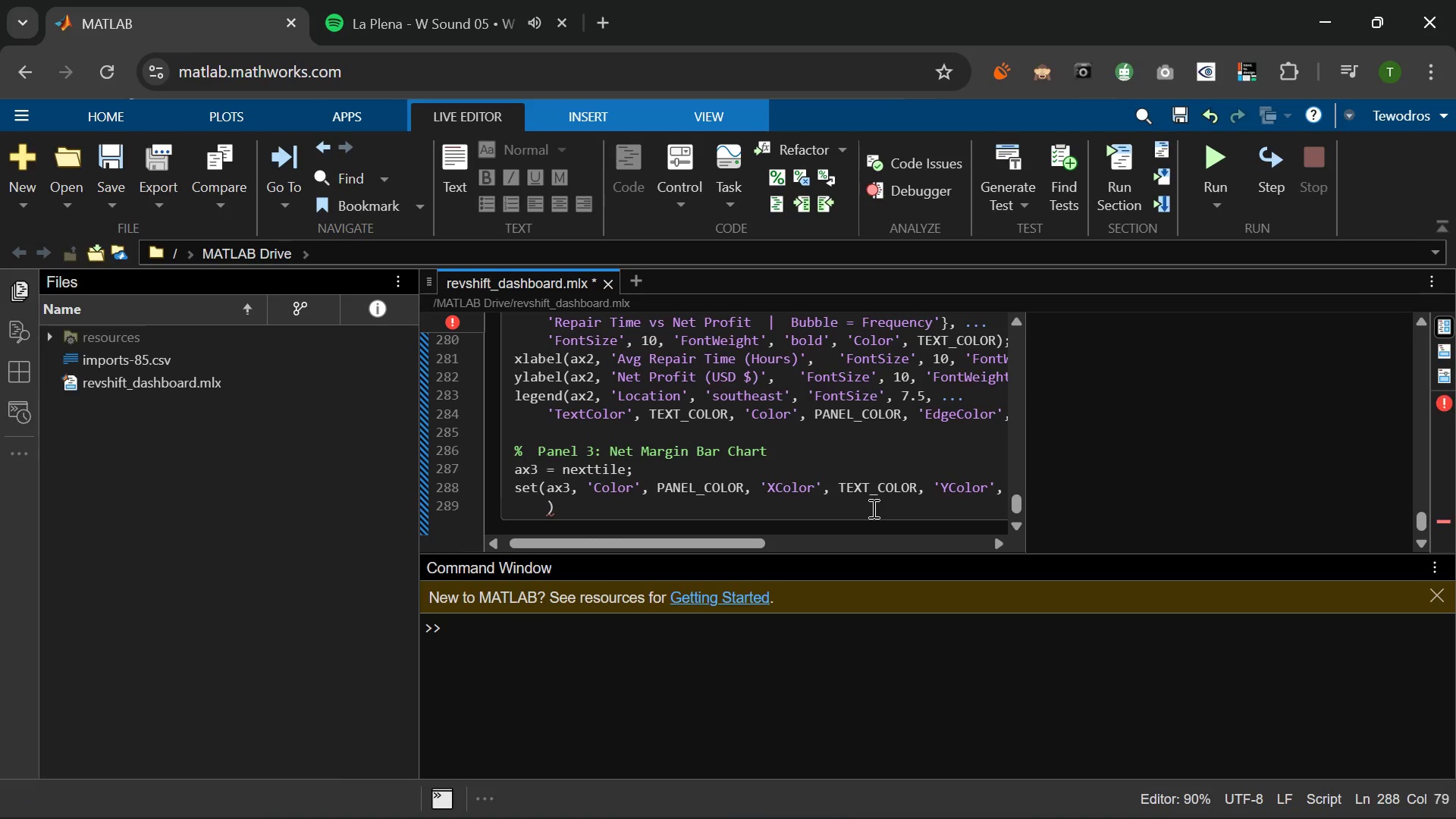 
type('GirdColor)
 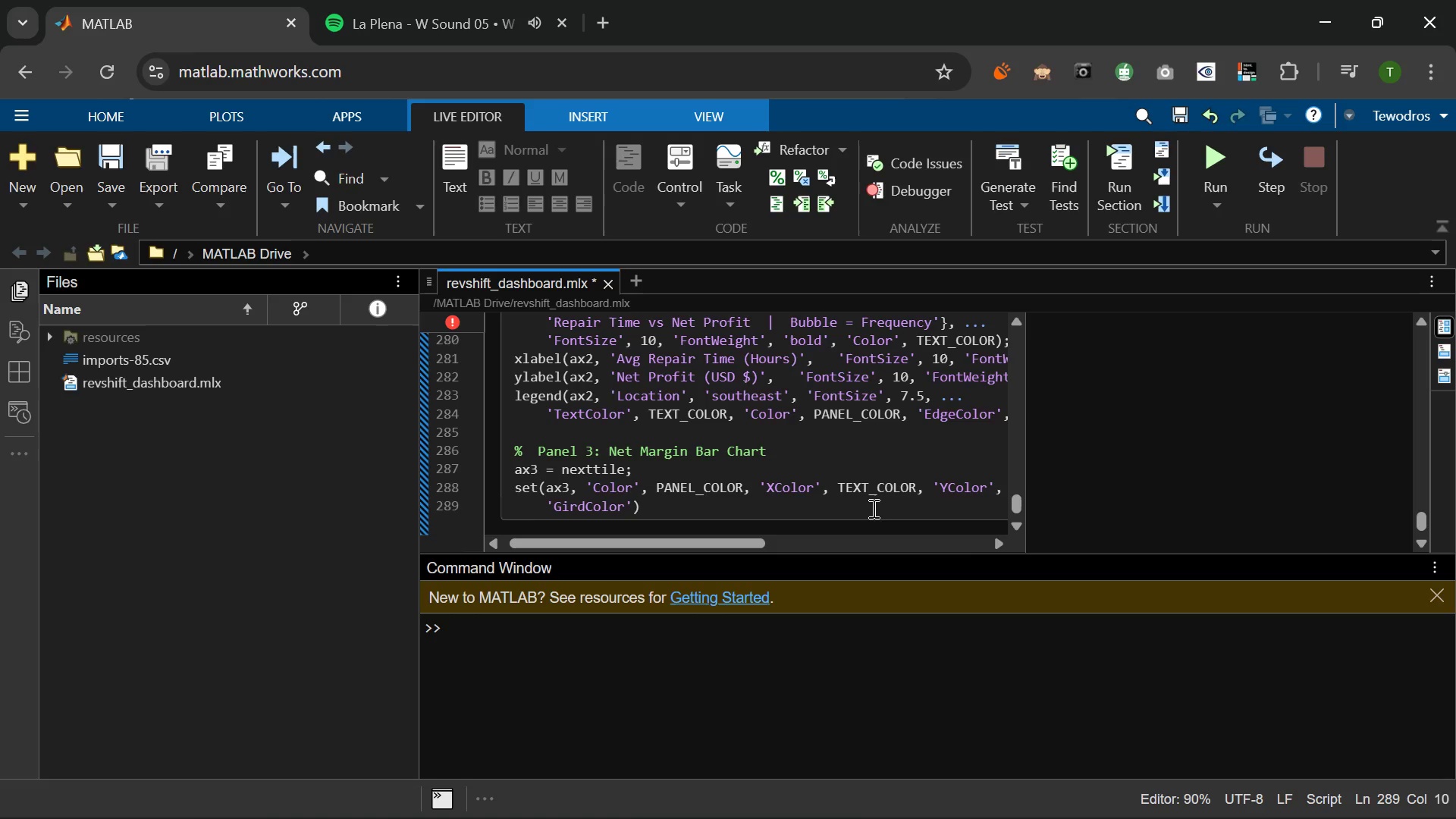 
key(ArrowRight)
 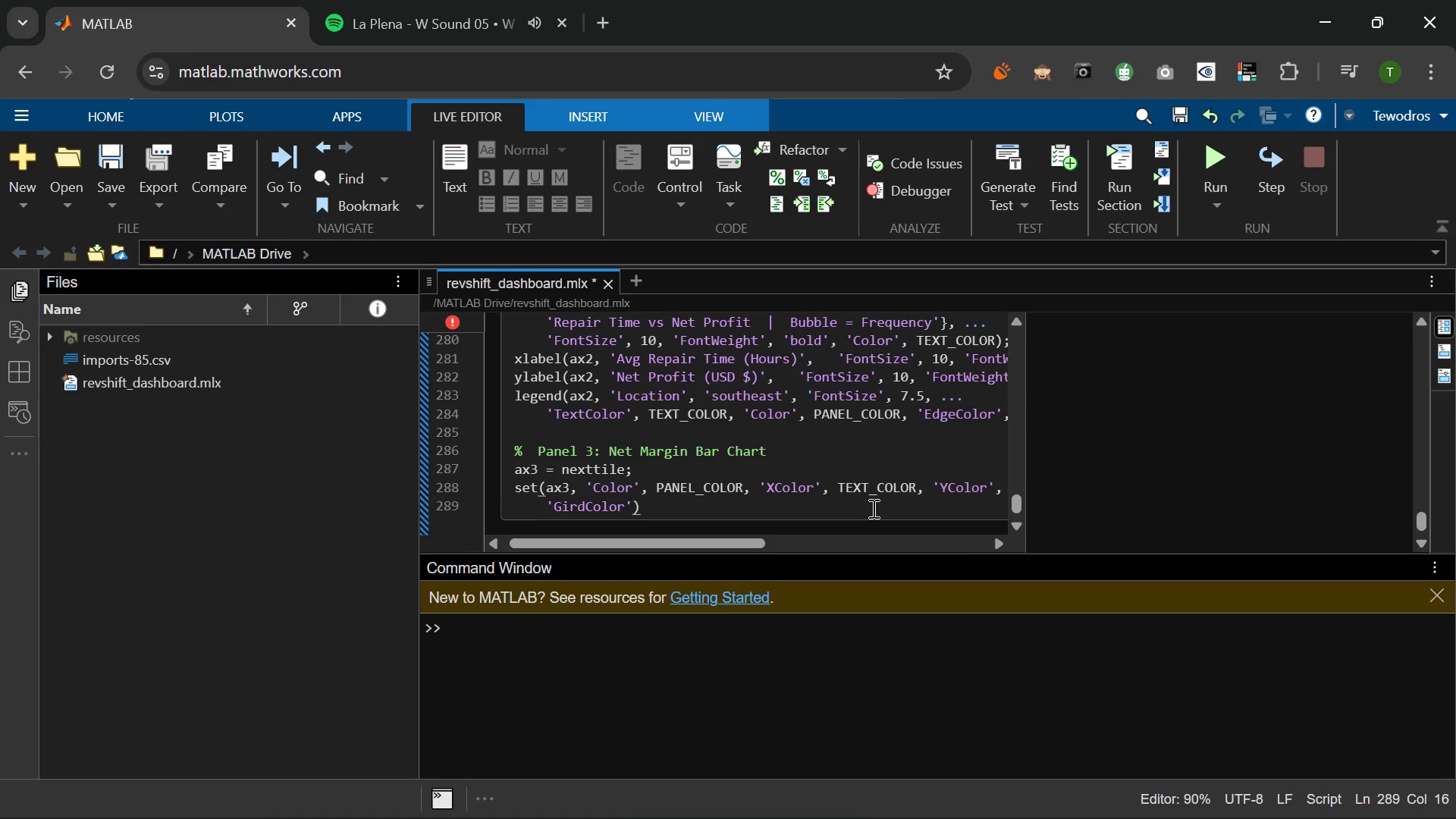 
key(Comma)
 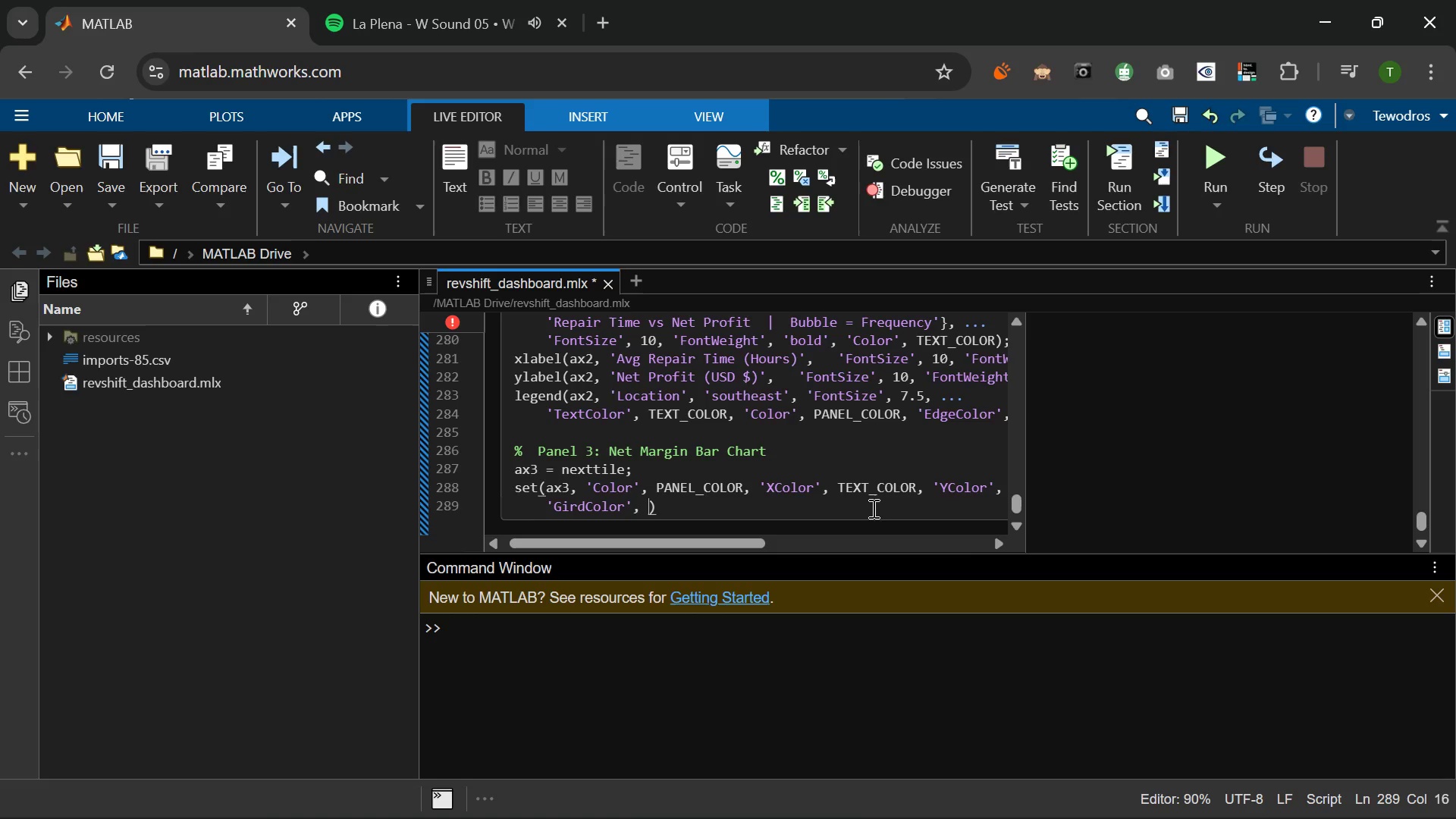 
key(Space)
 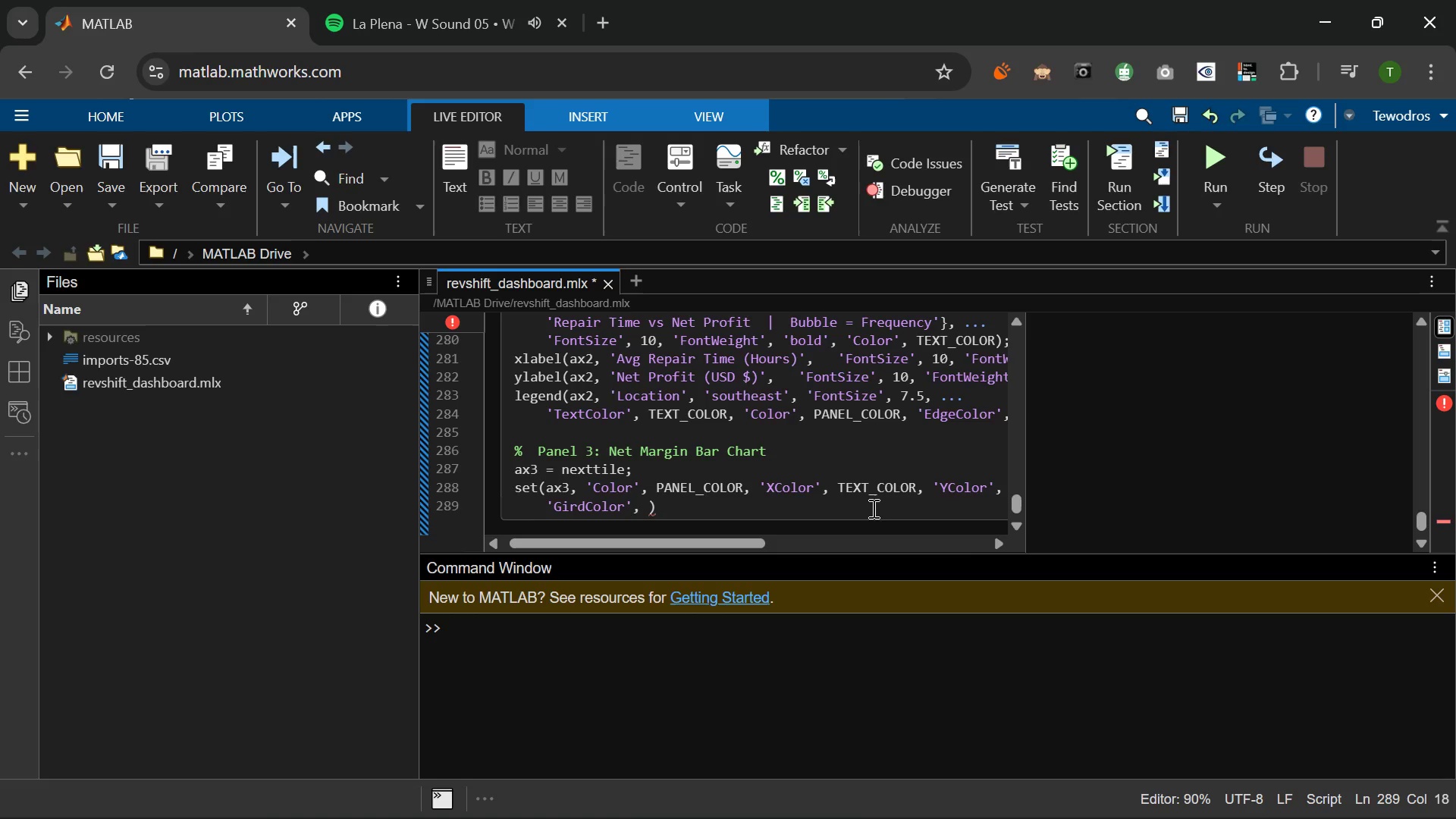 
type(GRID)
key(Tab)
type(, 'FontSize)
 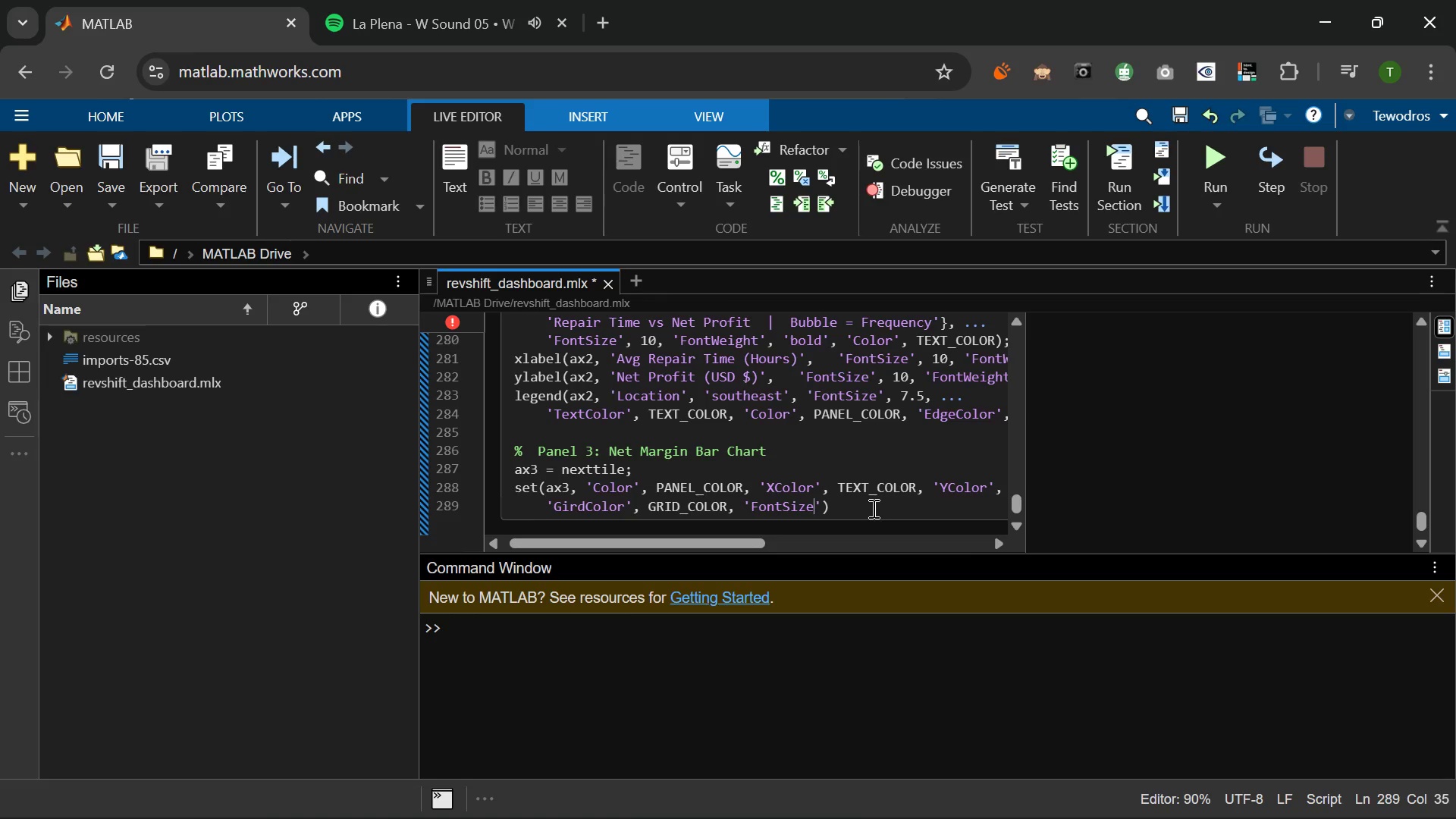 
key(ArrowRight)
 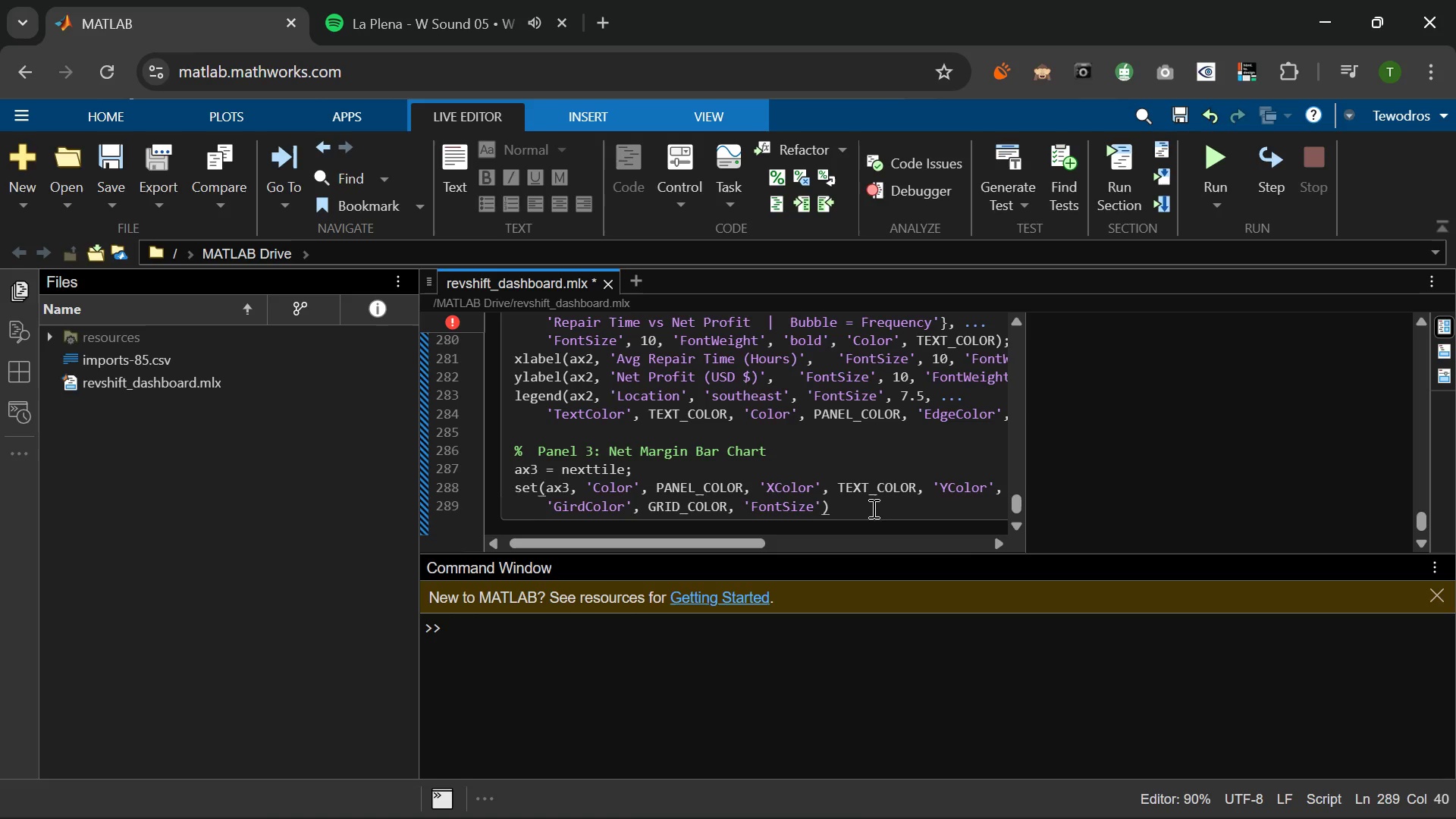 
key(Comma)
 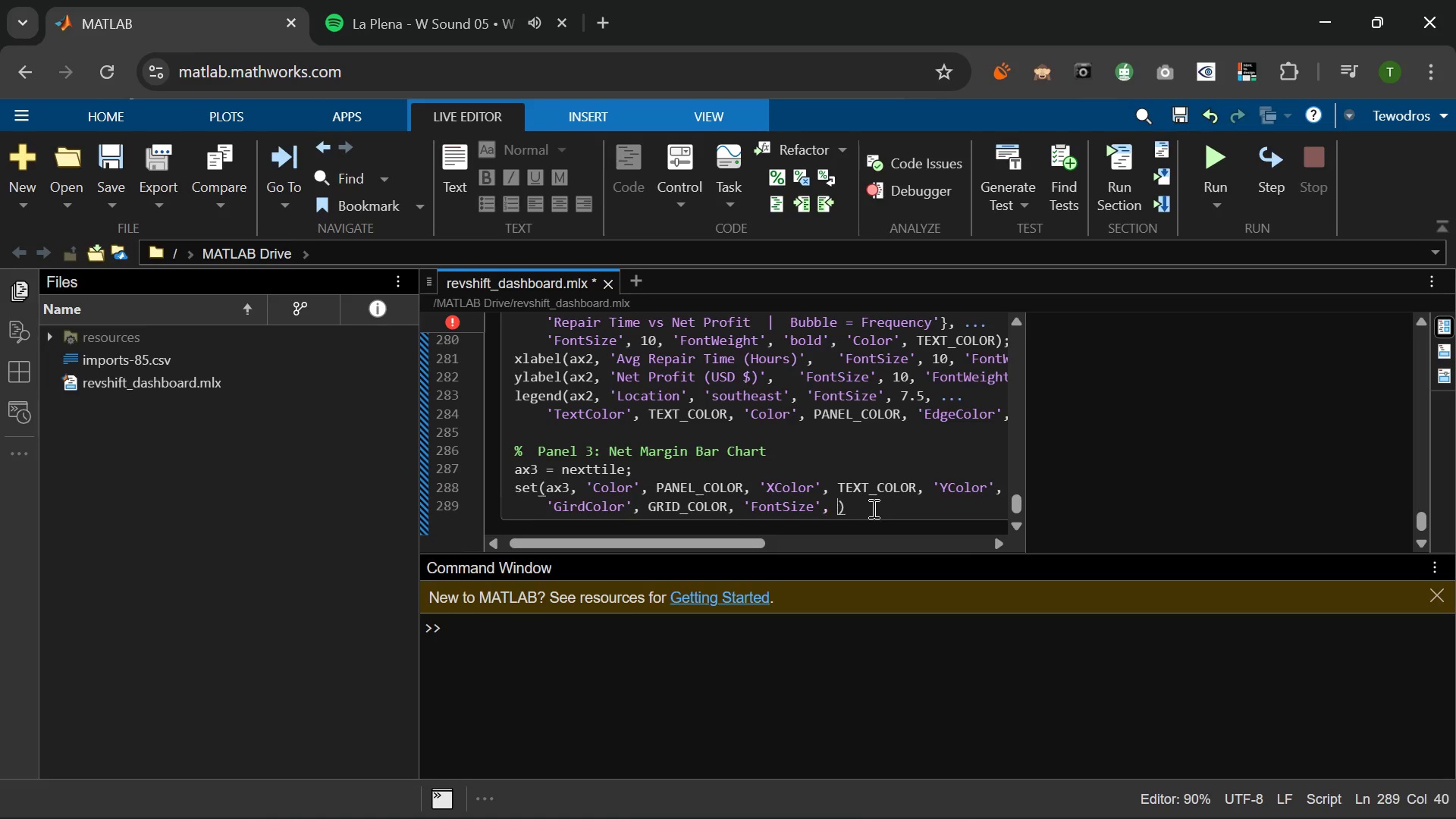 
key(Space)
 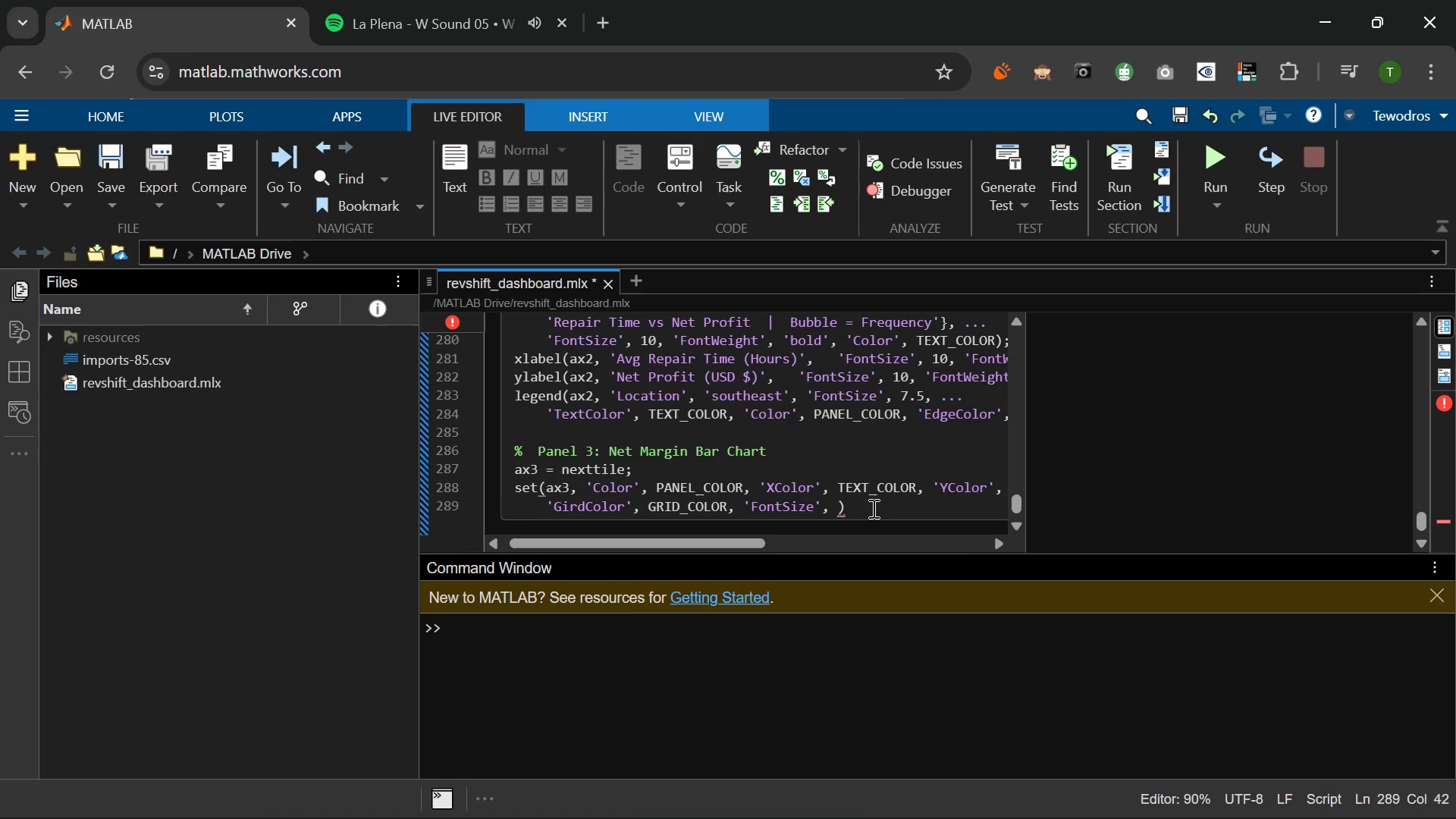 
key(9)
 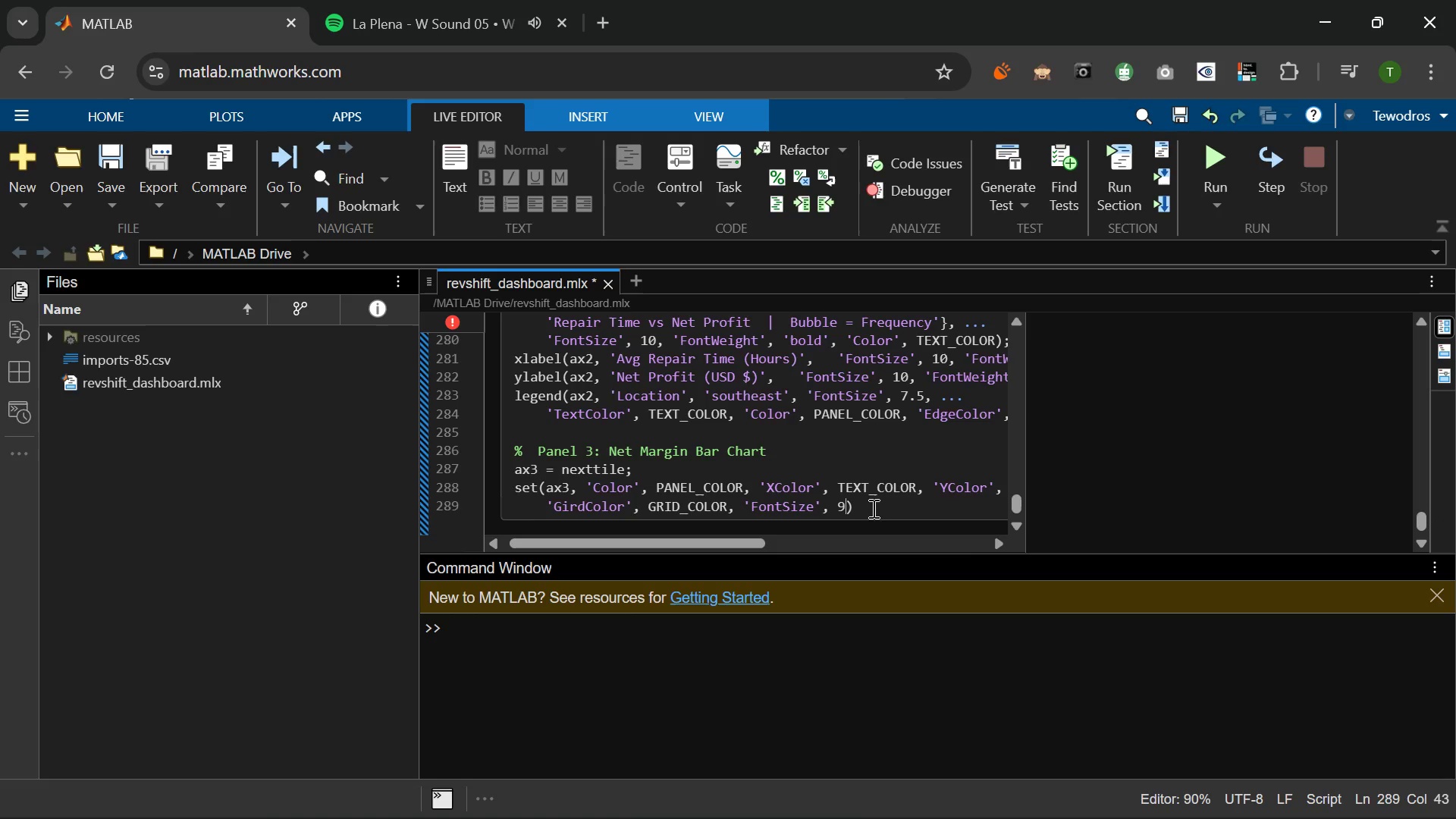 
key(Semicolon)
 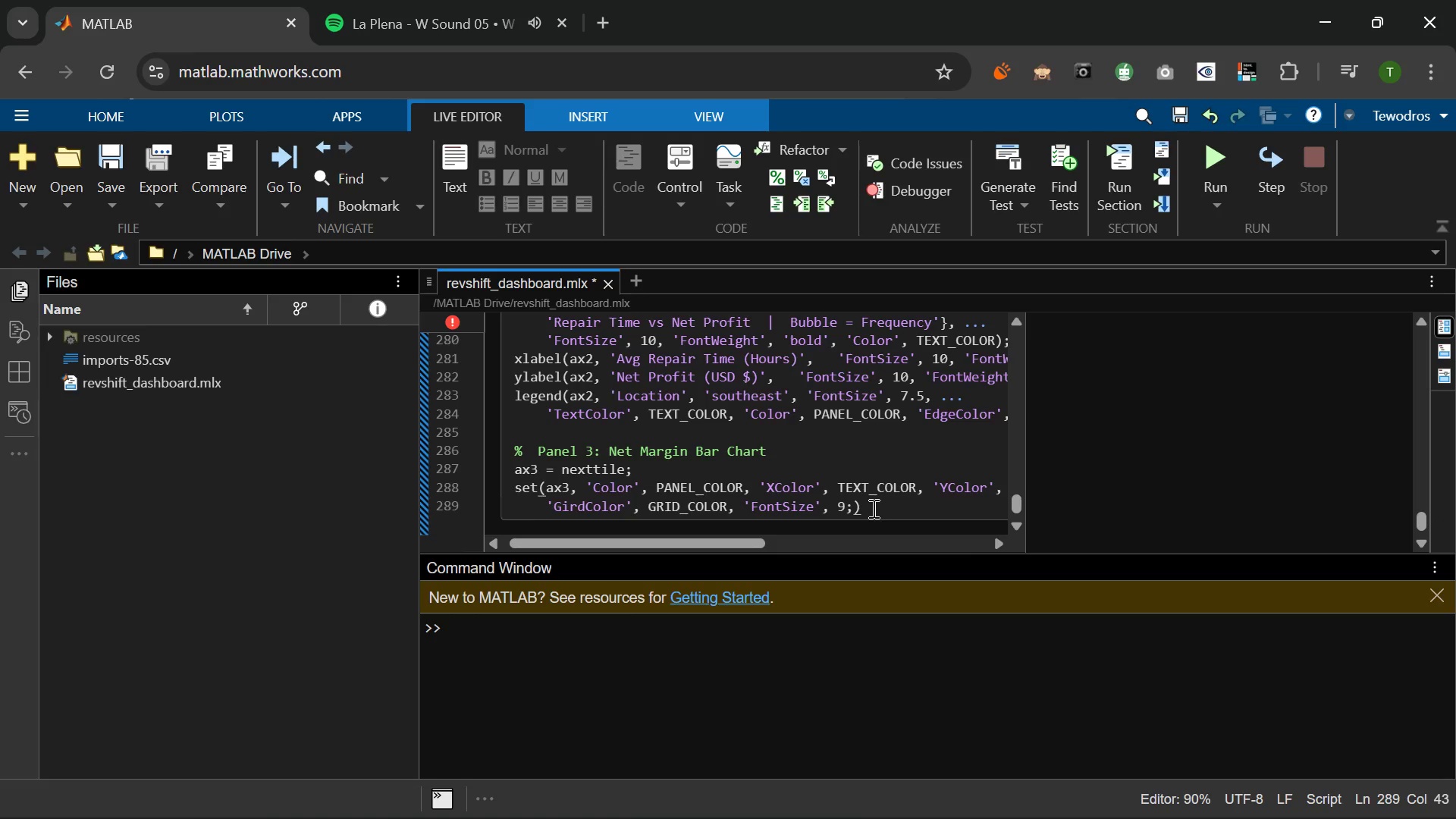 
key(Backspace)
 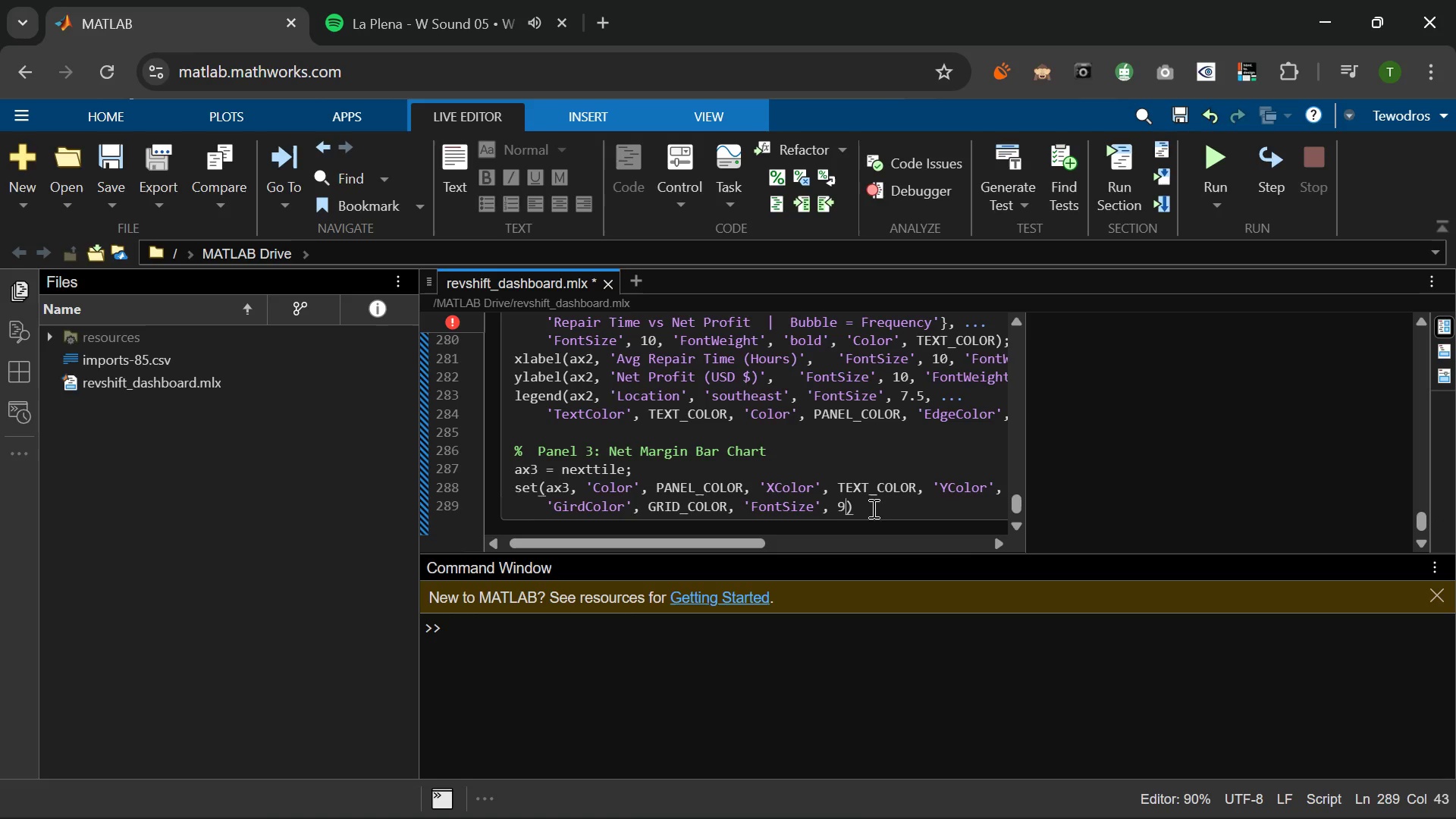 
key(ArrowRight)
 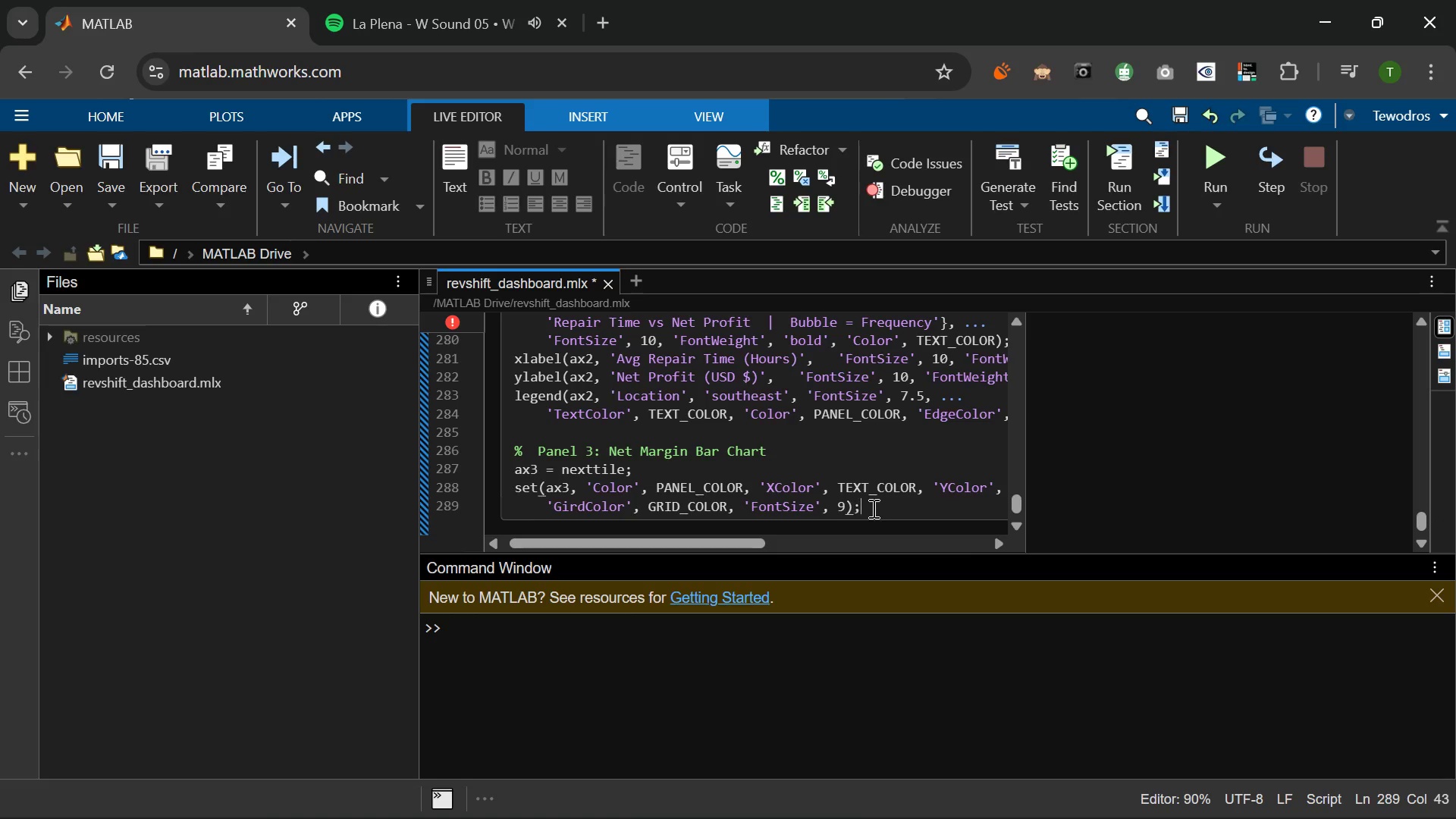 
key(Semicolon)
 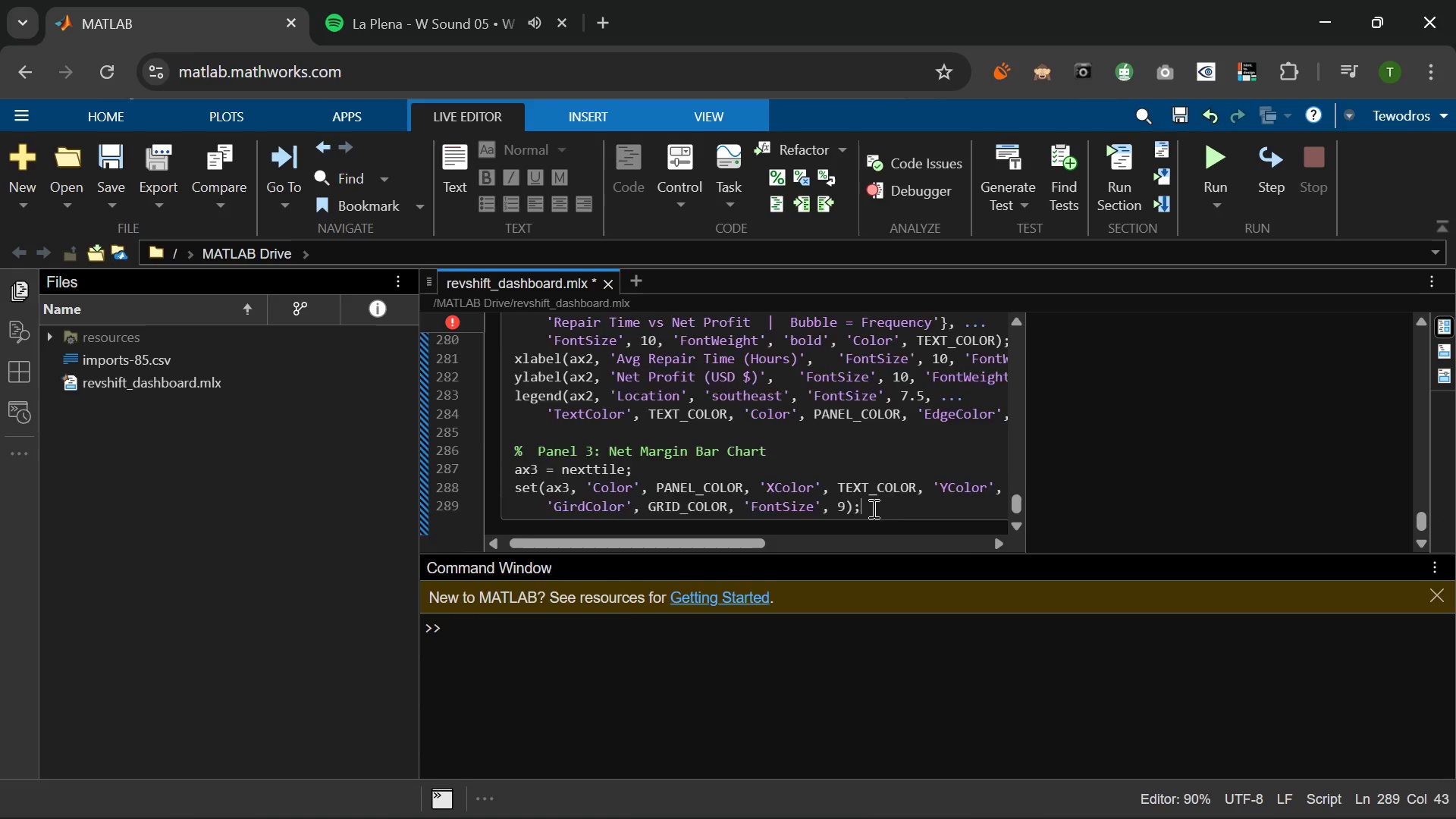 
key(Enter)
 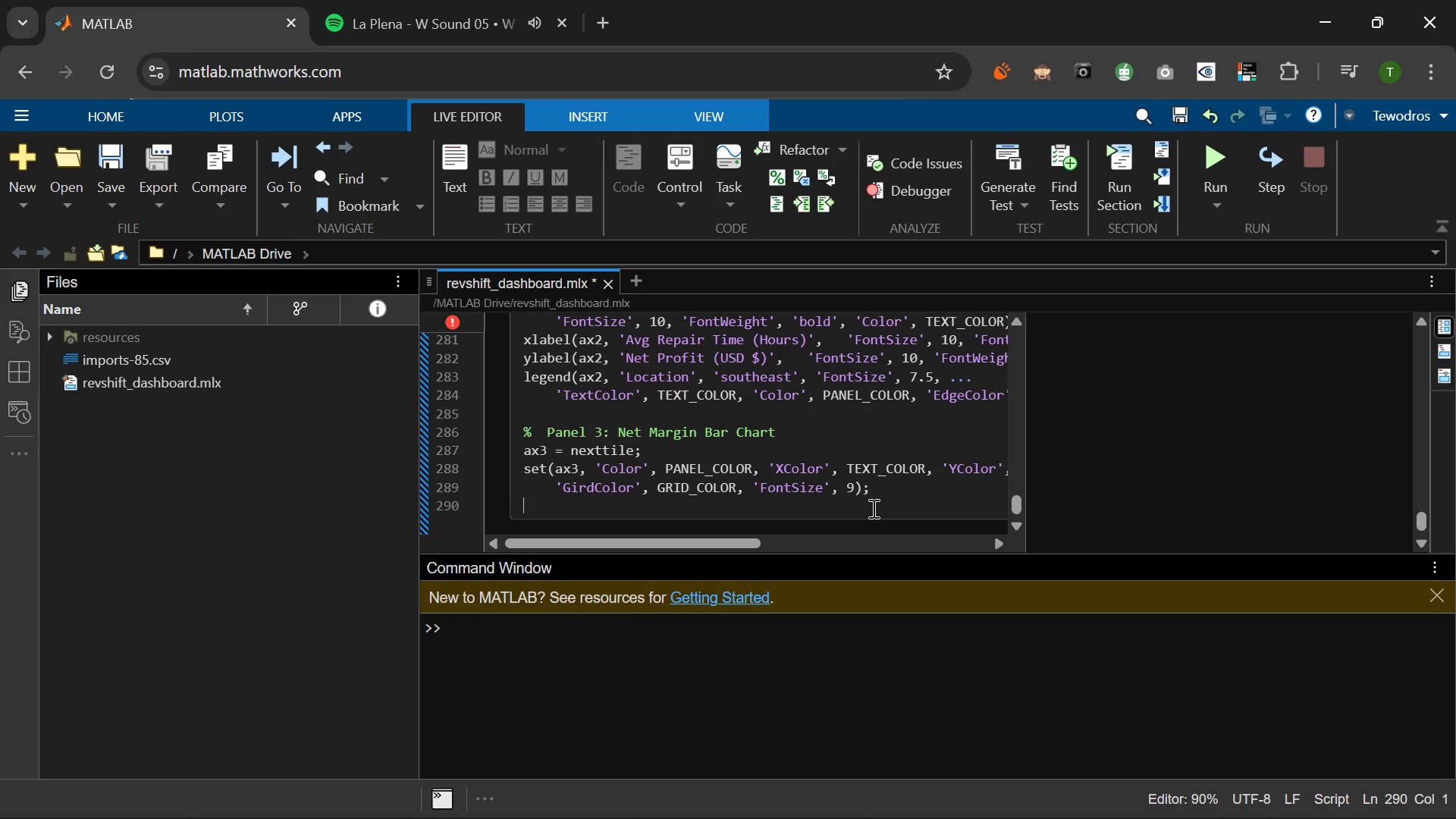 
wait(5.66)
 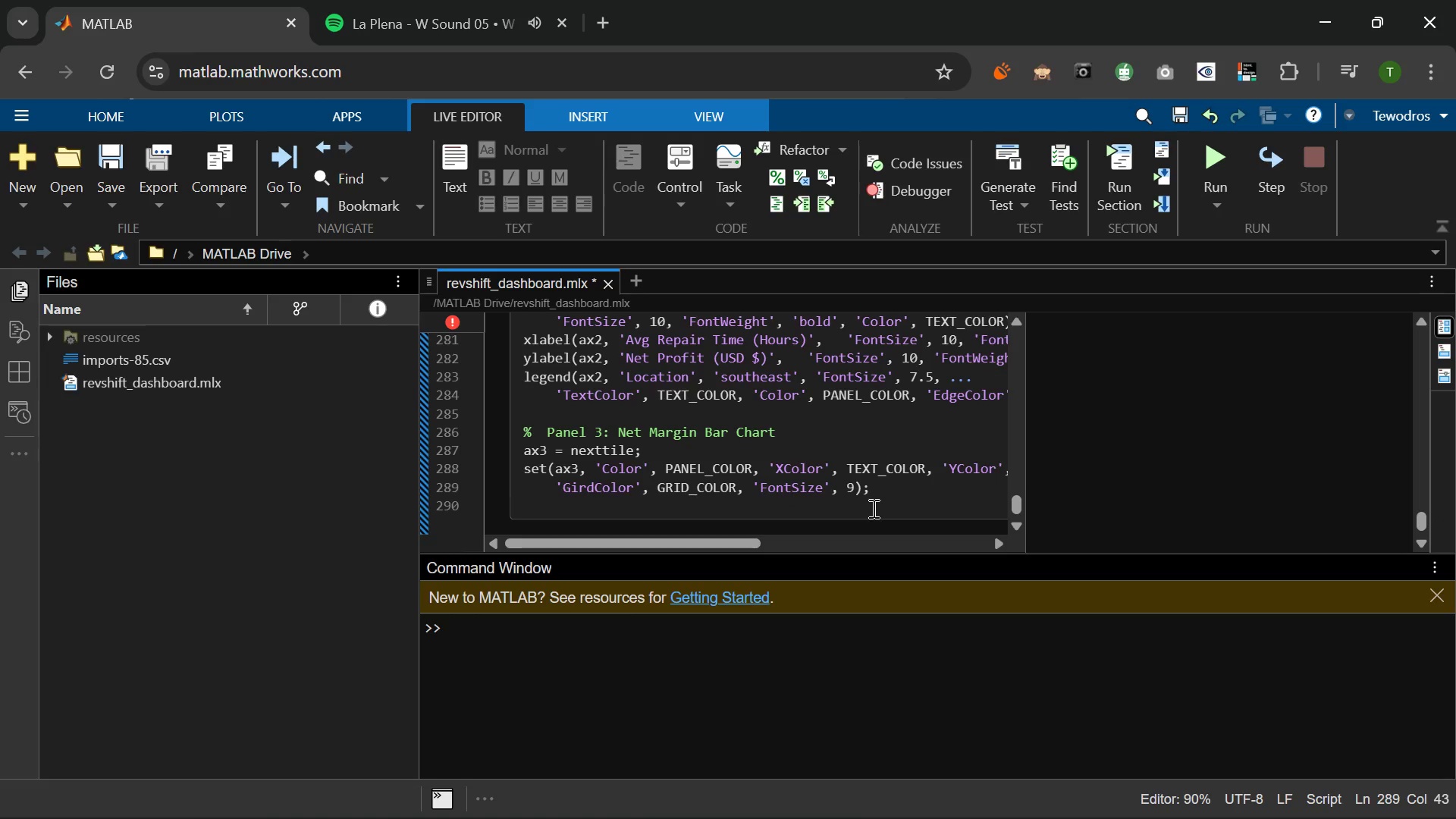 
key(Enter)
 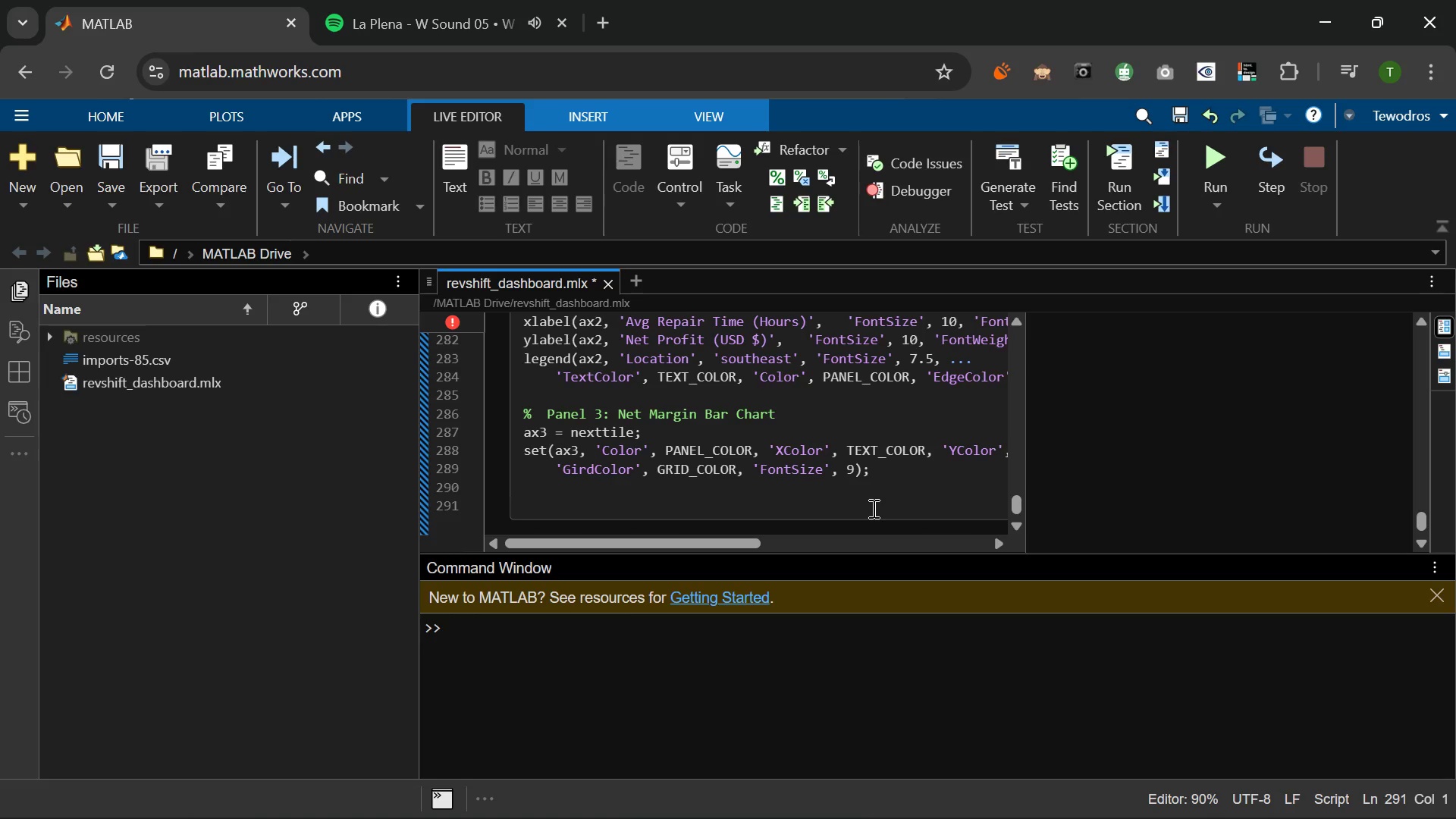 
type({)
key(Backspace)
type([sorted_margins, sort_is)
key(Backspace)
type(dx)
 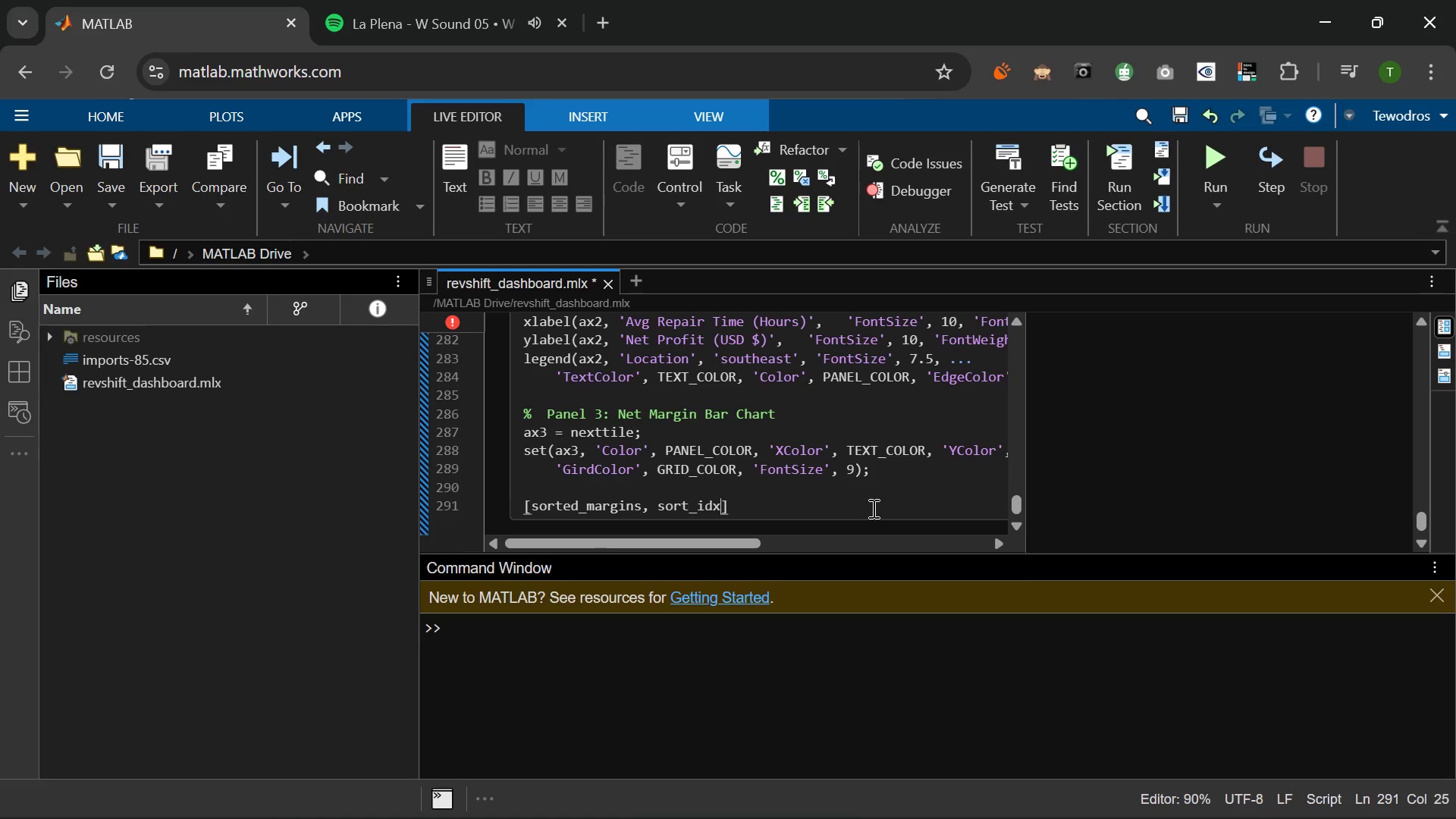 
key(ArrowRight)
 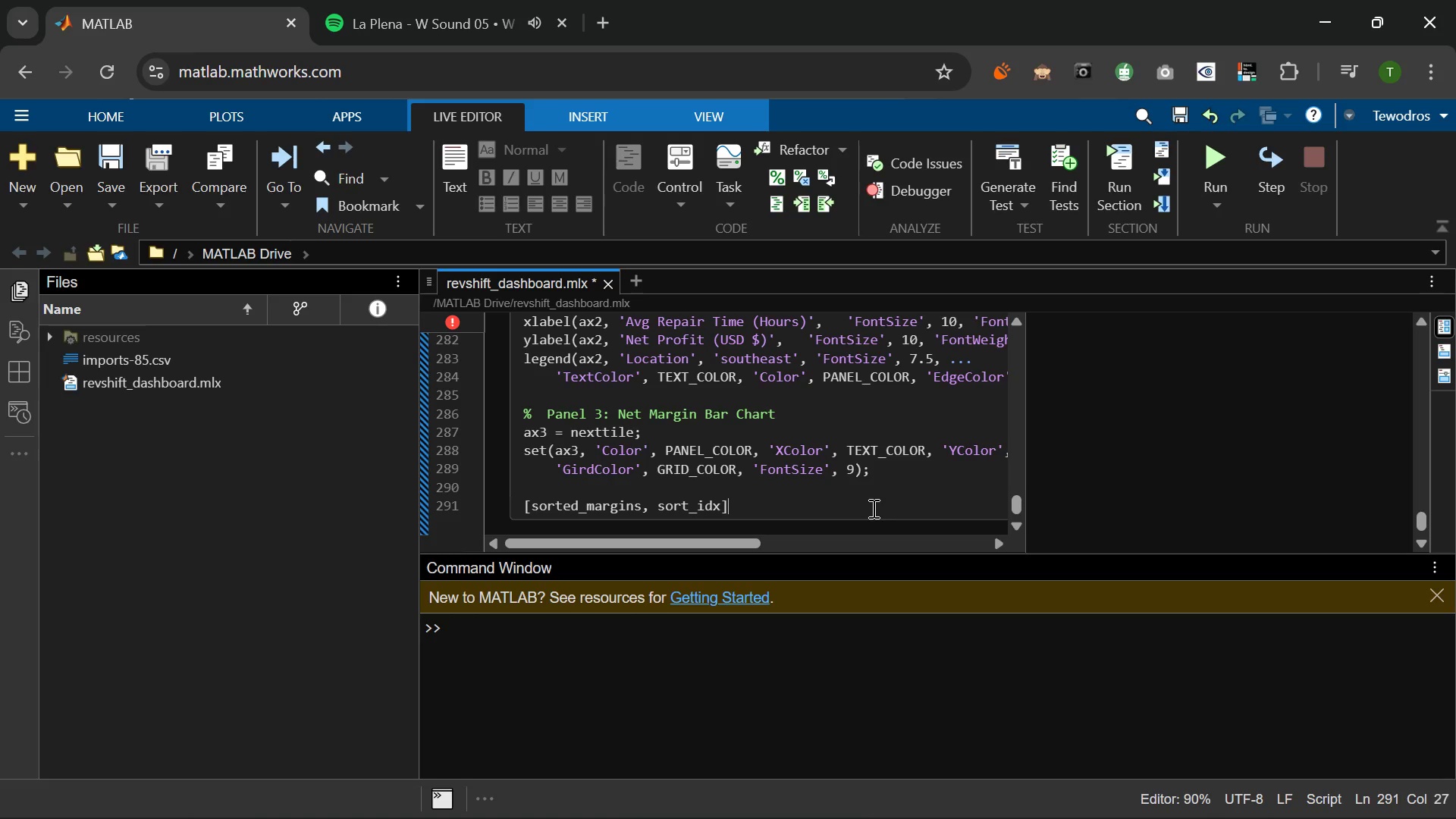 
type( = sort(cat_stats(:,3)
 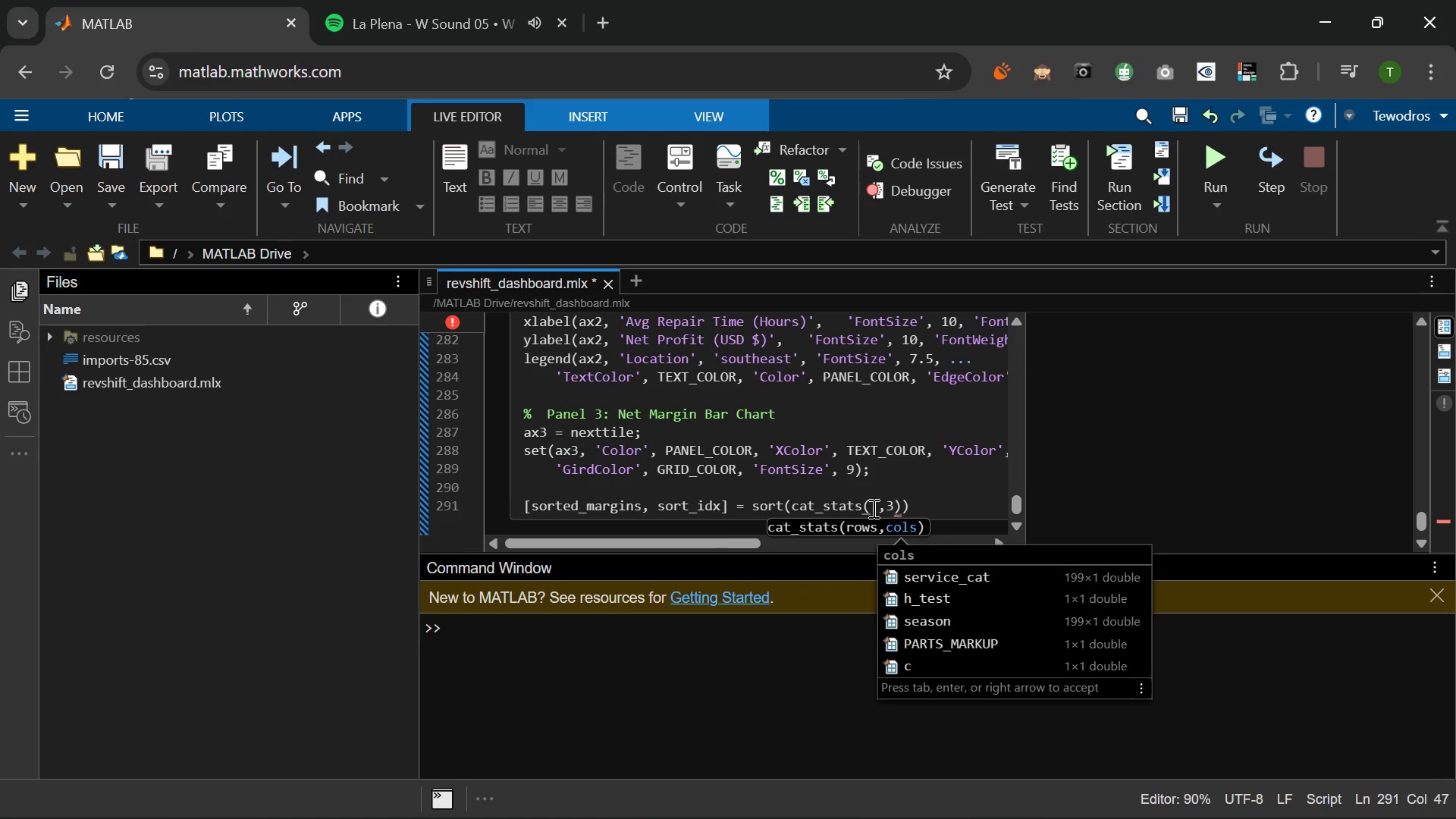 
wait(5.75)
 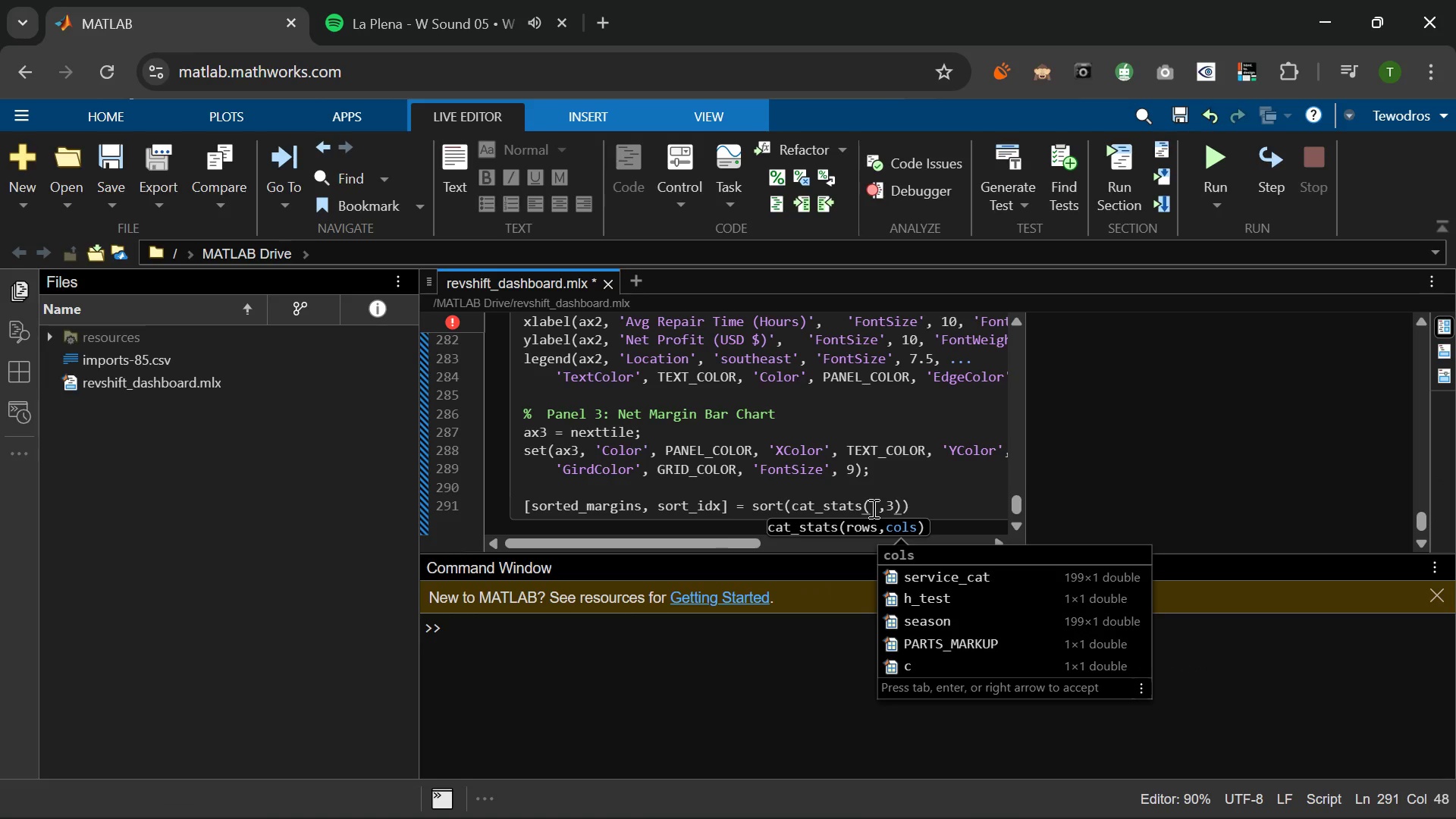 
key(ArrowRight)
 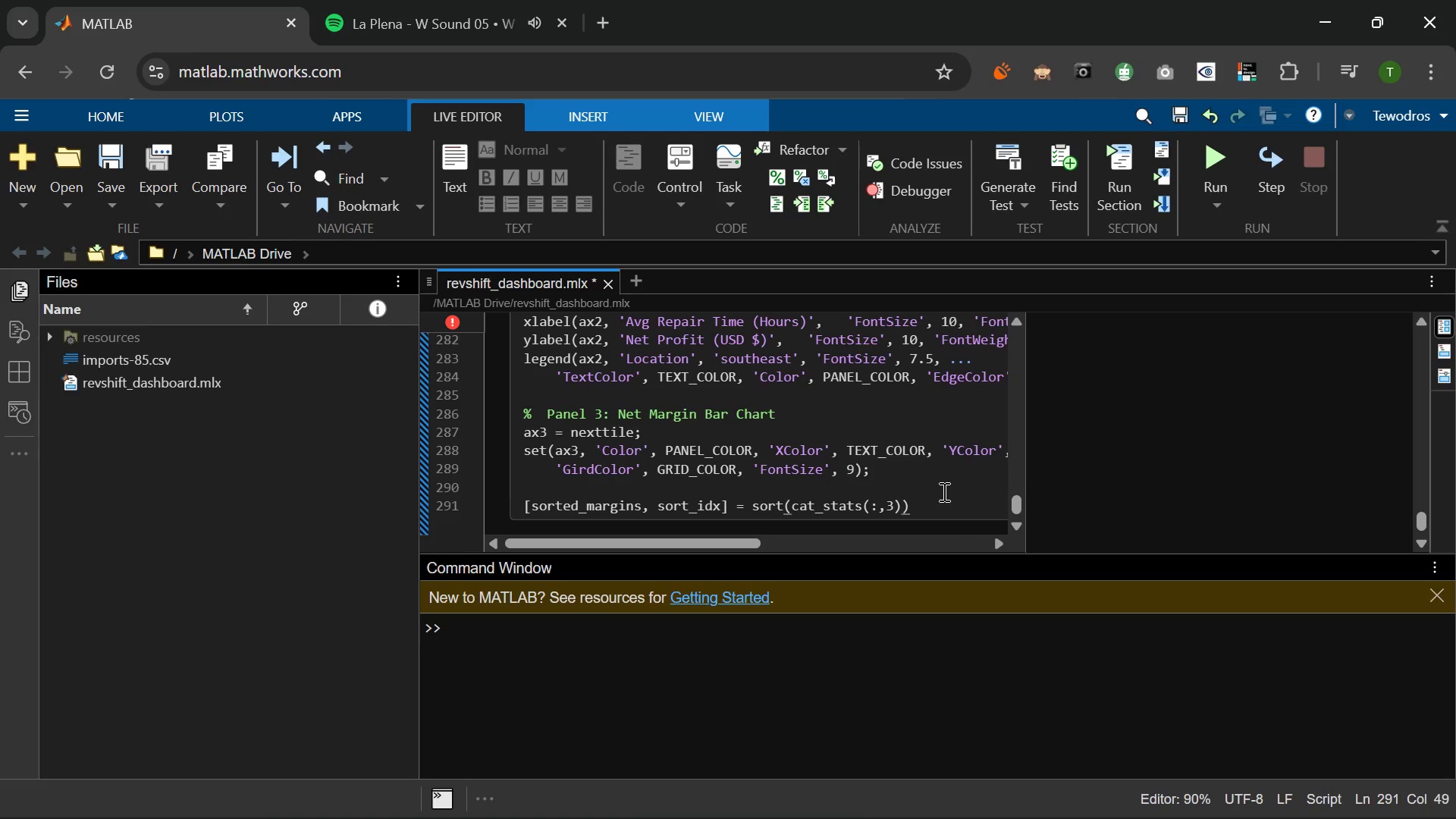 
type(, 'ascend)
 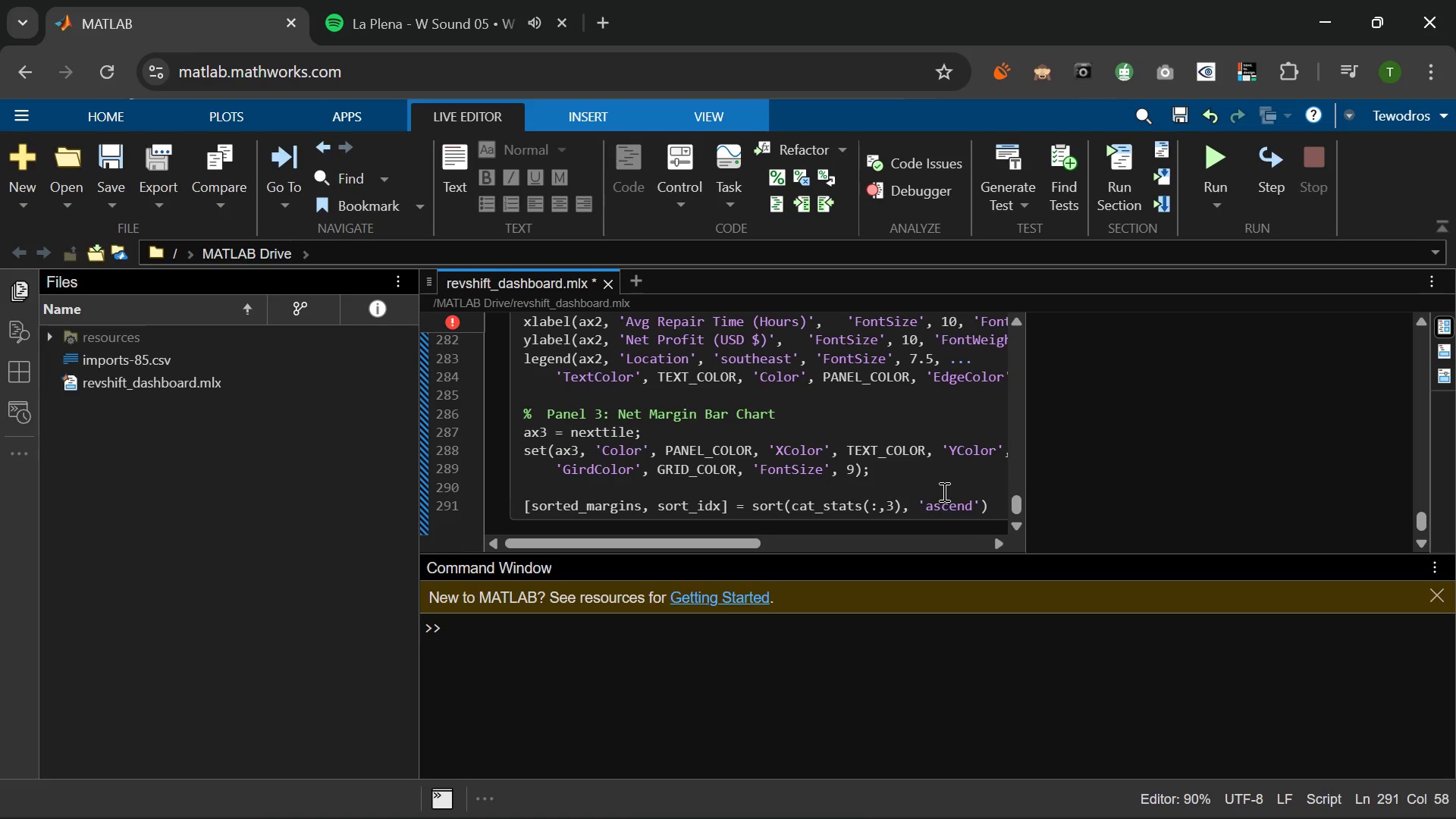 
key(ArrowRight)
 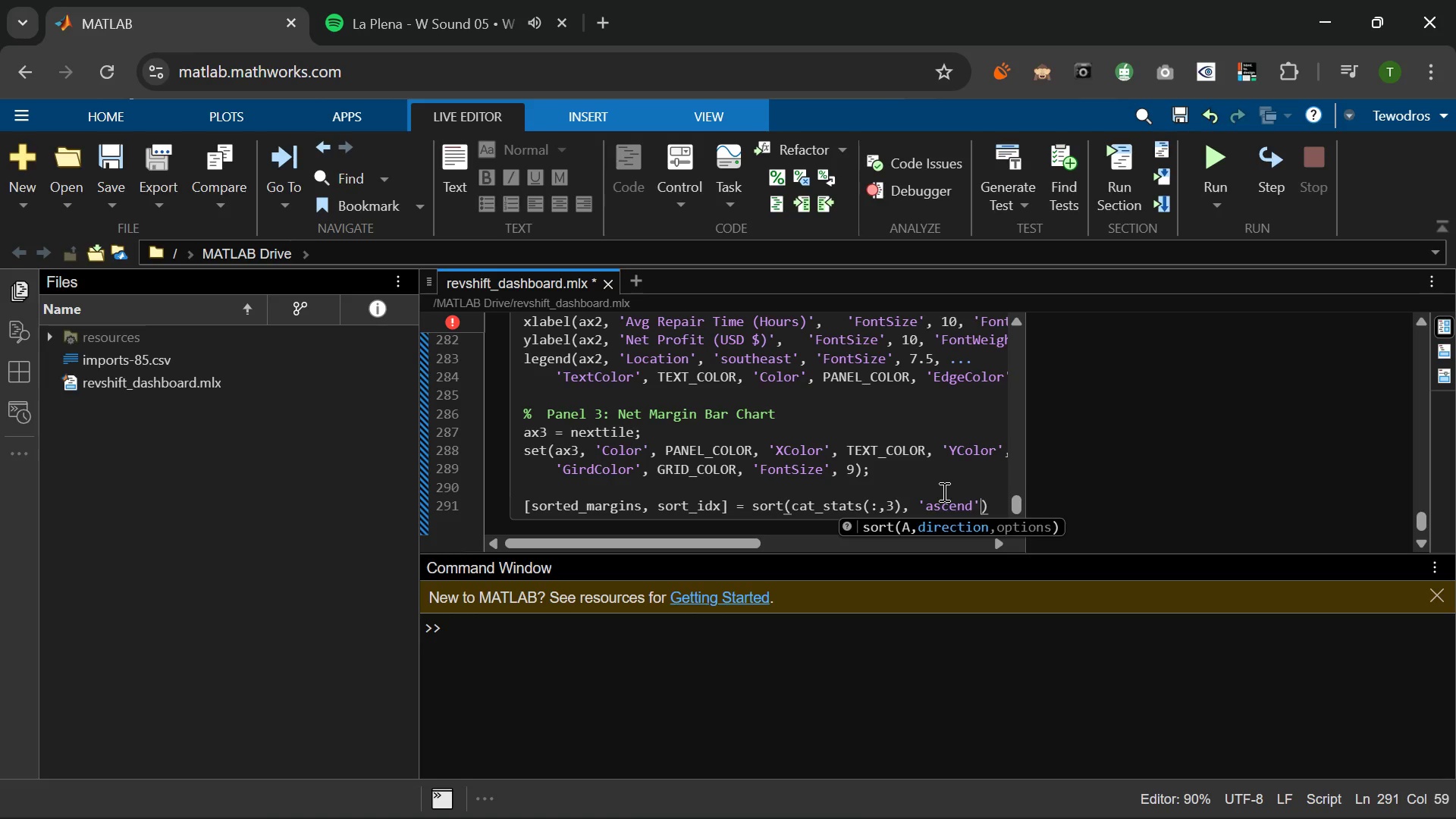 
key(ArrowRight)
 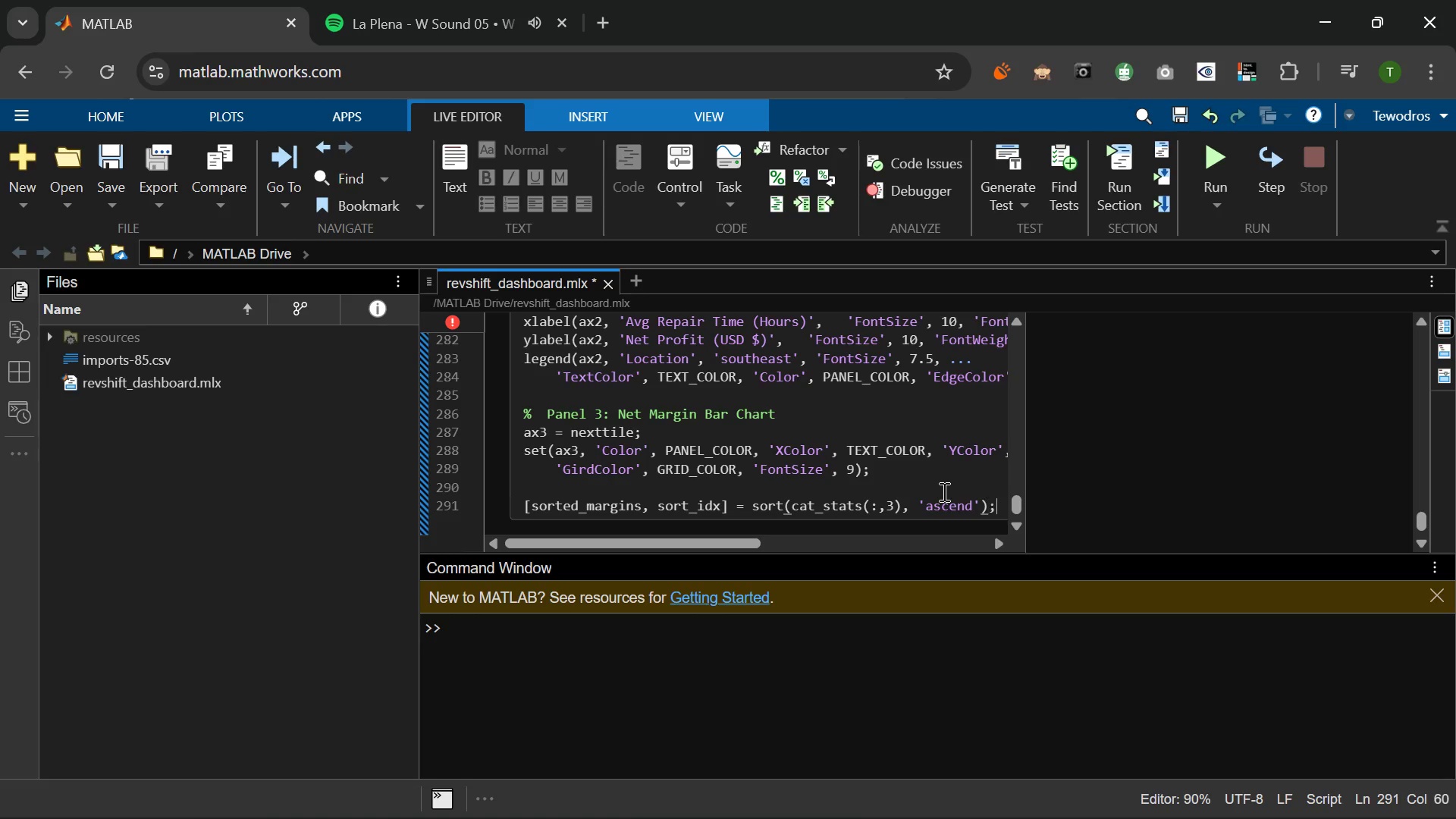 
key(Semicolon)
 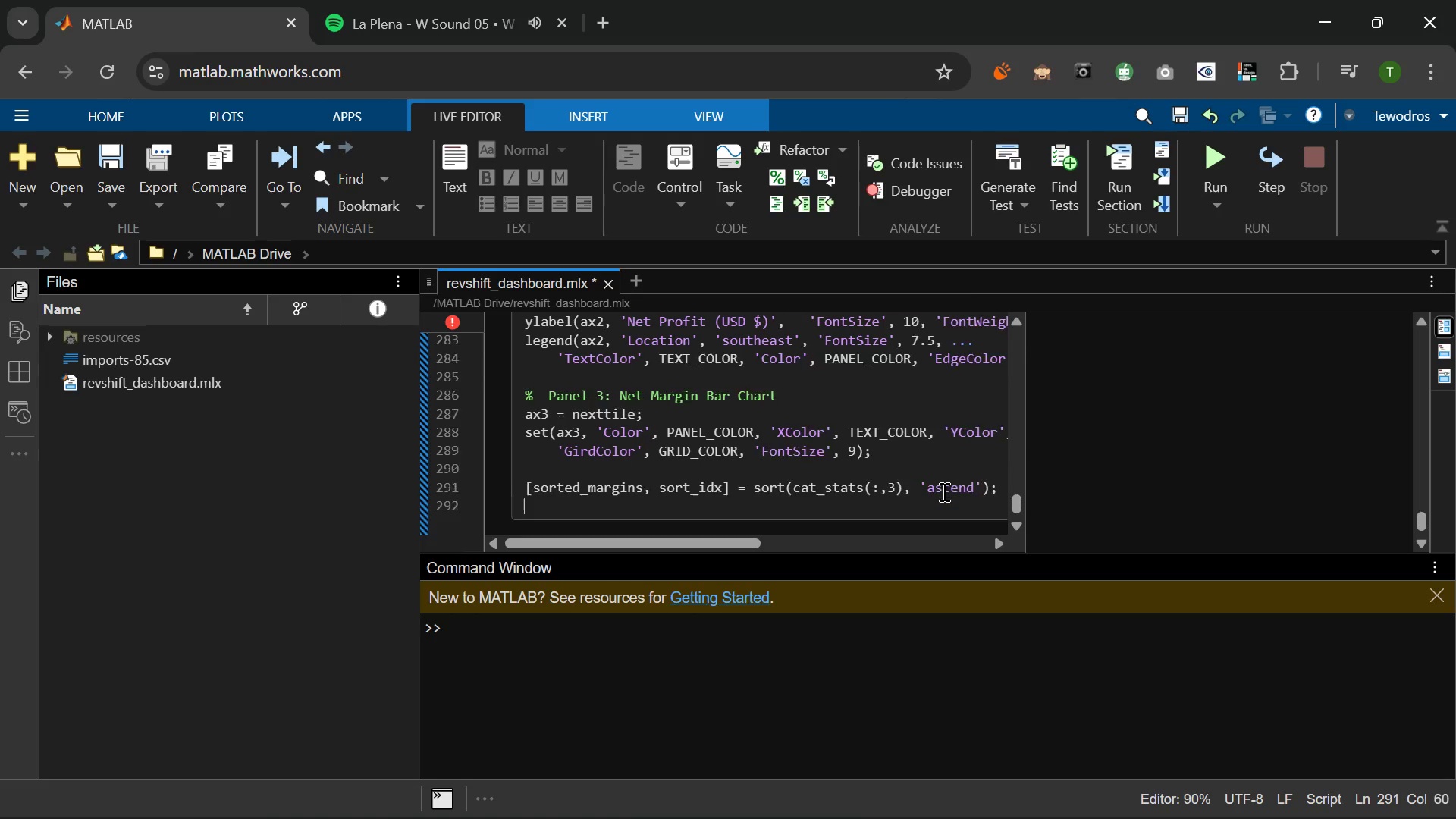 
key(Enter)
 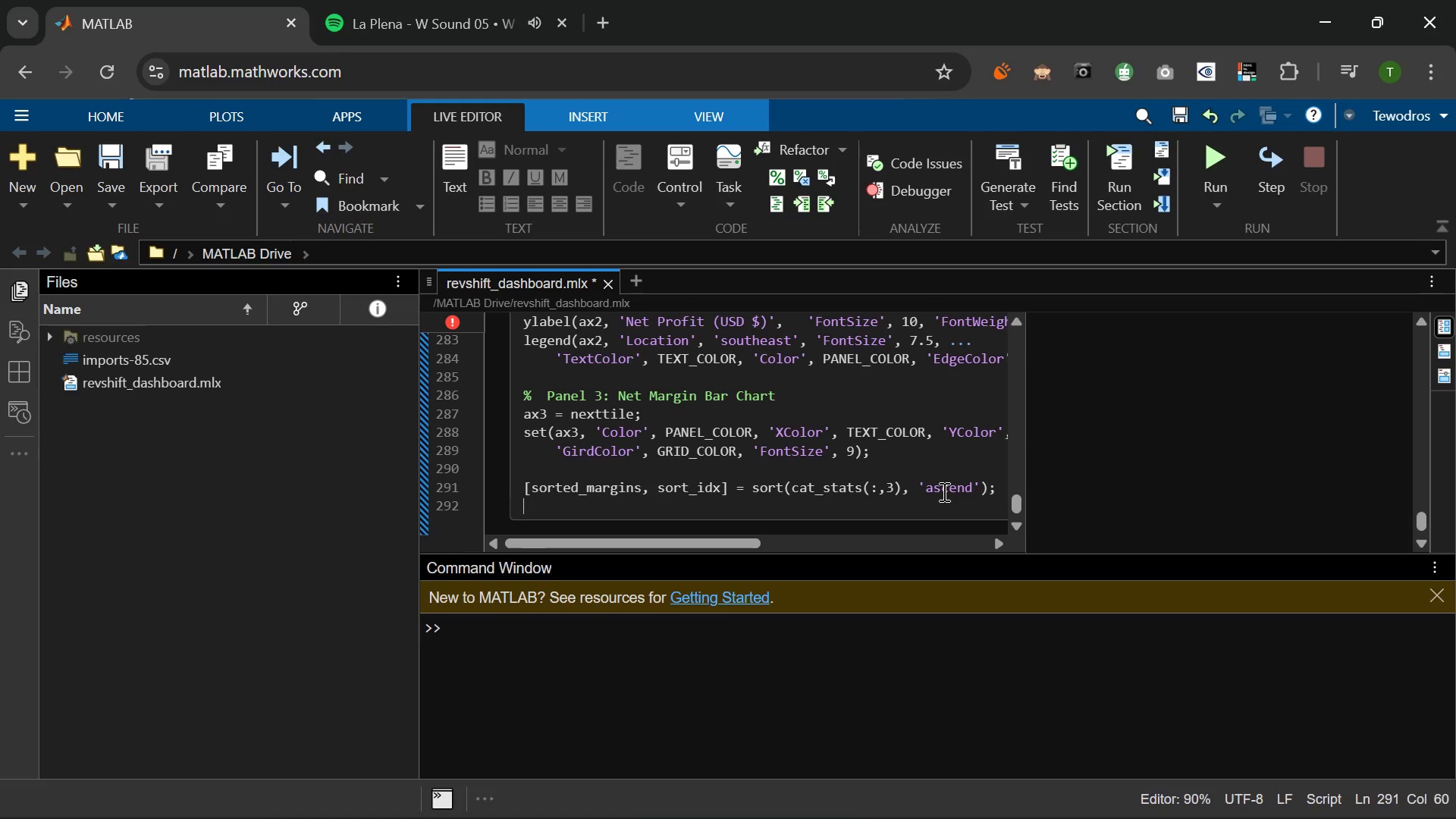 
type(sorted_names = AC)
key(Backspace)
key(Backspace)
type(CAT_NAMES(sort_idx)
 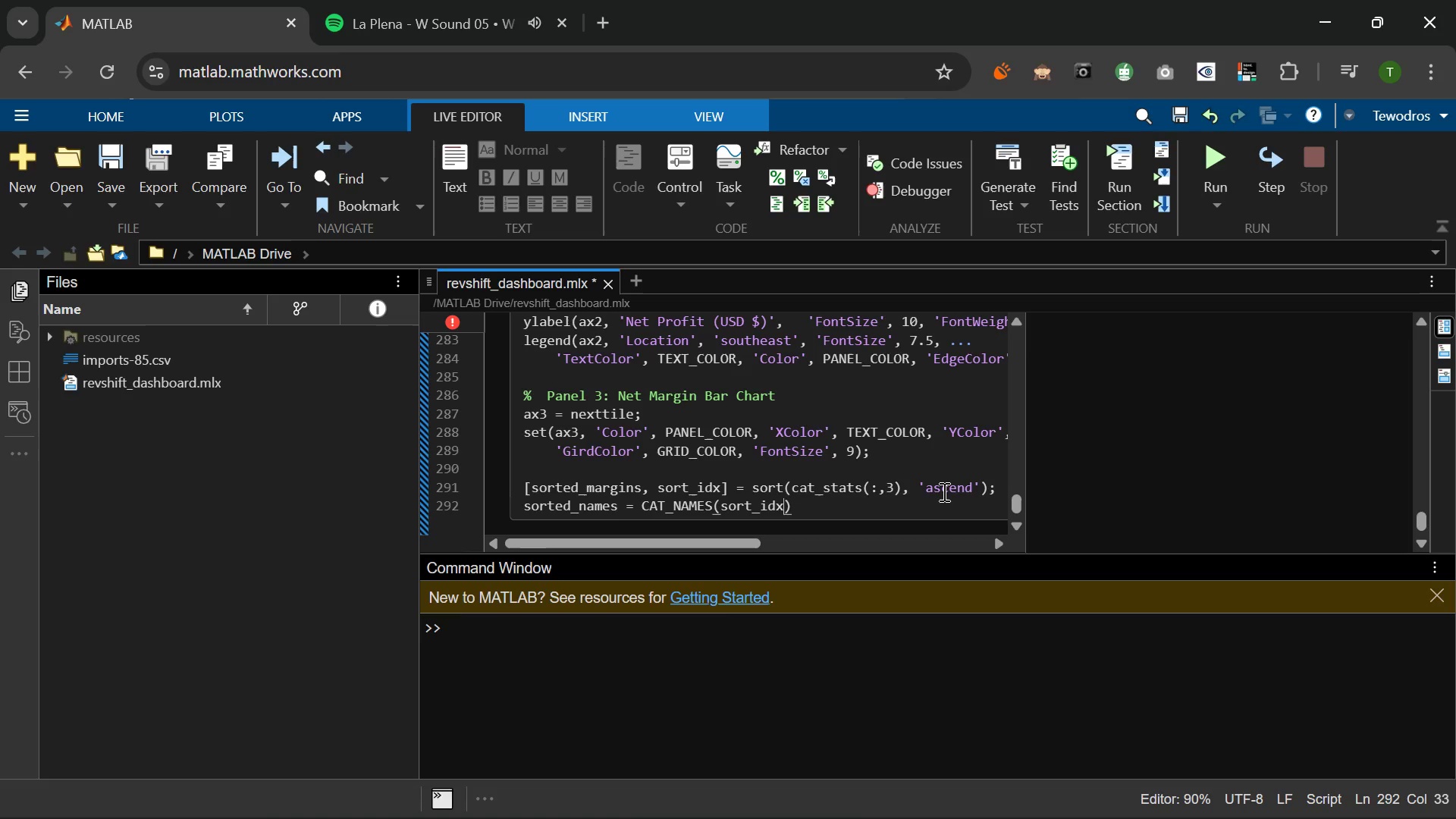 
key(ArrowRight)
 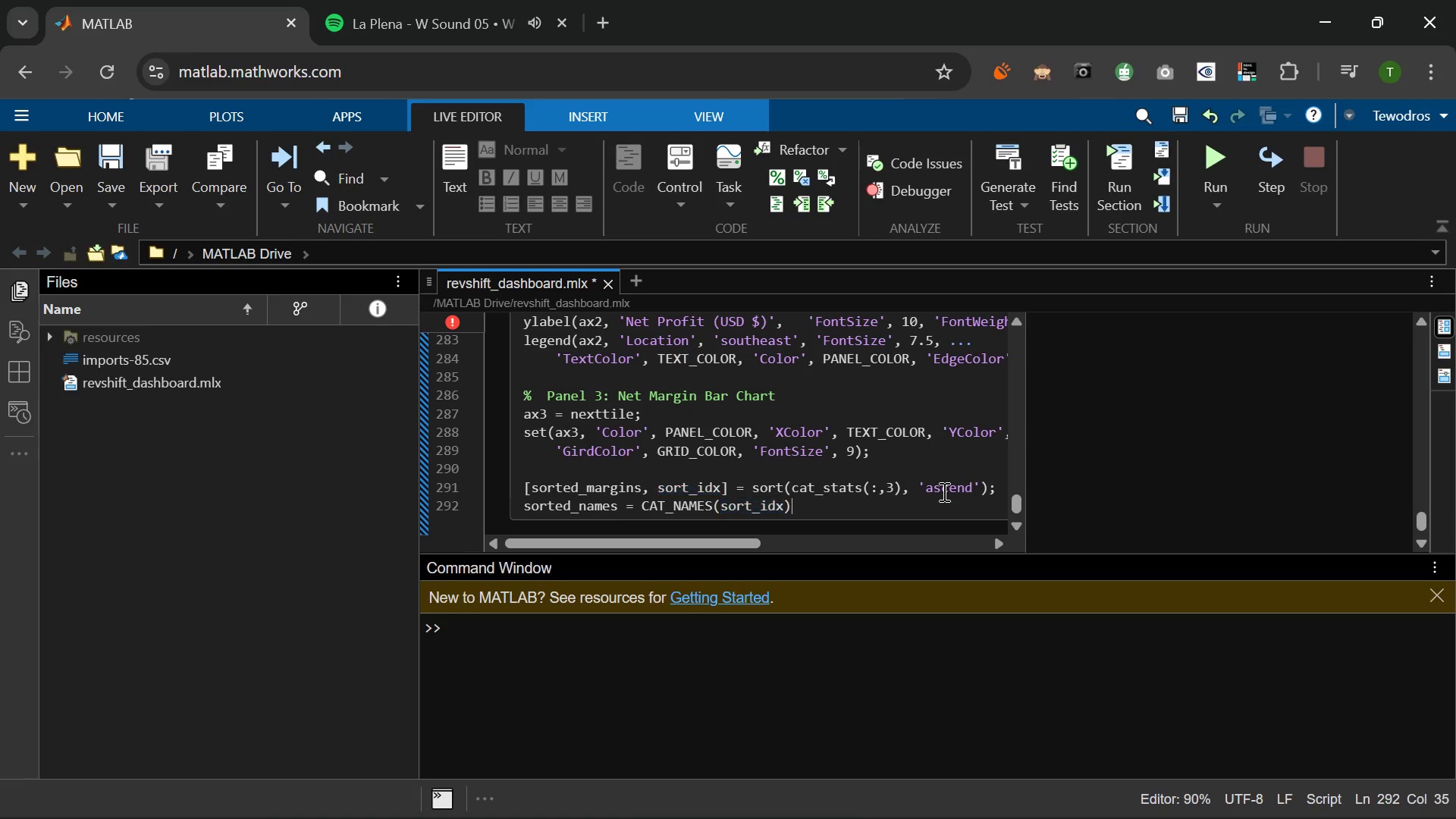 
key(Semicolon)
 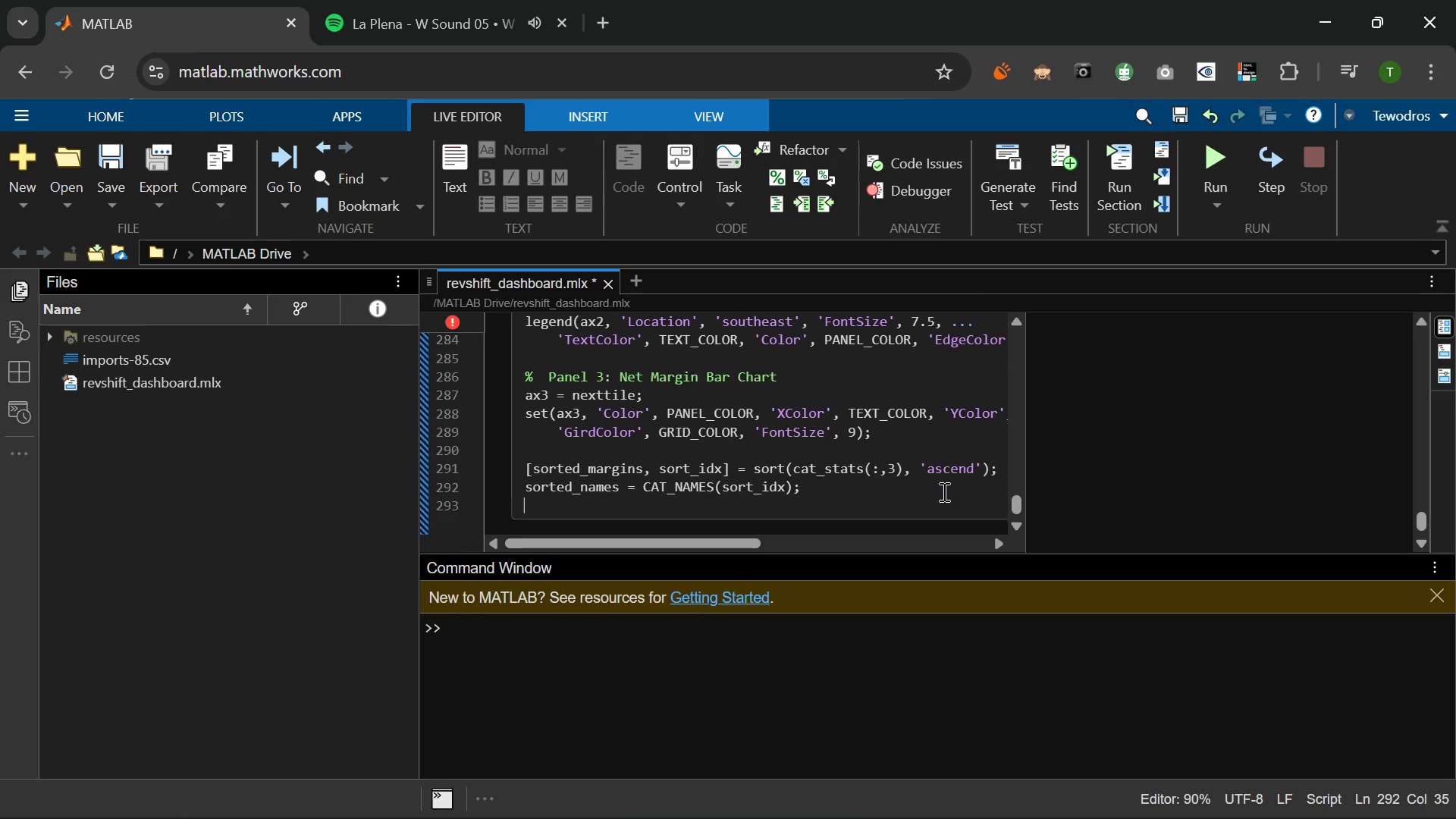 
key(Enter)
 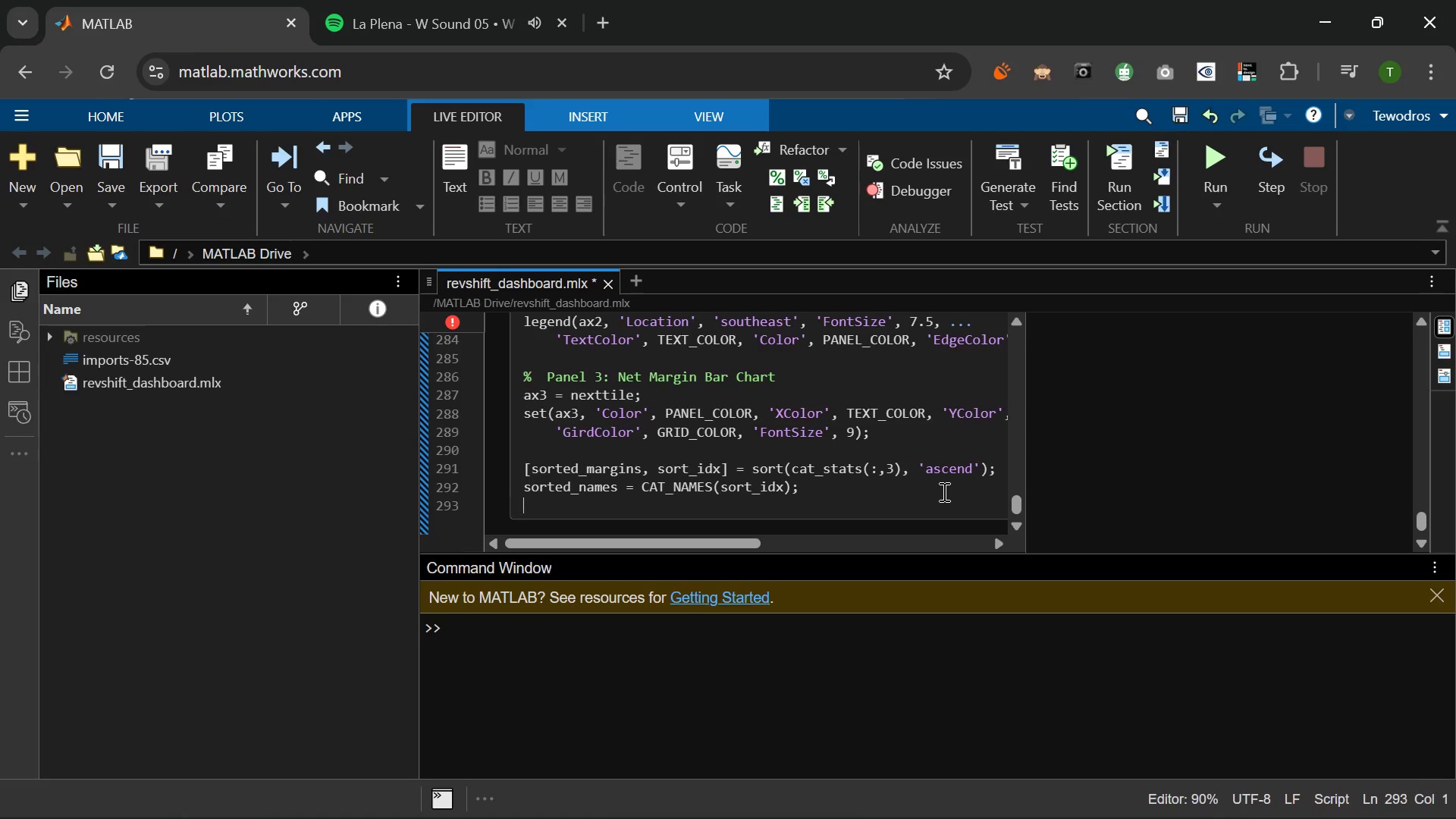 
type(sorted))
key(Backspace)
type(_corl)
key(Backspace)
key(Backspace)
type(lors = CAT_NAMES()
 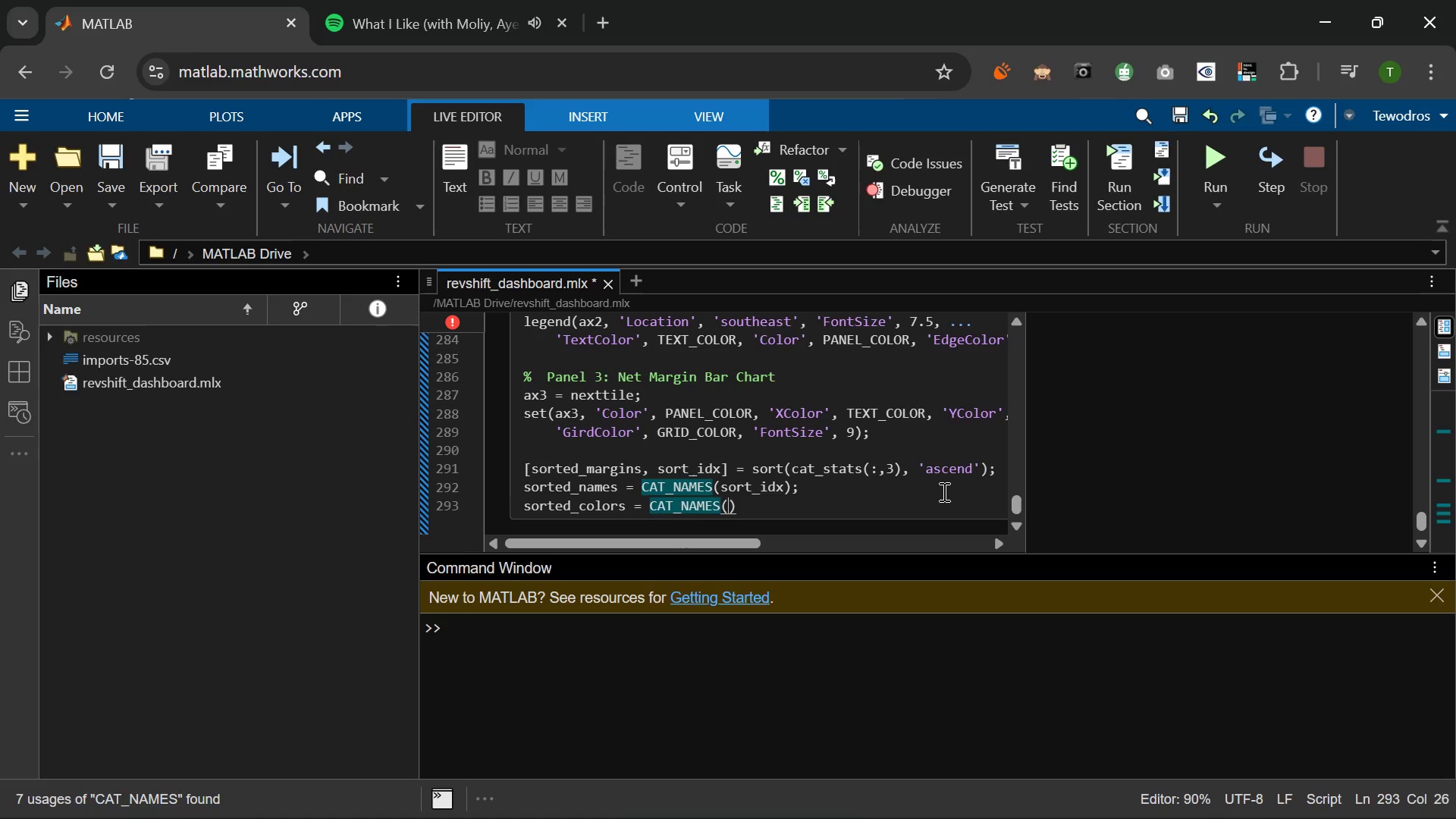 
hold_key(key=CapsLock, duration=0.39)
 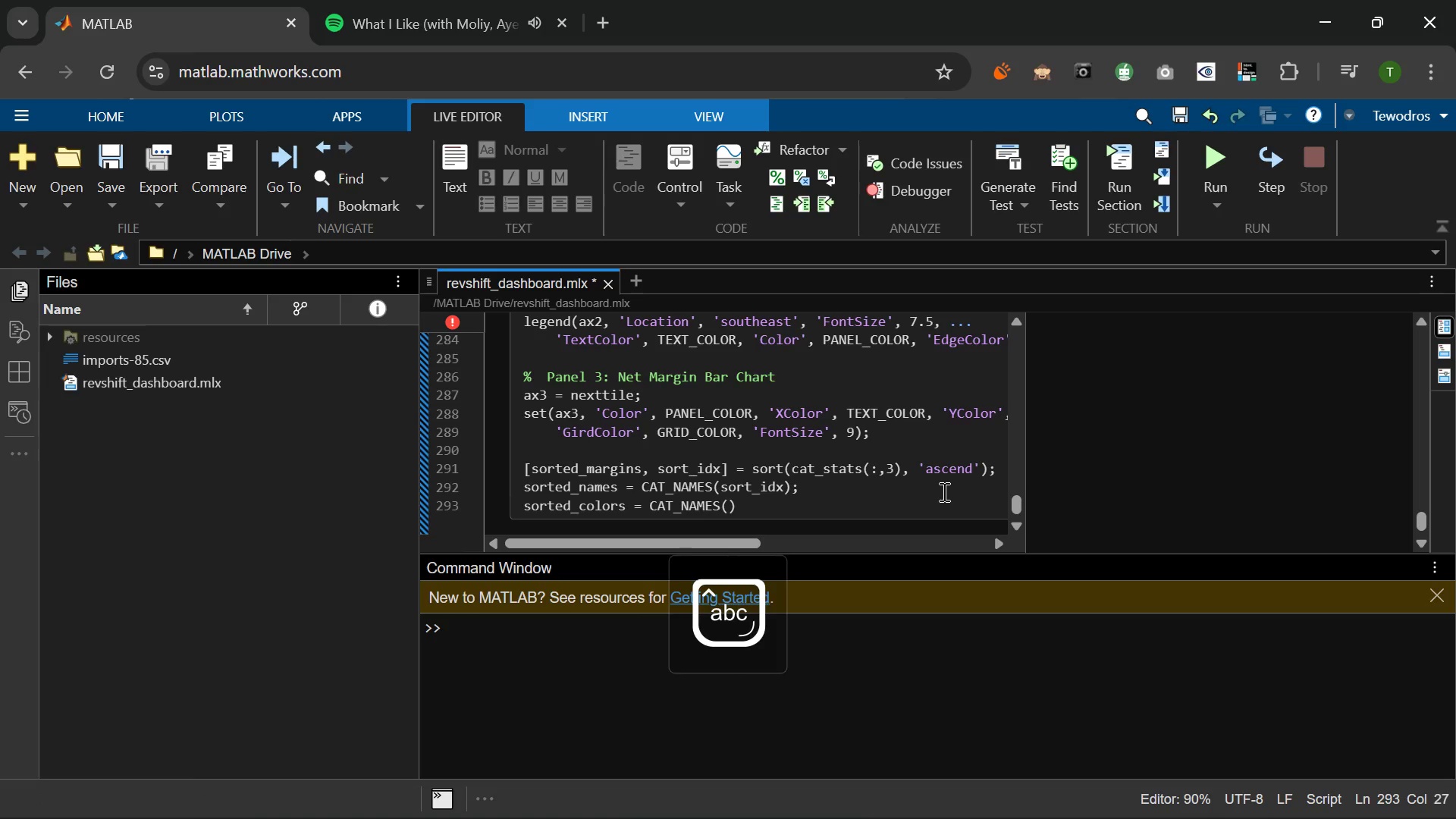 
type(sort_idx, :)
 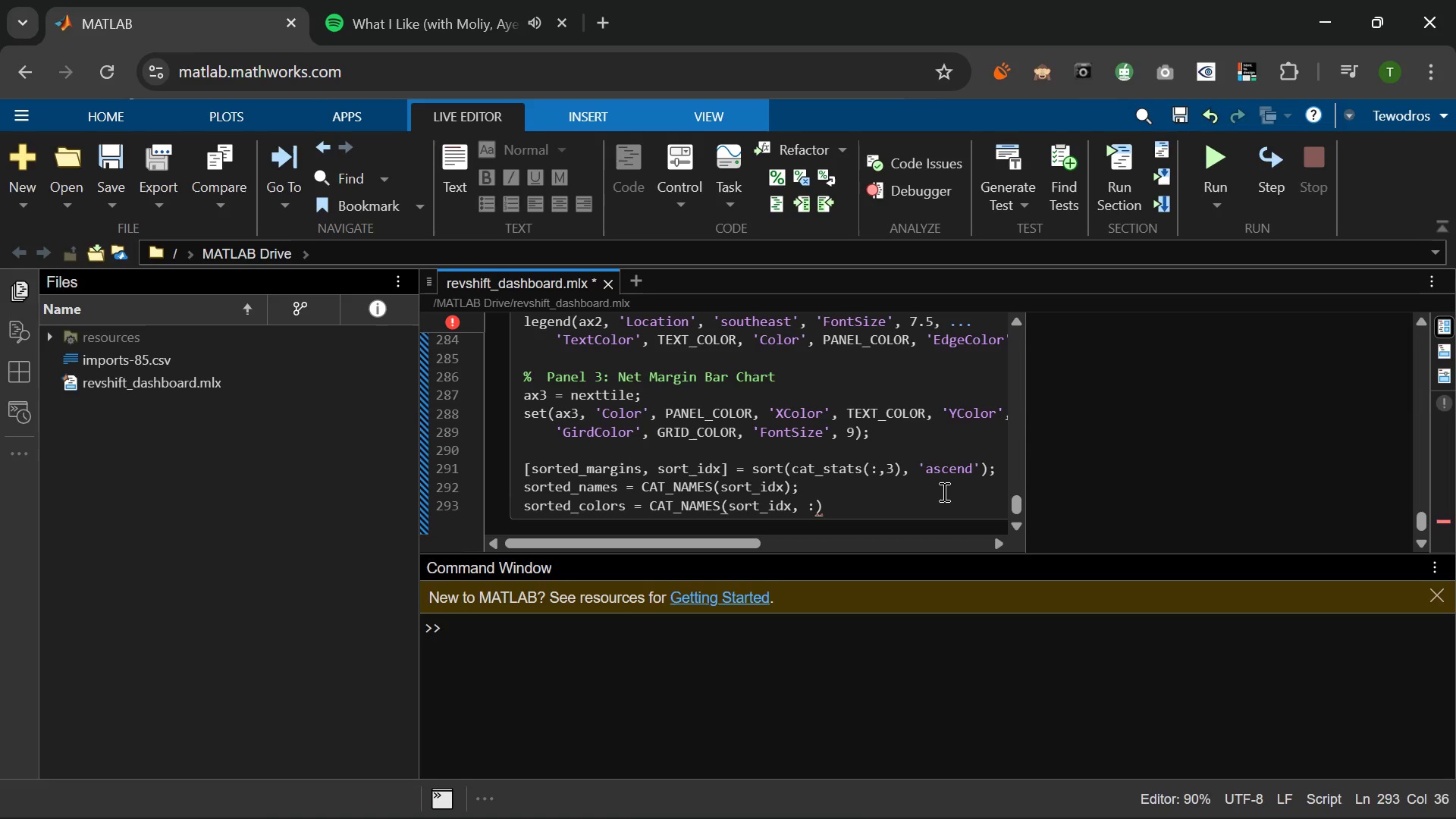 
key(ArrowRight)
 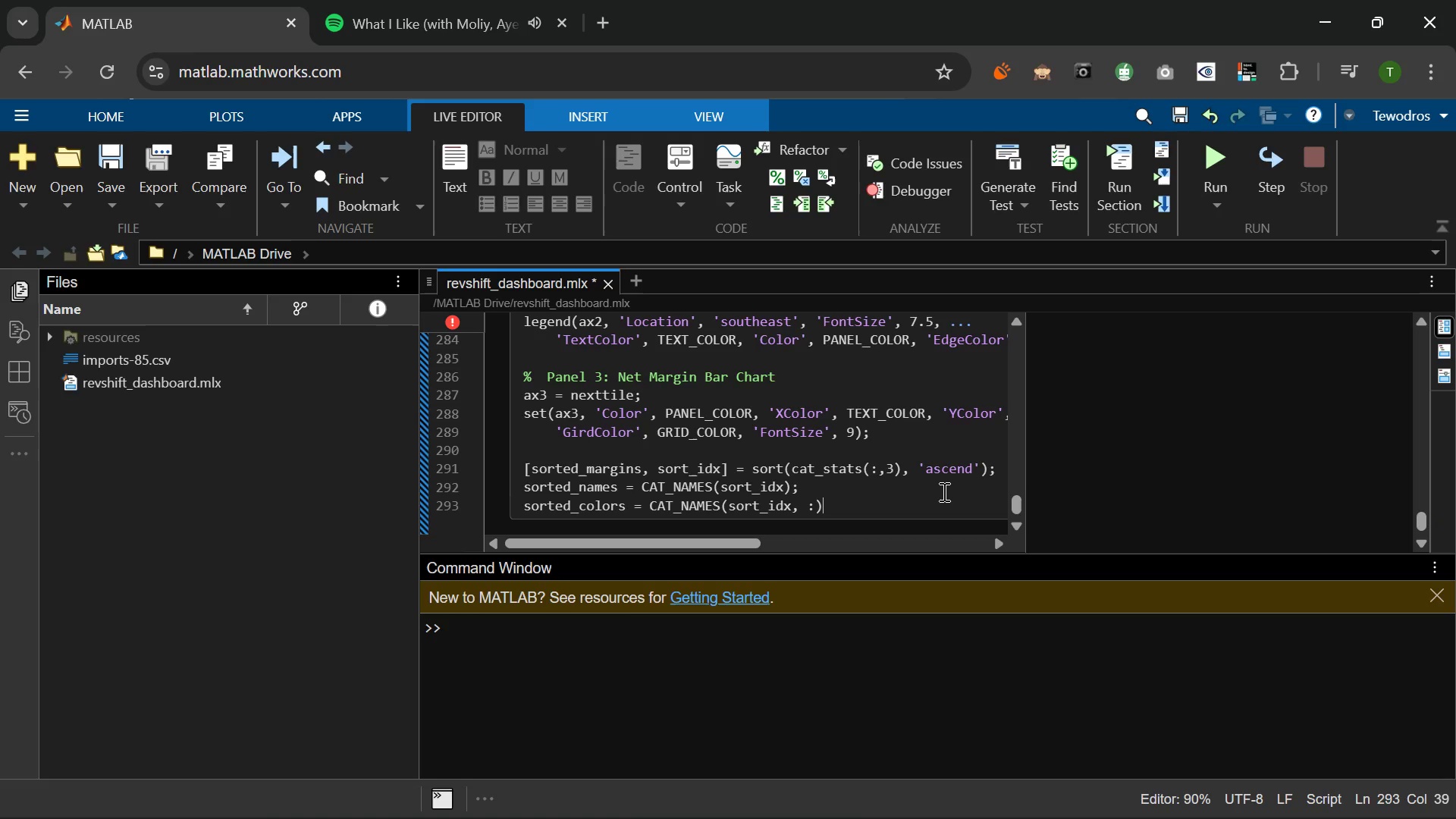 
key(Semicolon)
 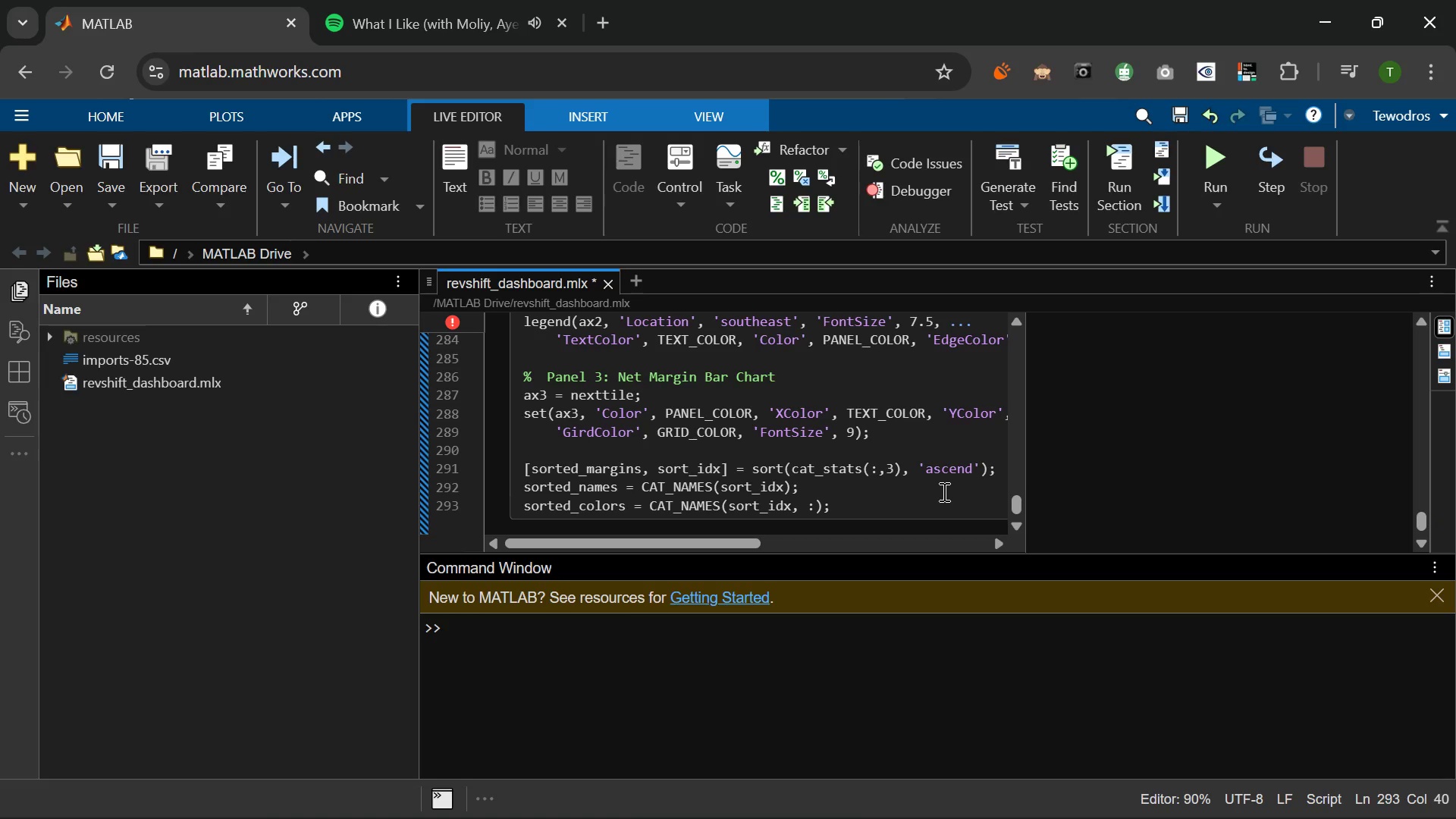 
key(Enter)
 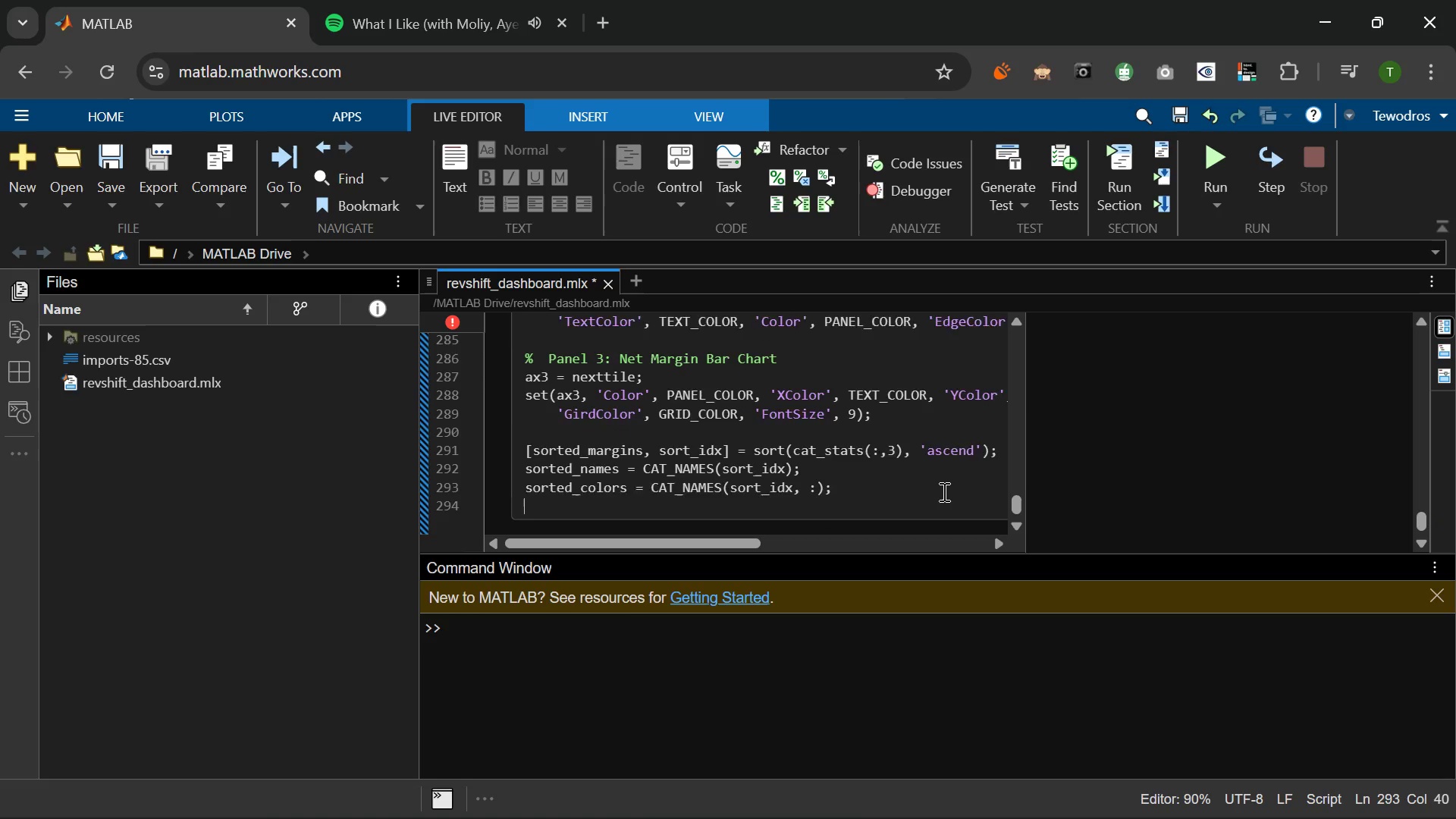 
key(Enter)
 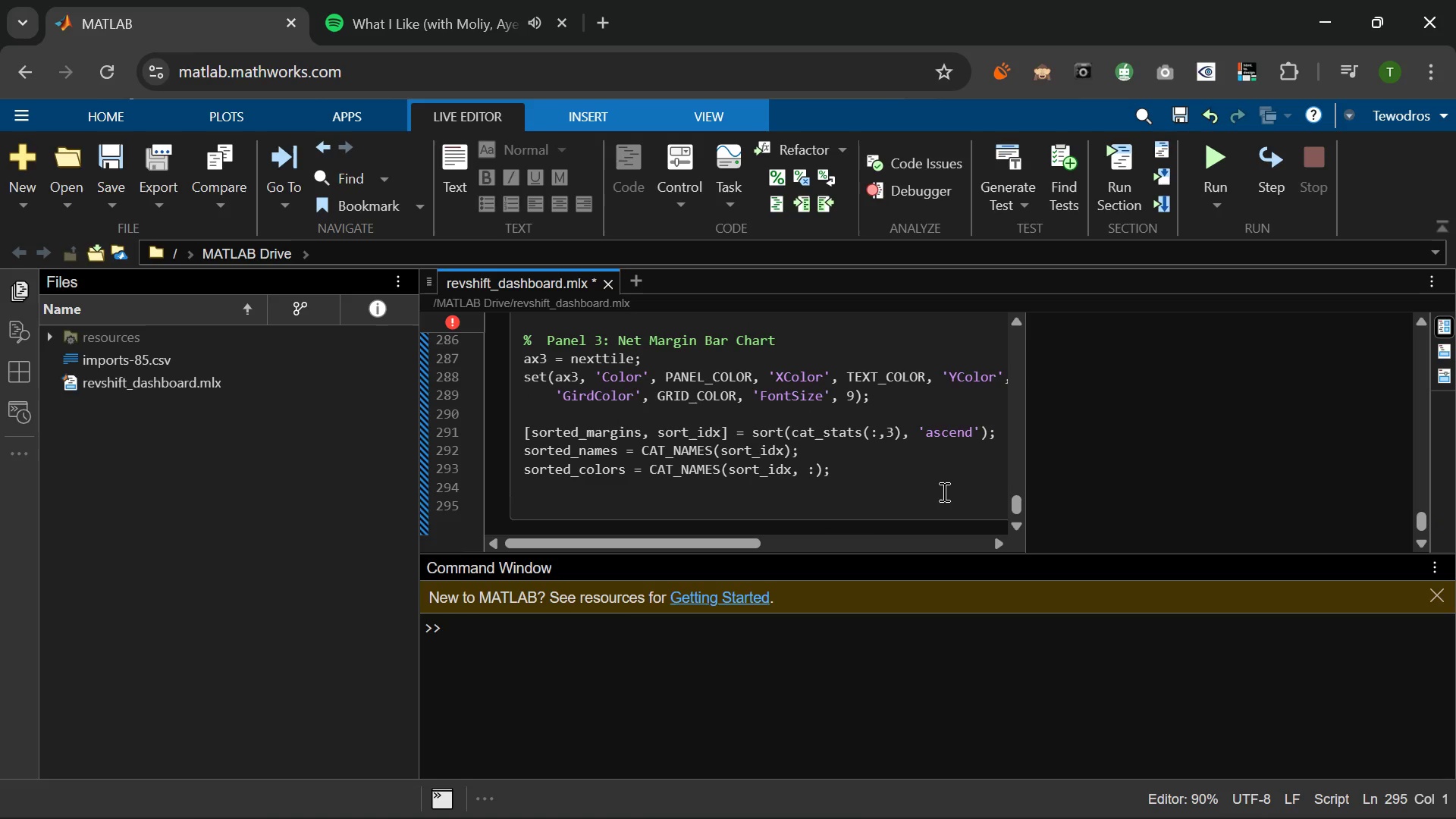 
type(b = barh(ax3, sorted_mat)
key(Backspace)
type(rgins, 0.6, 'FaceColro)
key(Backspace)
key(Backspace)
type(or)
 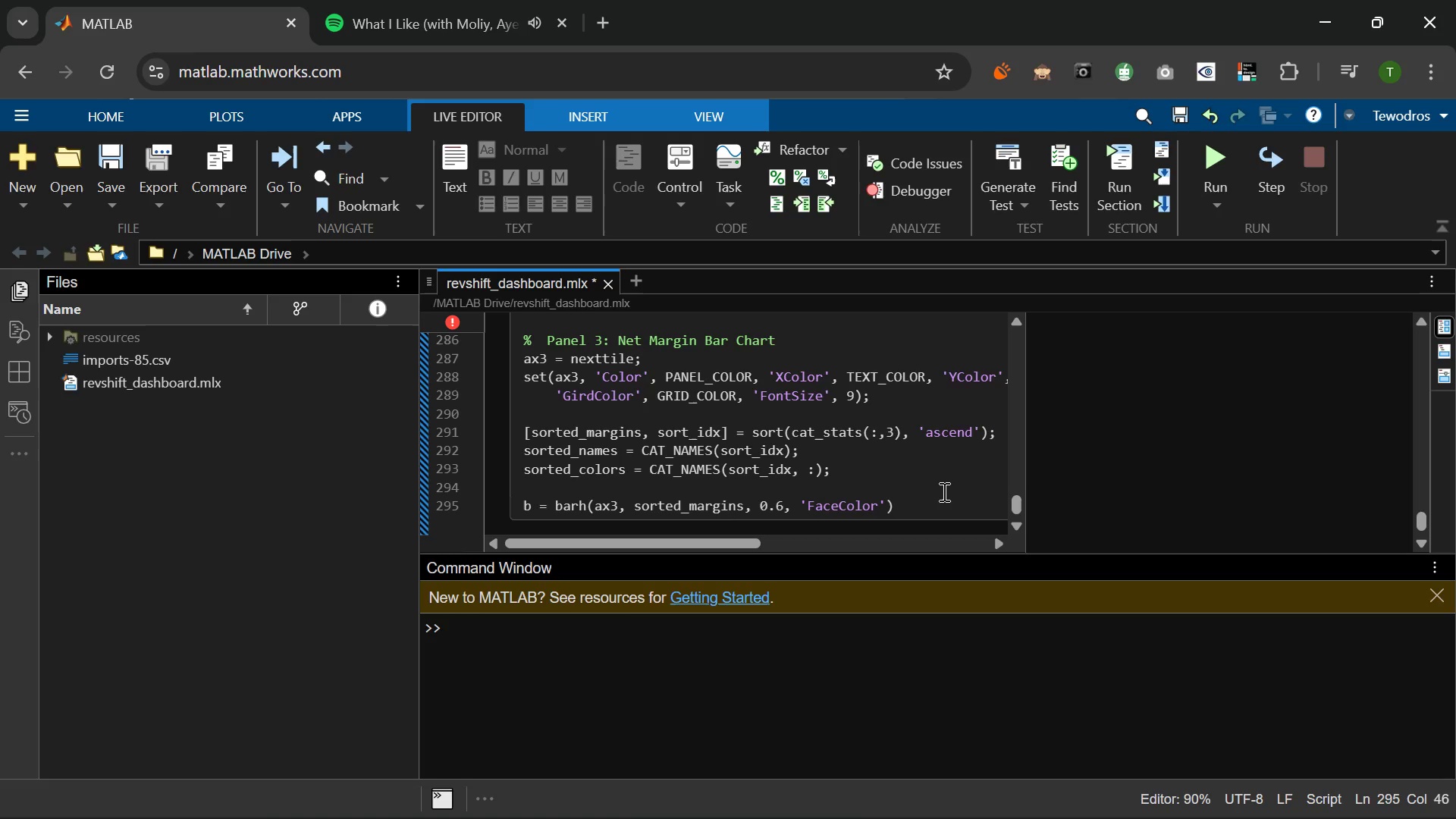 
key(ArrowRight)
 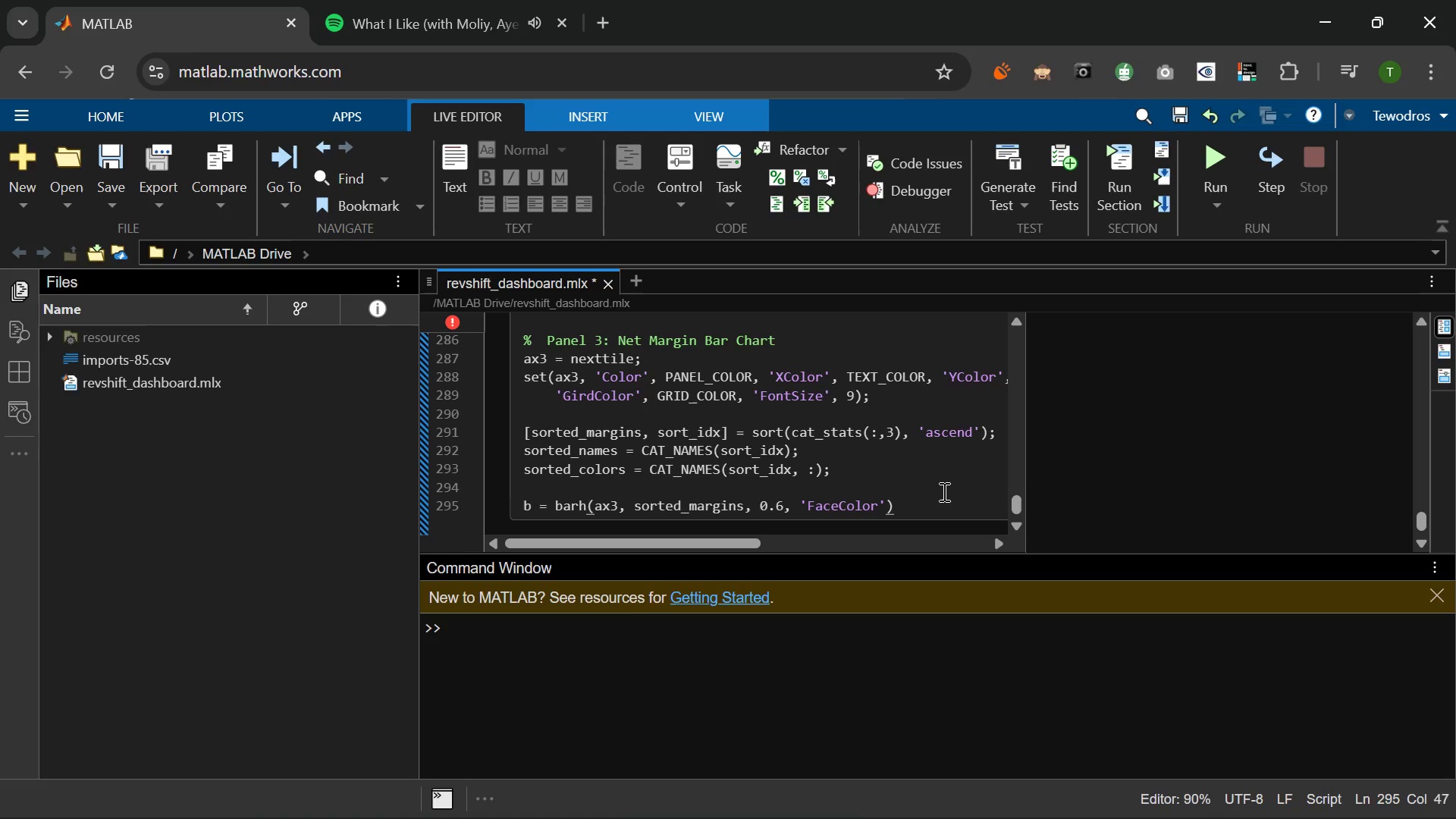 
type(, 'flao)
key(Backspace)
type(t)
 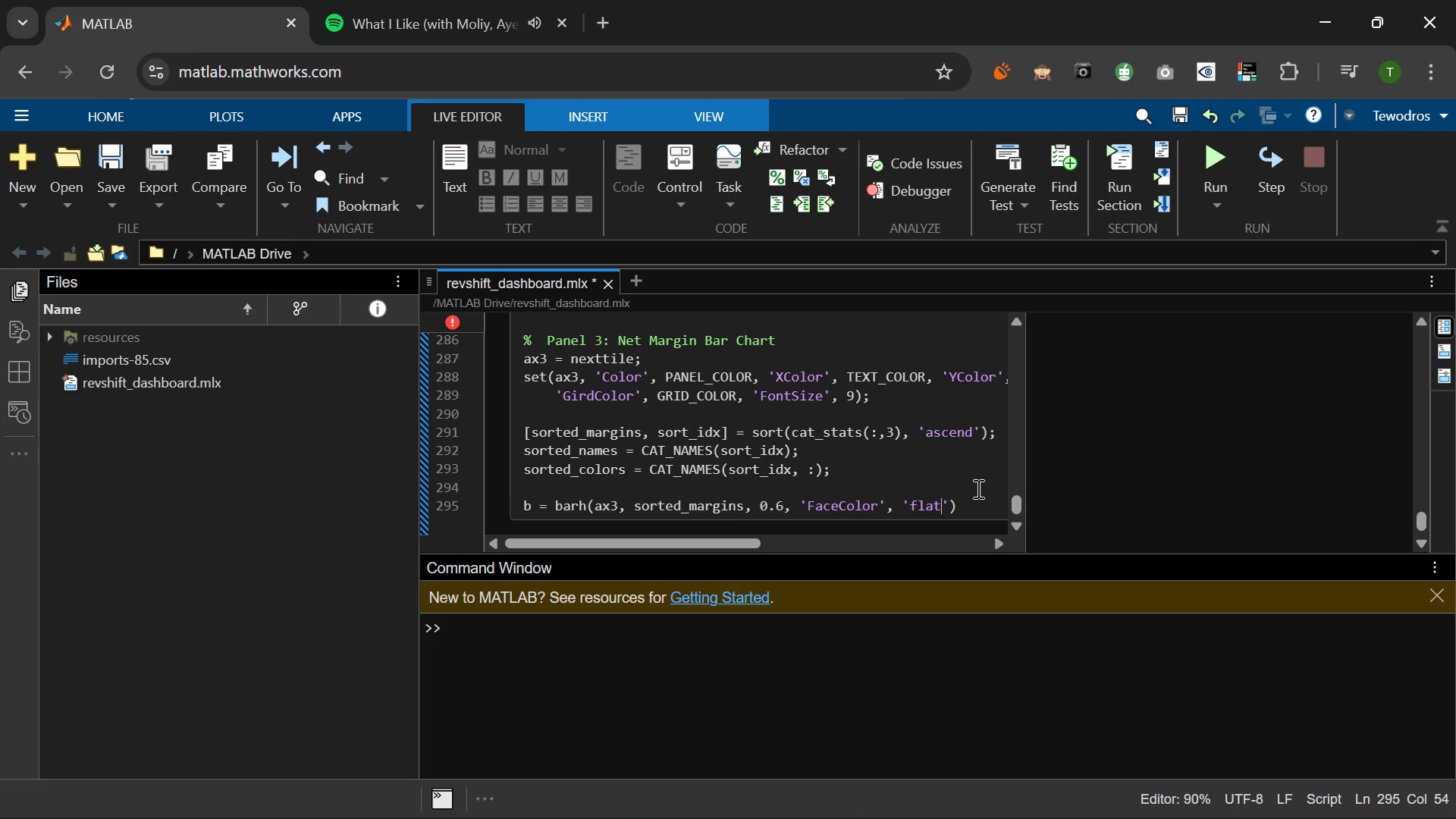 
wait(7.05)
 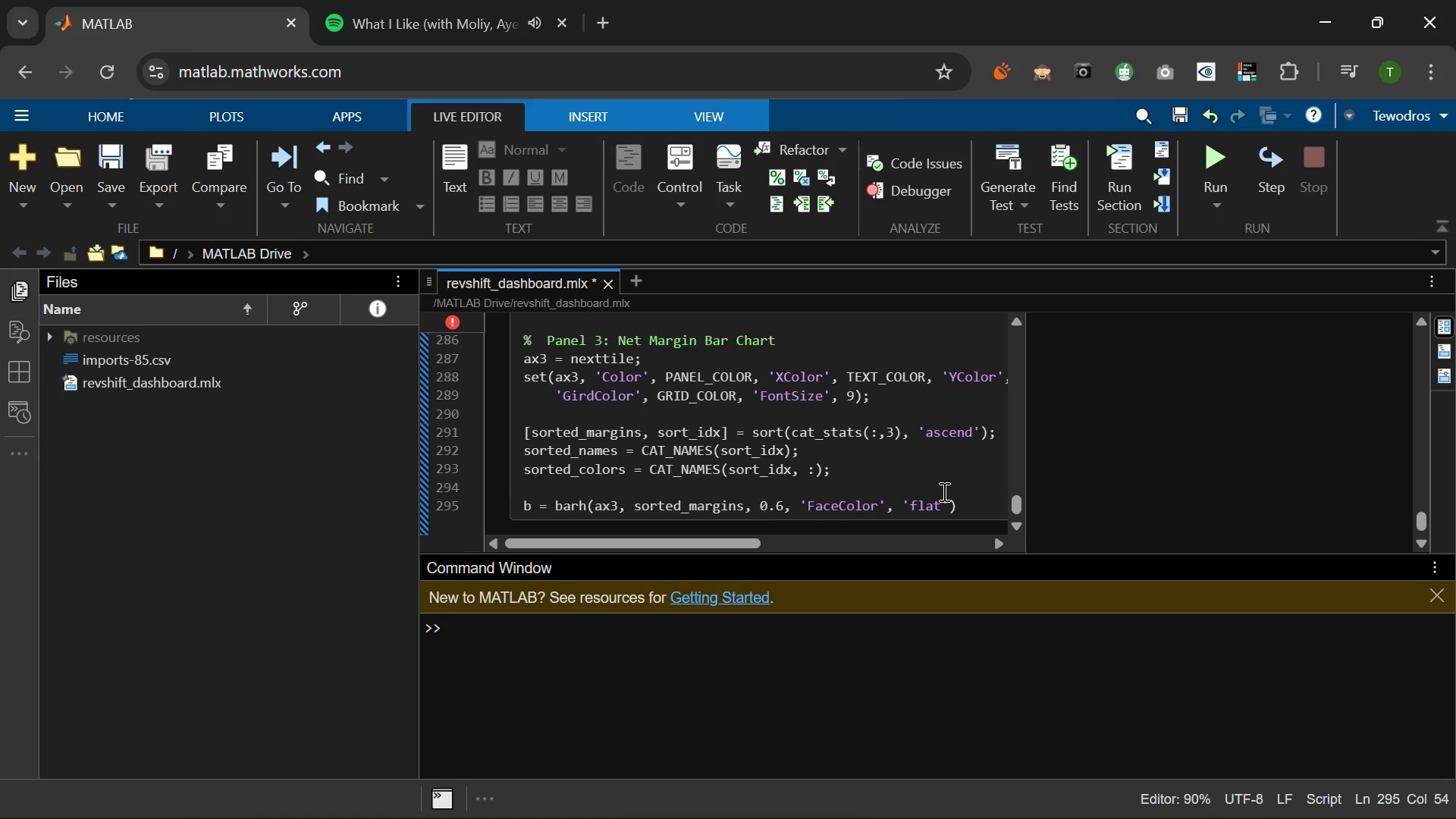 
key(ArrowRight)
 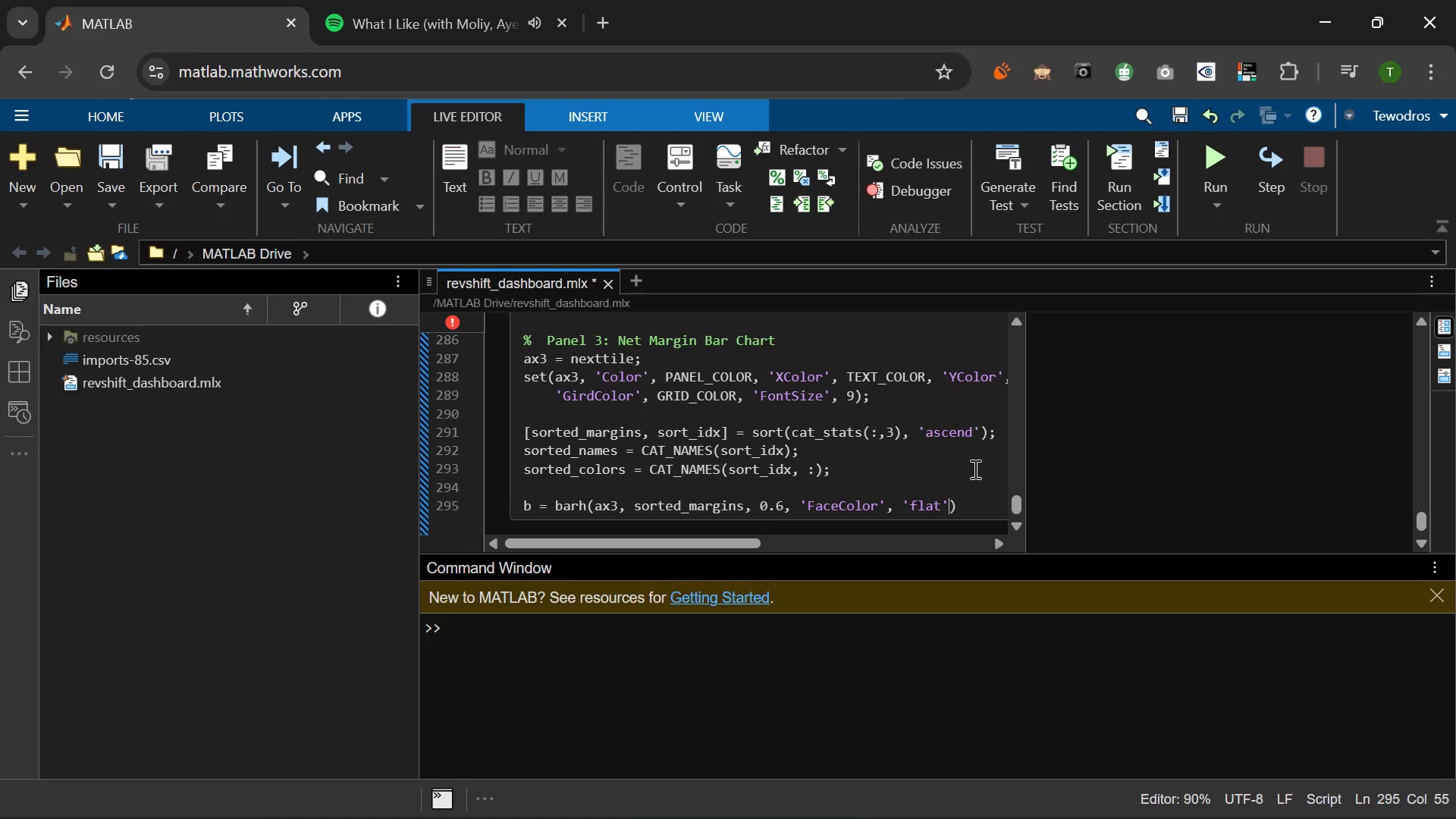 
key(ArrowRight)
 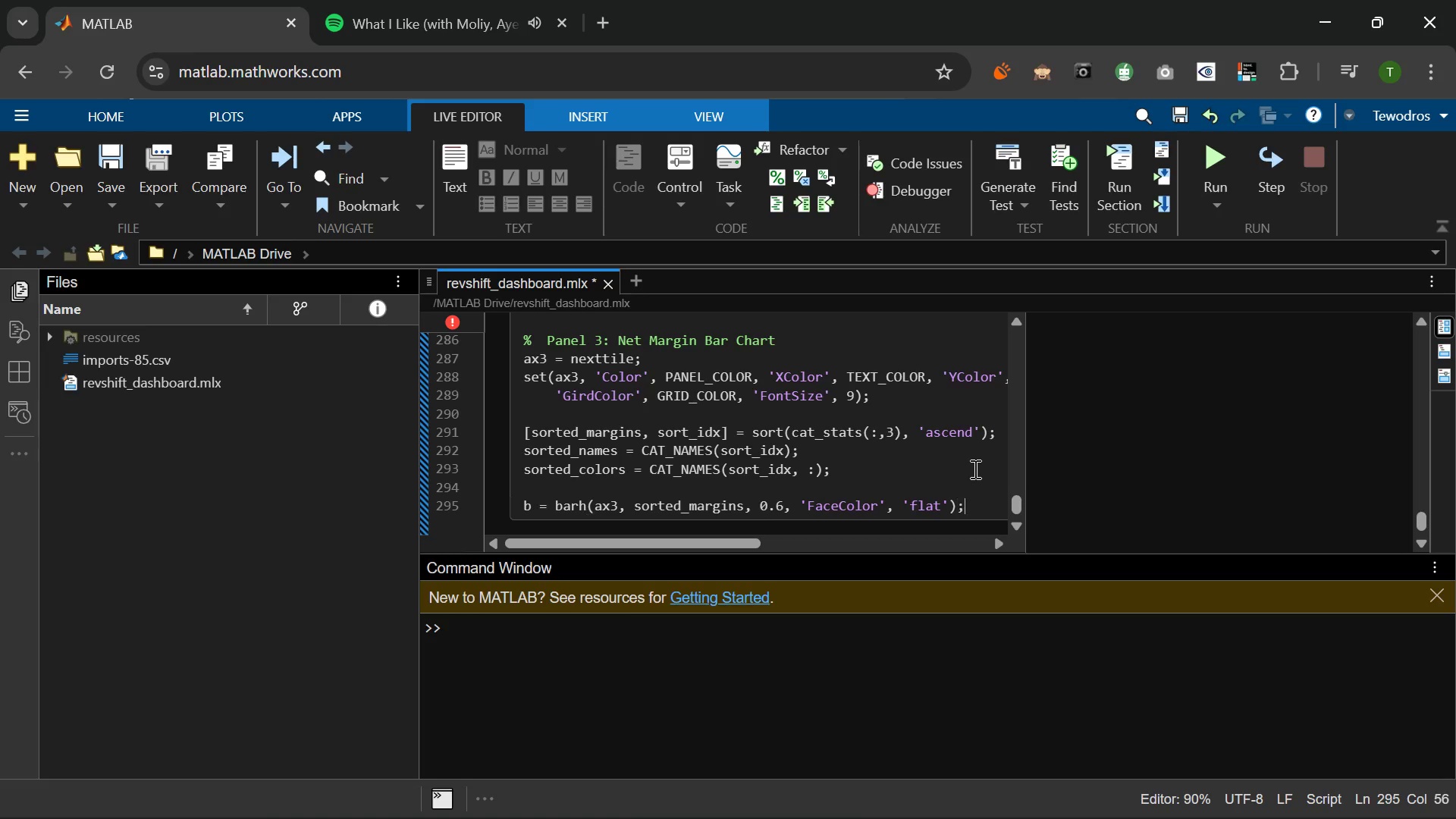 
key(Semicolon)
 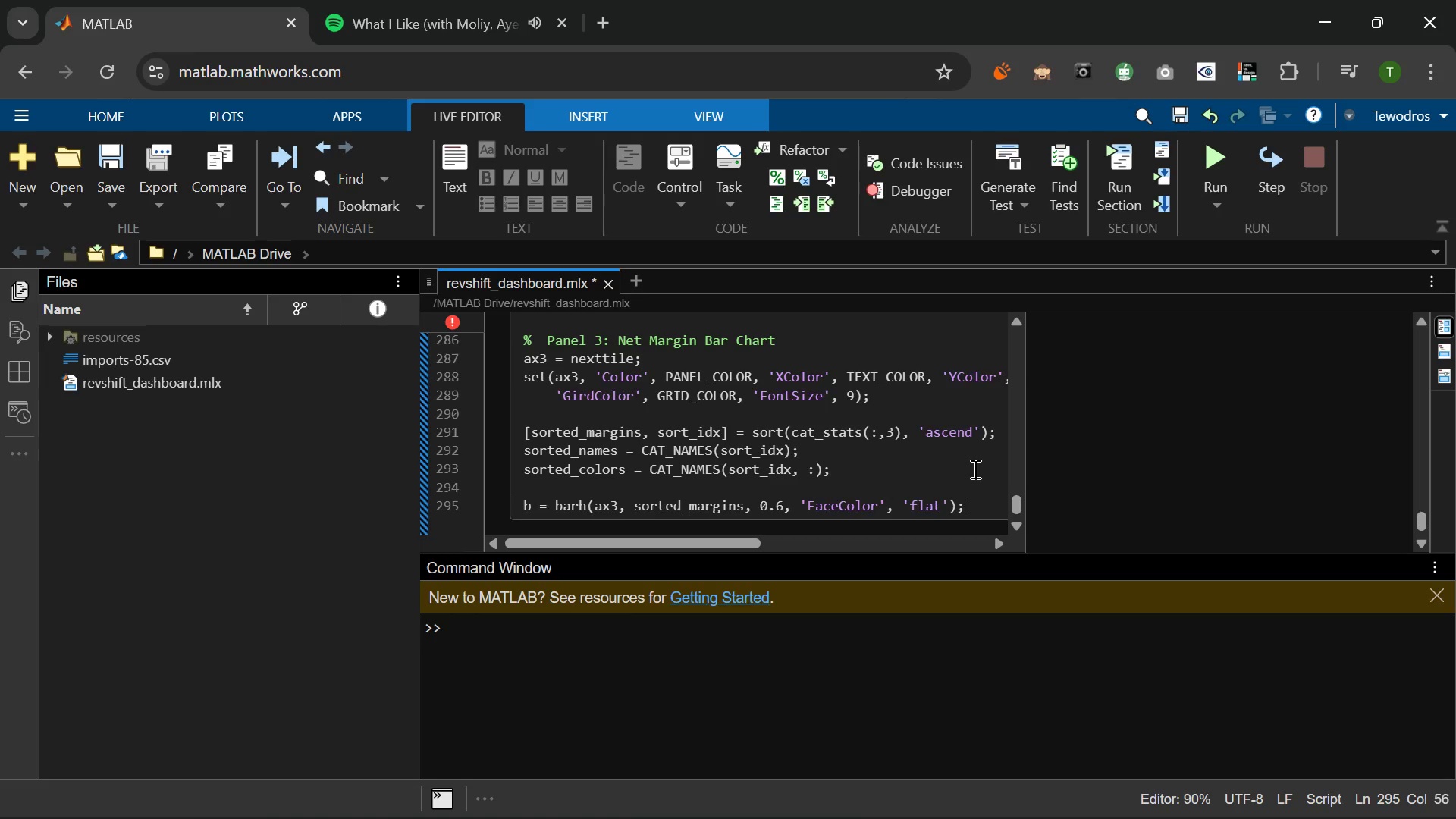 
key(Enter)
 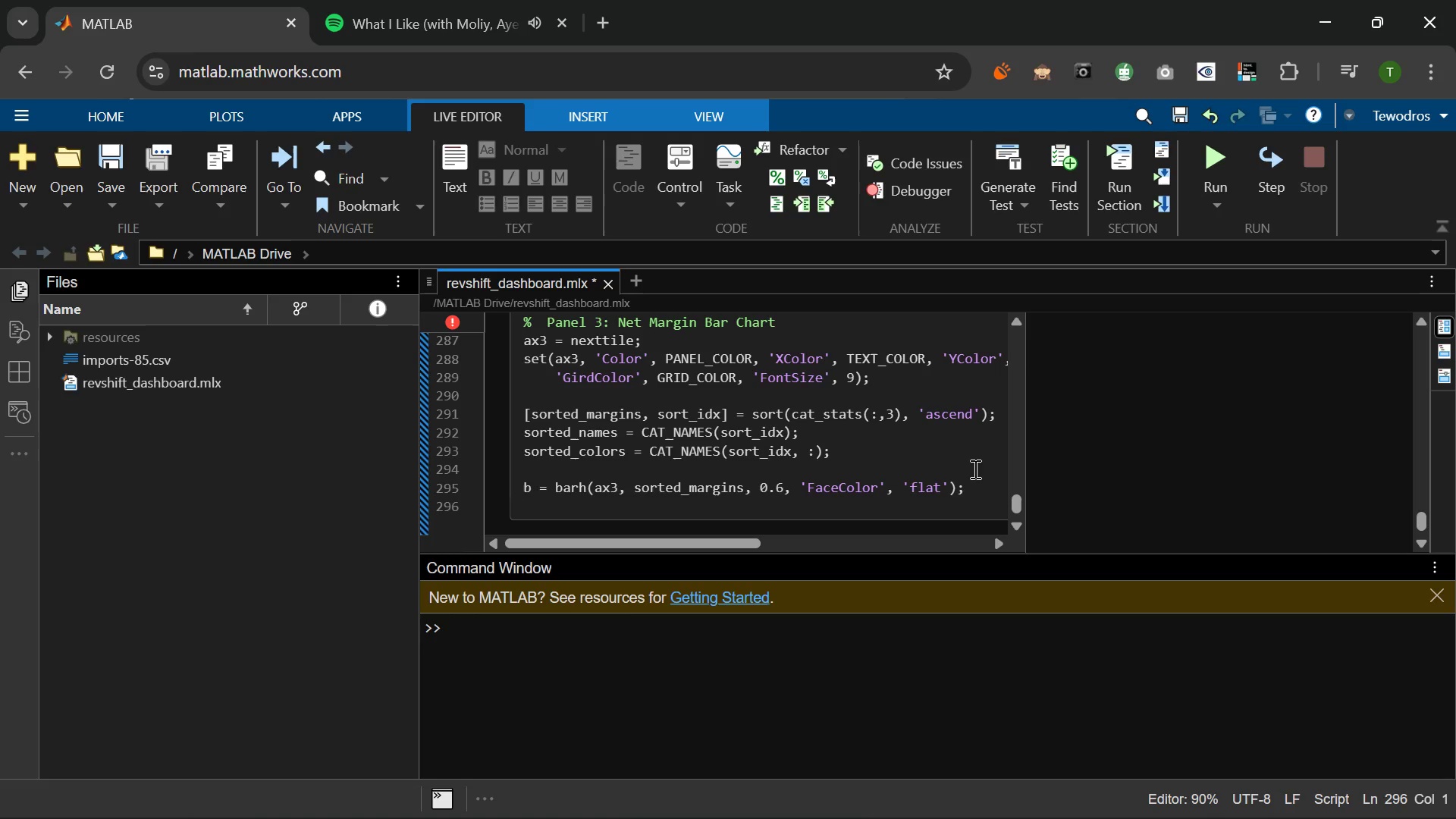 
type(for k = 1:t)
key(Backspace)
type(5)
 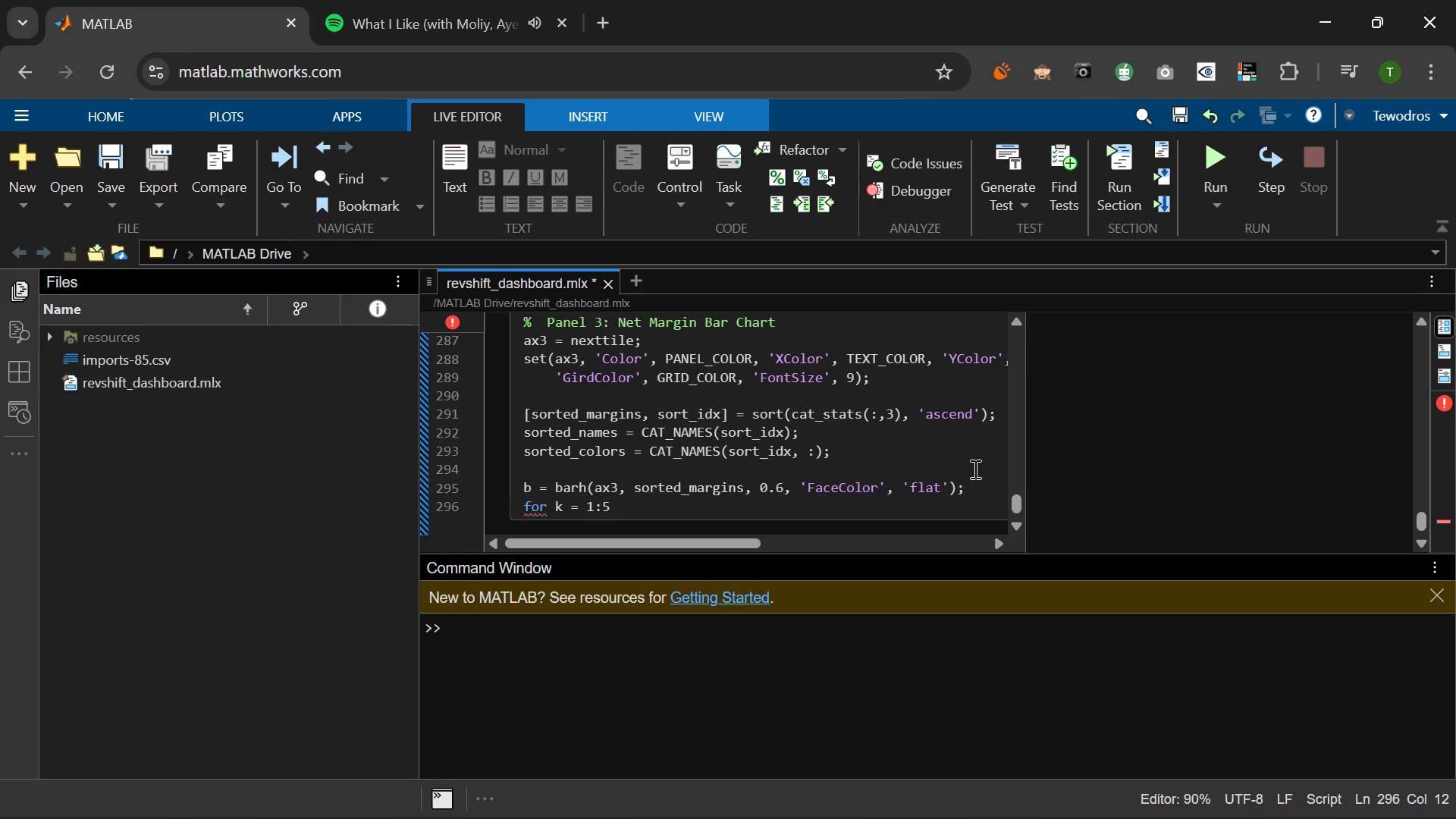 
key(Enter)
 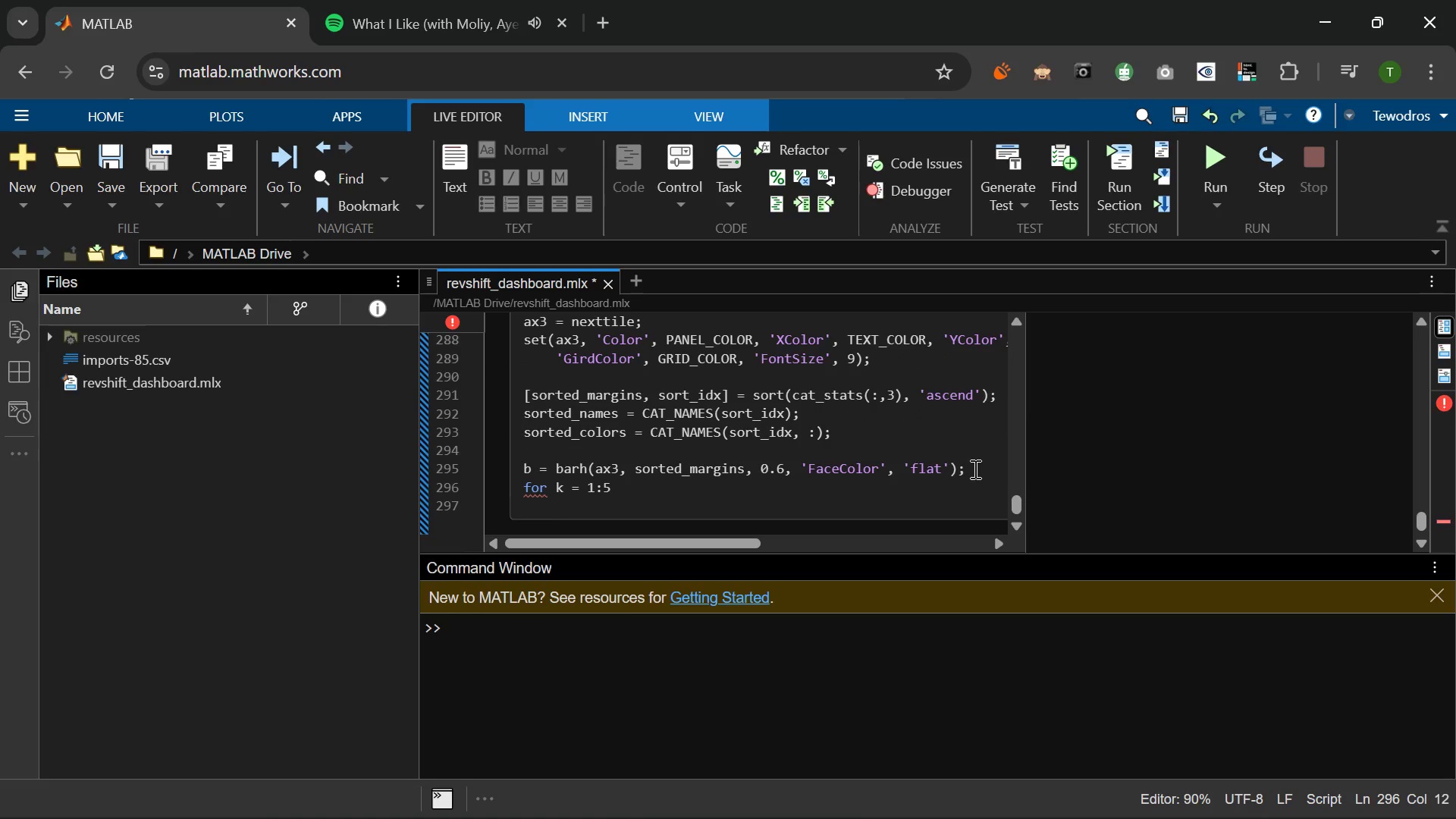 
type(bl)
key(Backspace)
type(.CData(k,;)
key(Backspace)
type(:)
 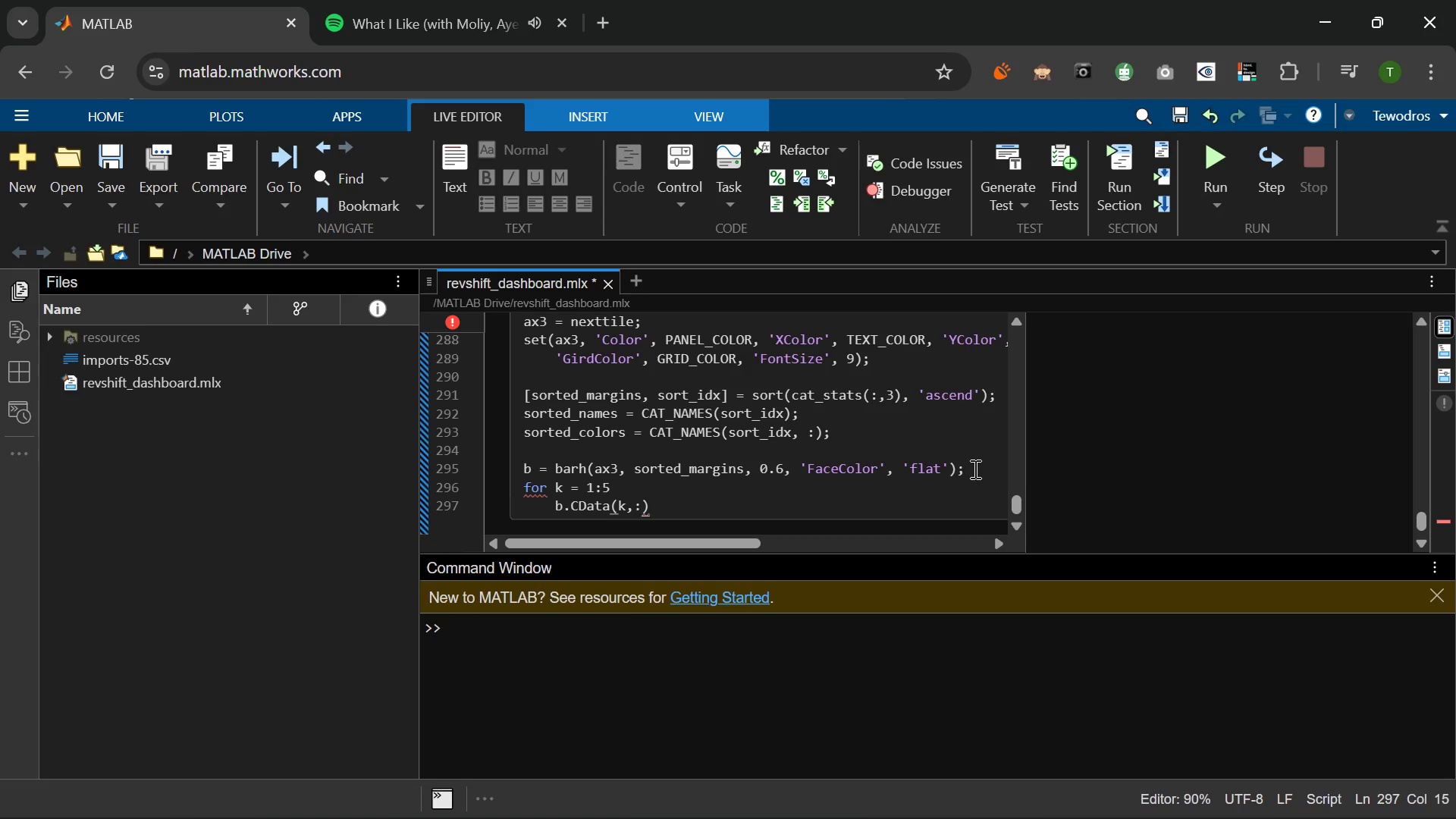 
key(ArrowRight)
 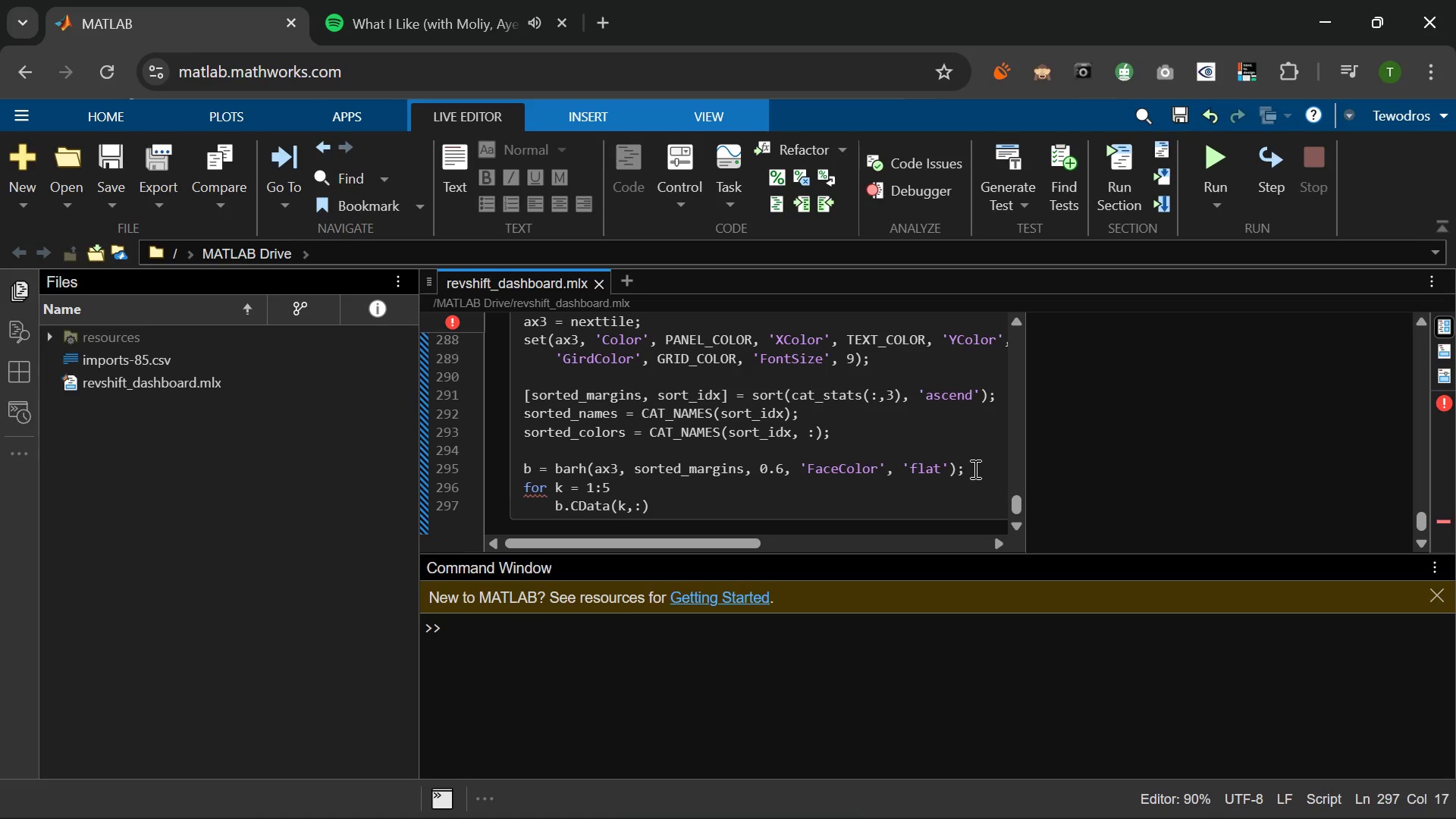 
type( = sorted_colore)
key(Backspace)
type(s(k,:)
 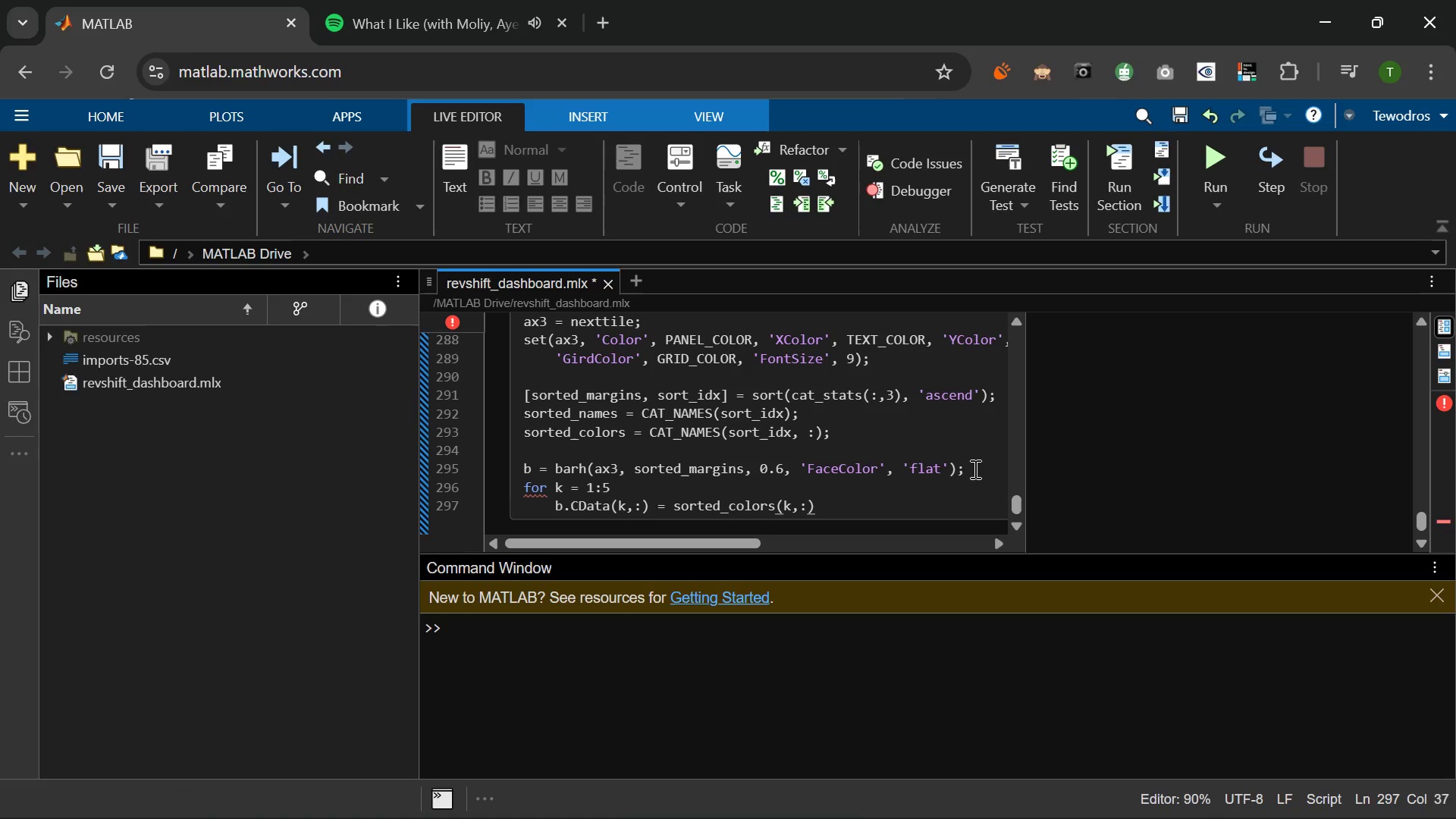 
key(ArrowRight)
 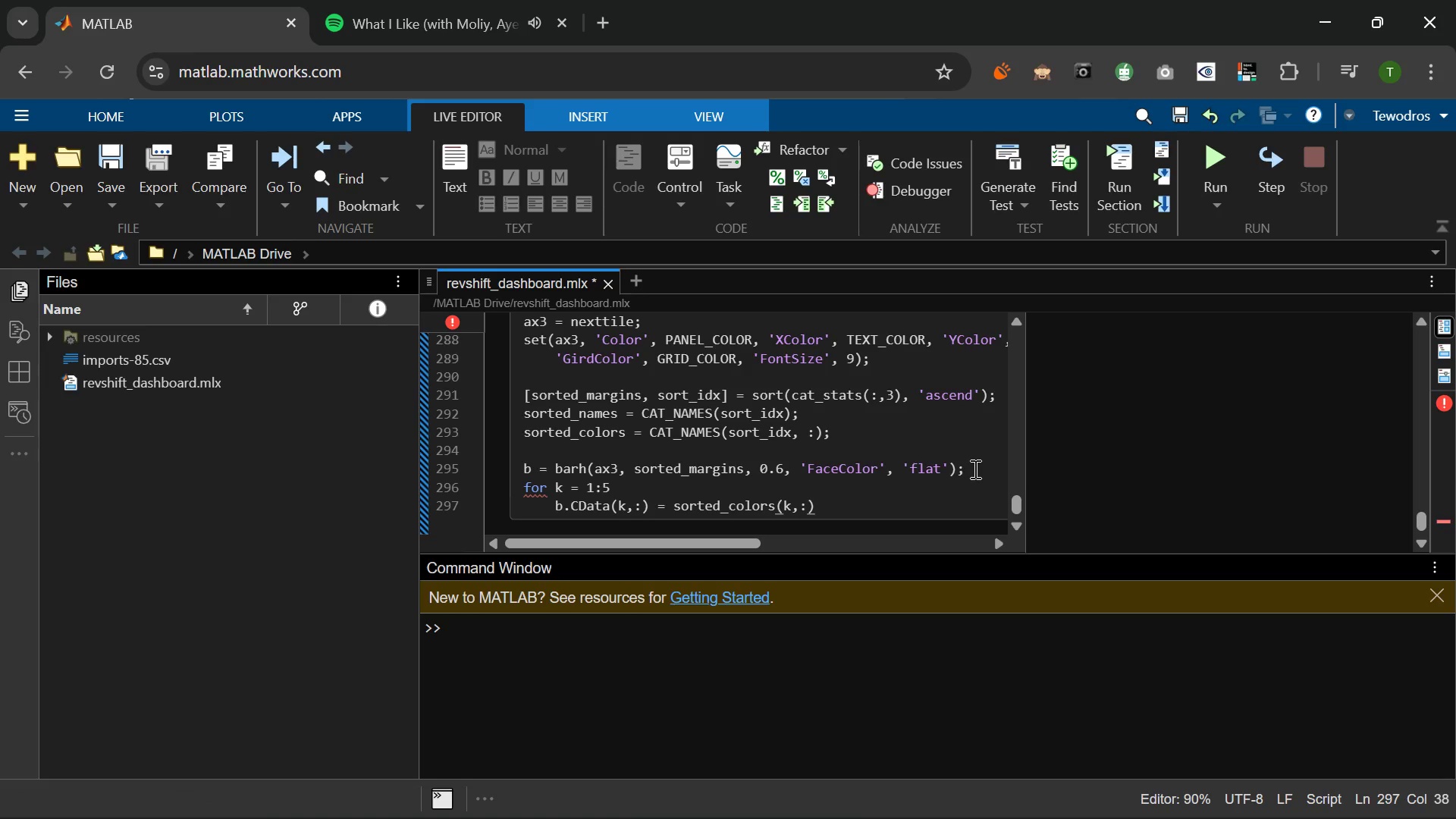 
key(Semicolon)
 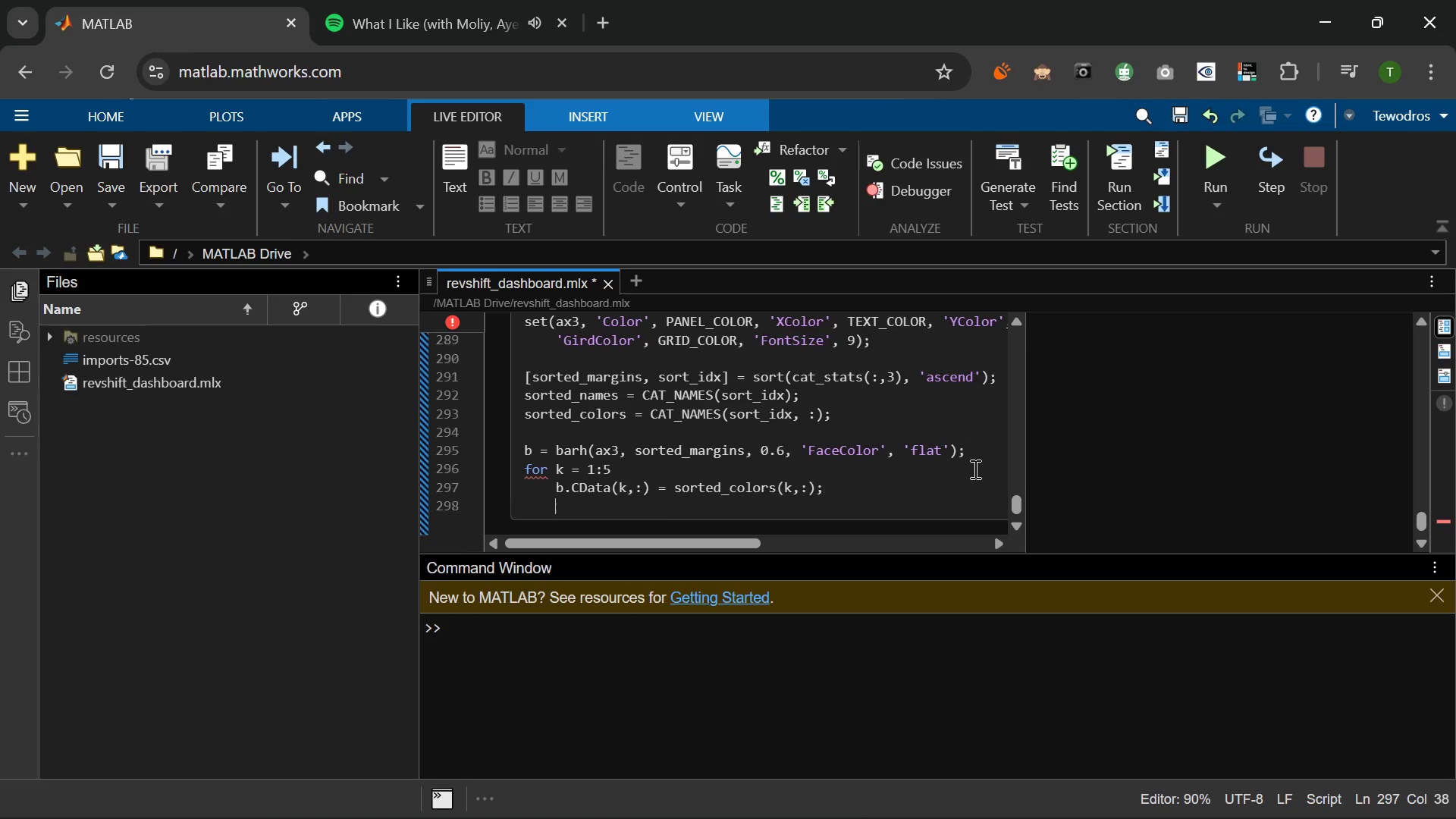 
key(Enter)
 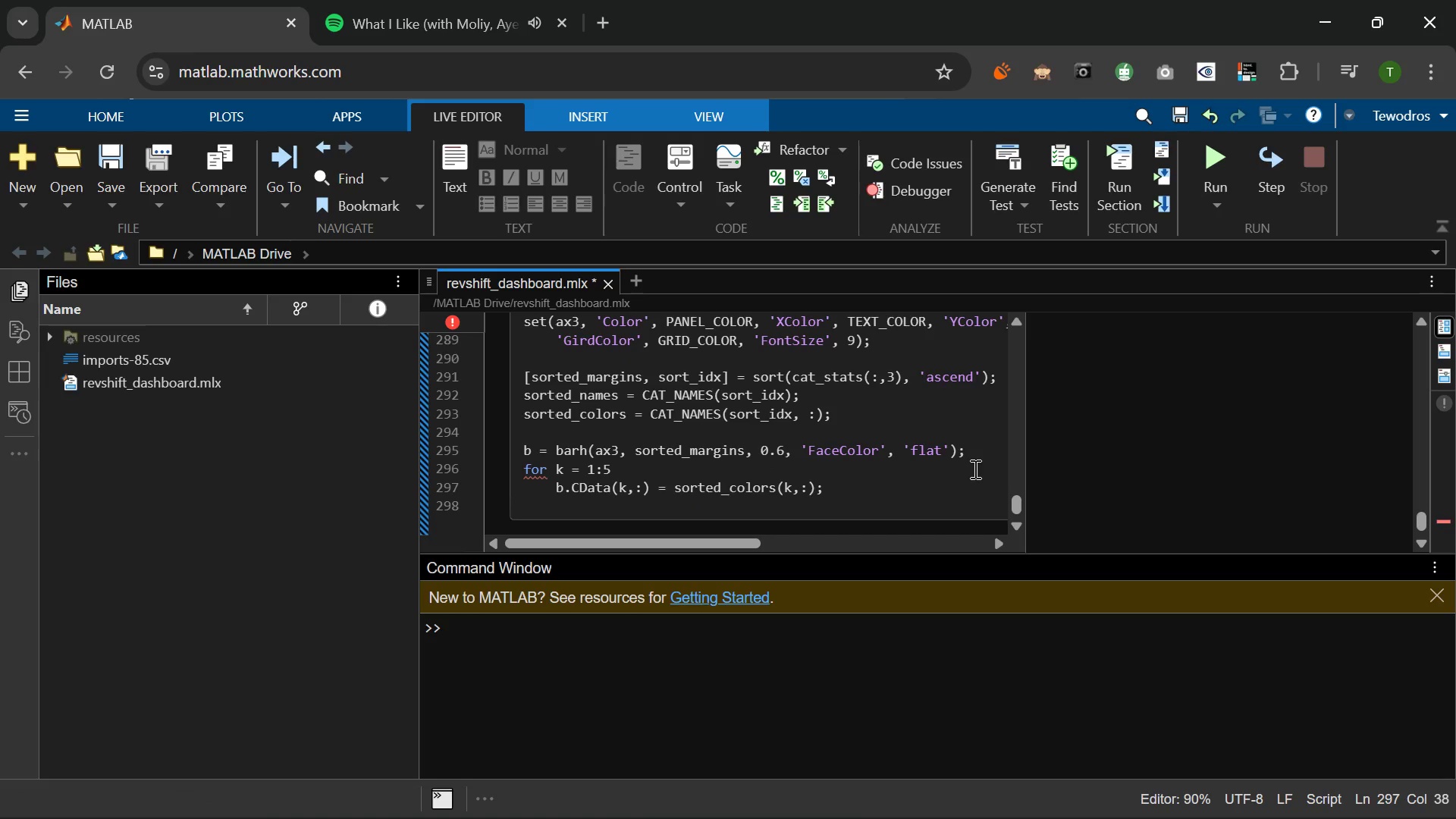 
type(end )
 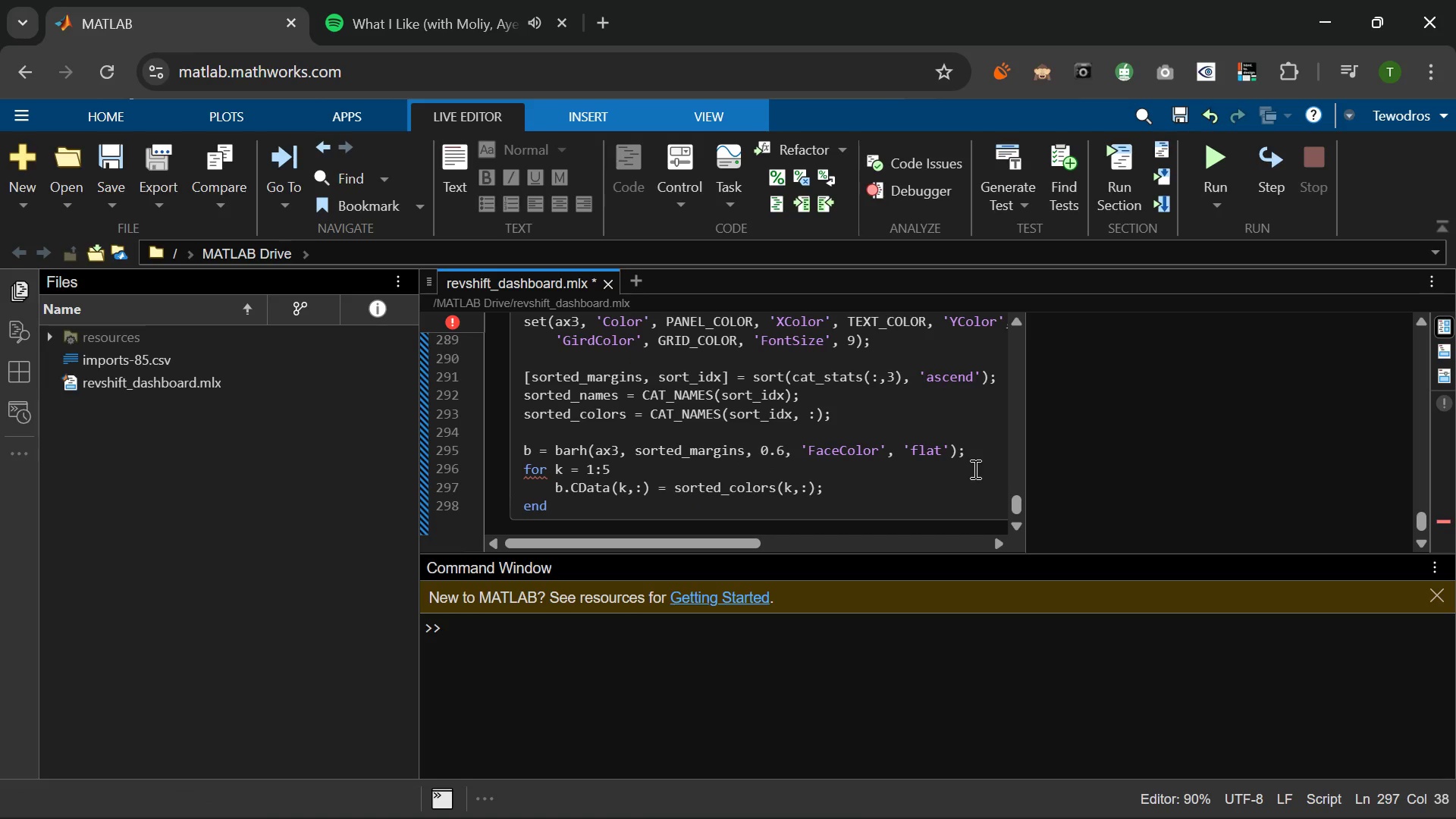 
key(Enter)
 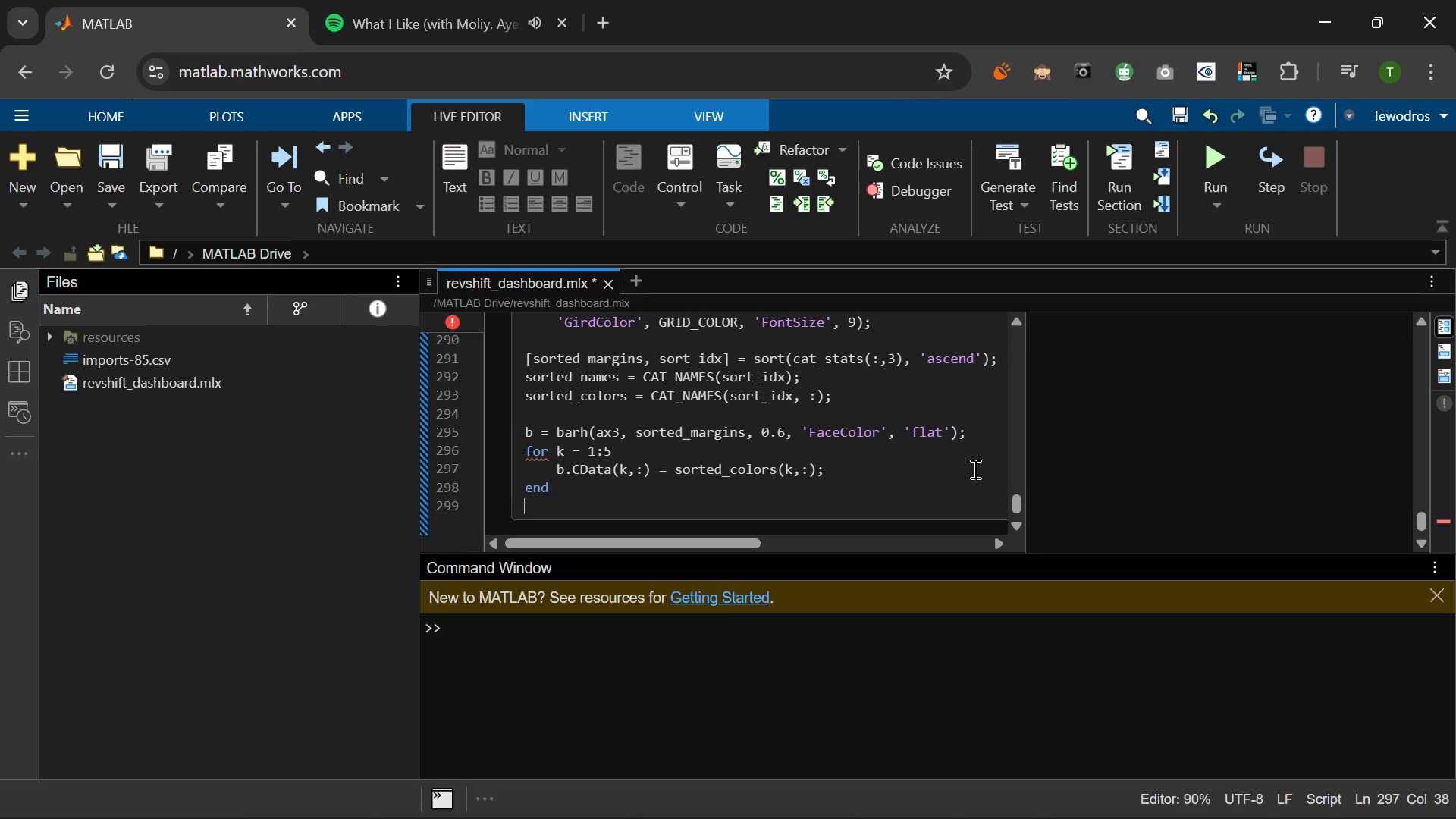 
type(bl)
key(Backspace)
type(.Fae)
key(Backspace)
type(cePl)
key(Backspace)
key(Backspace)
type(Alpha = 0.85;)
 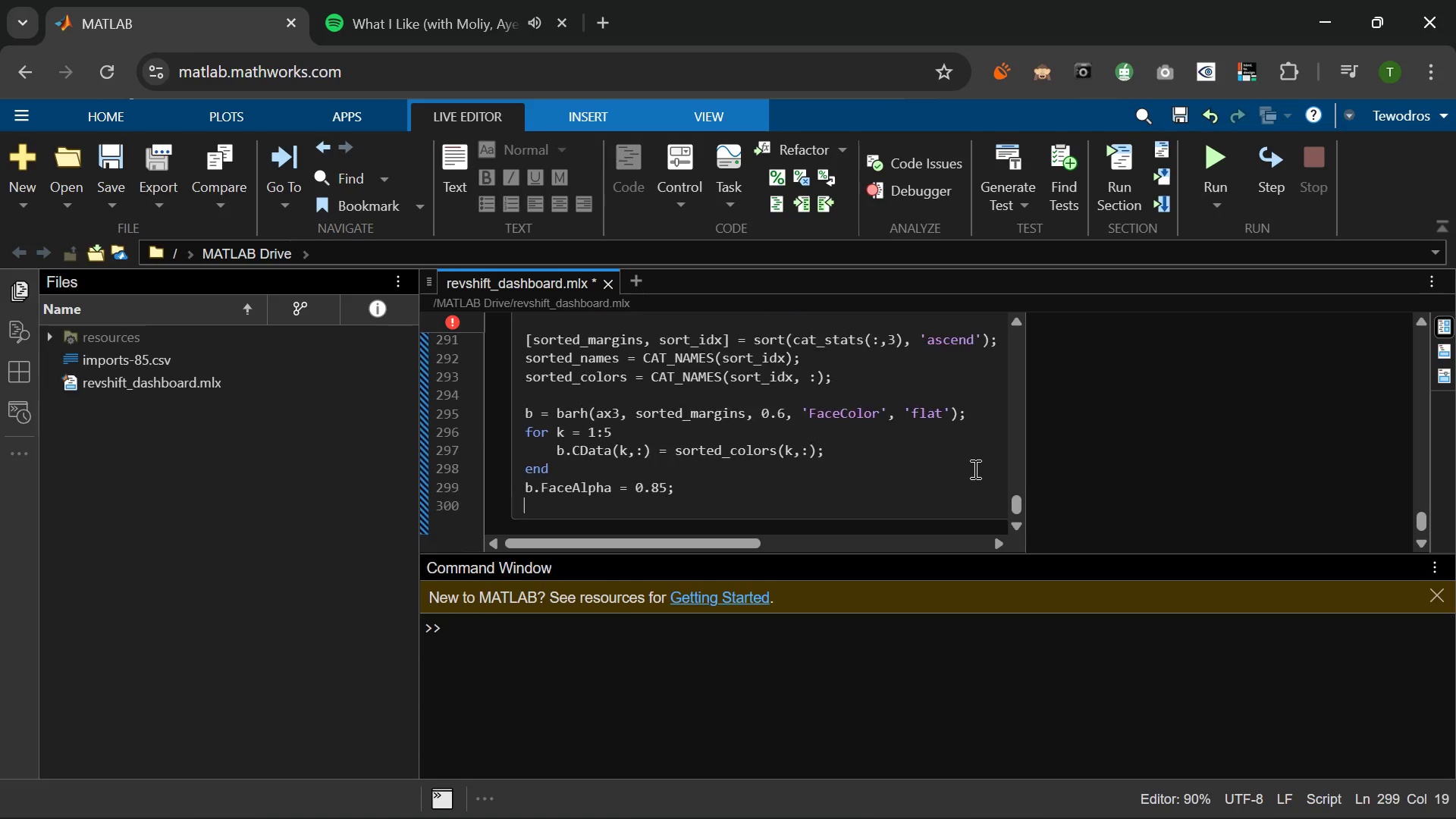 
 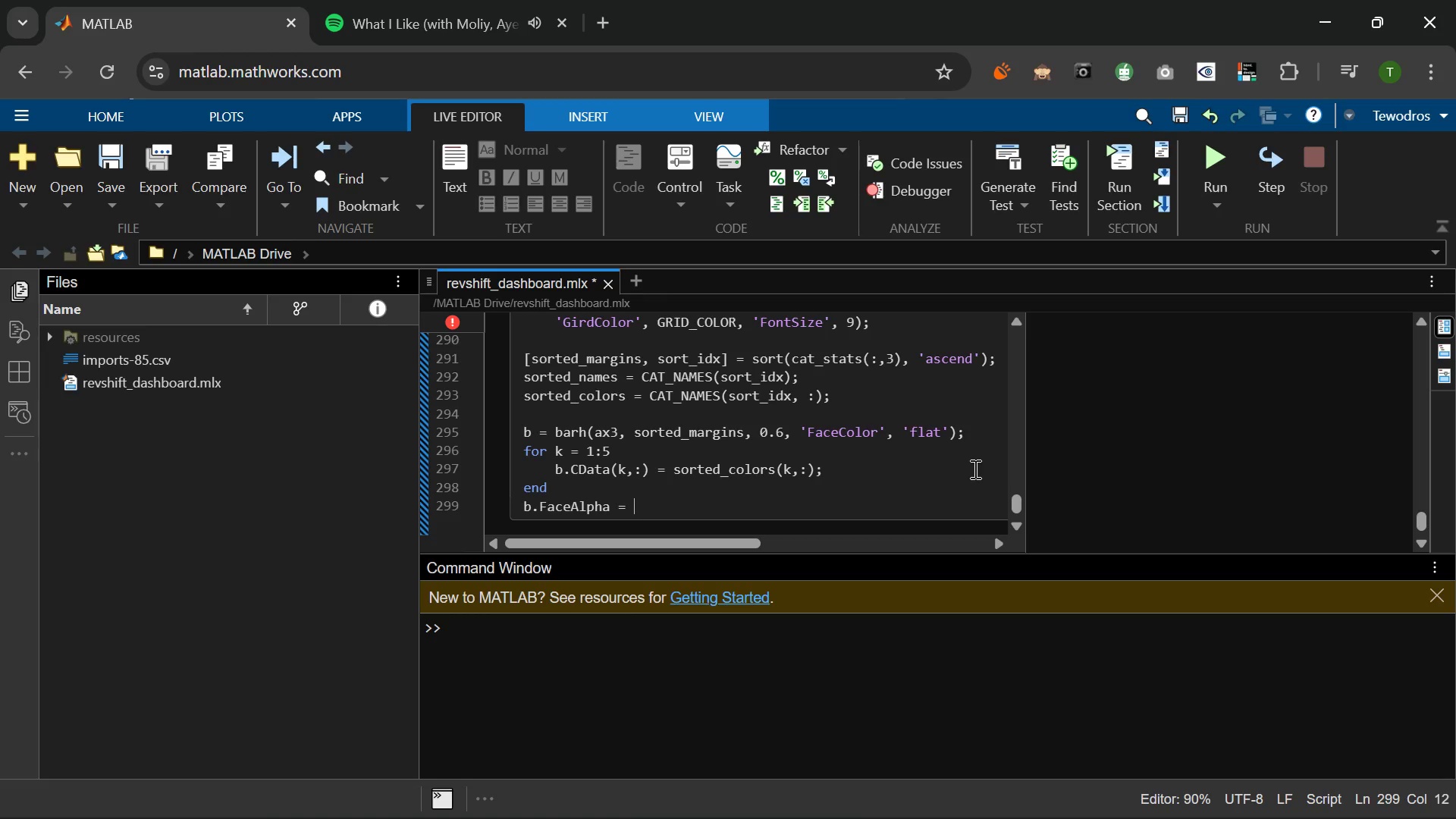 
key(Enter)
 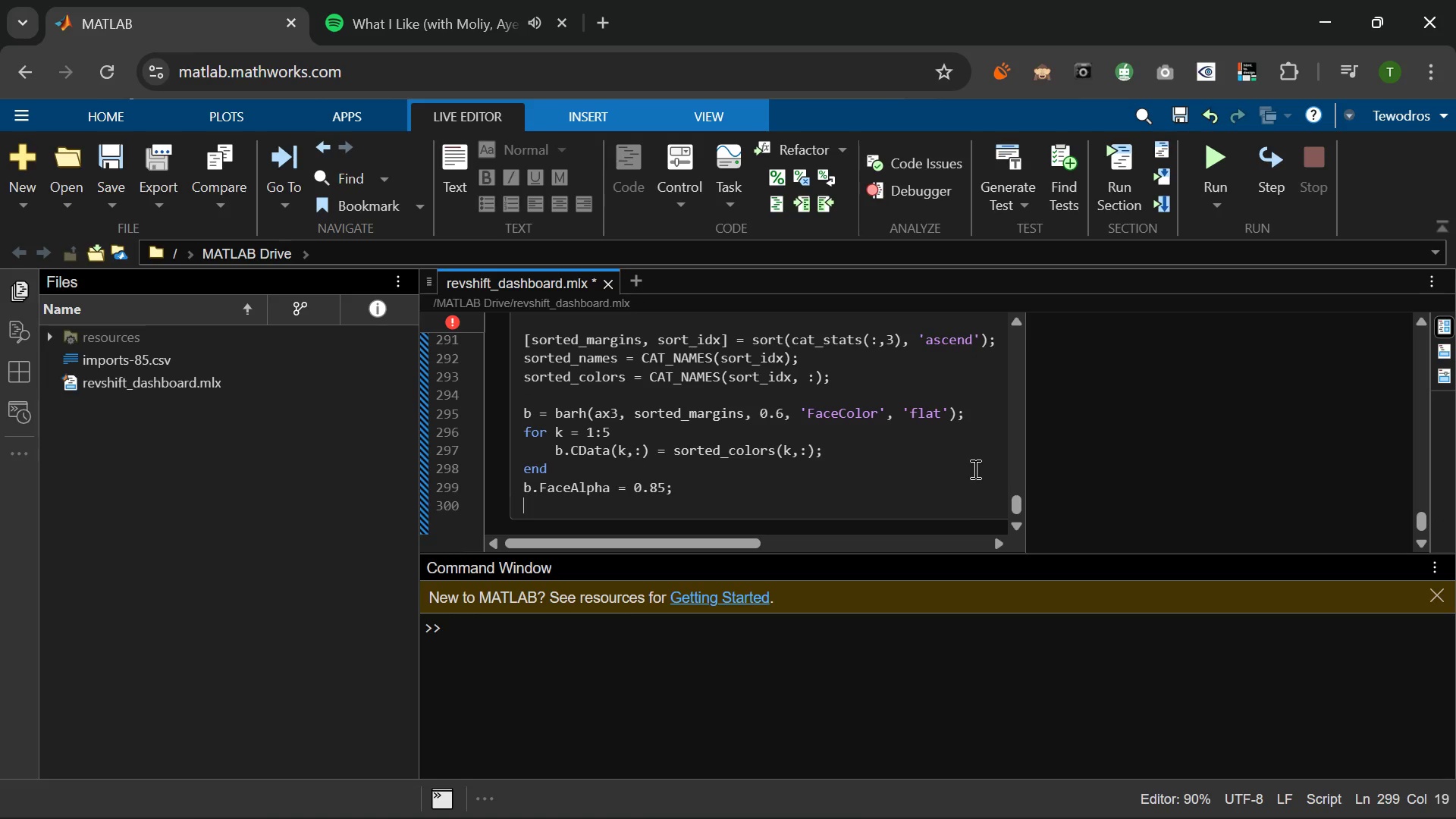 
type(b.EdgeColor = P)
key(Tab)
type(;)
 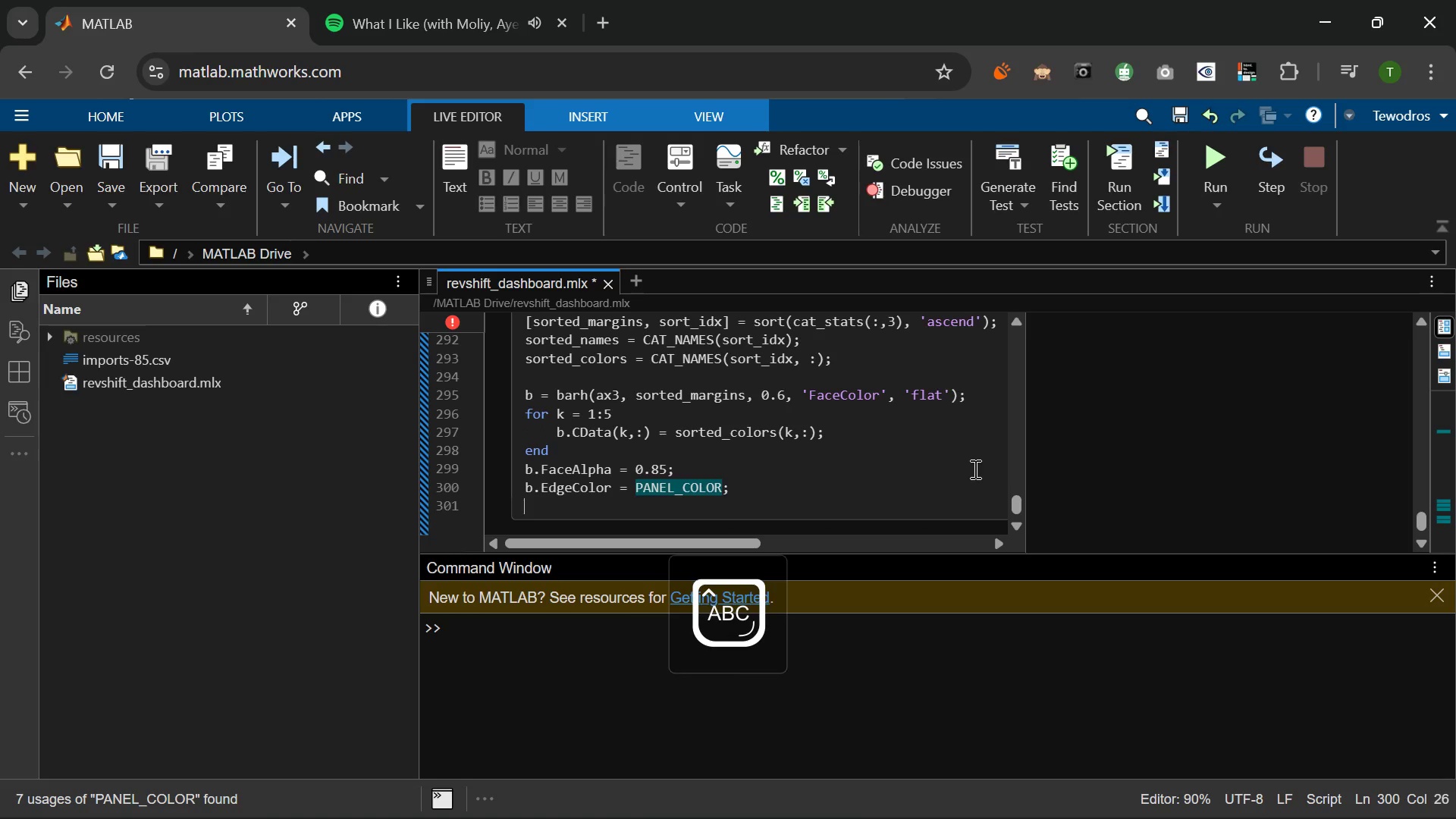 
 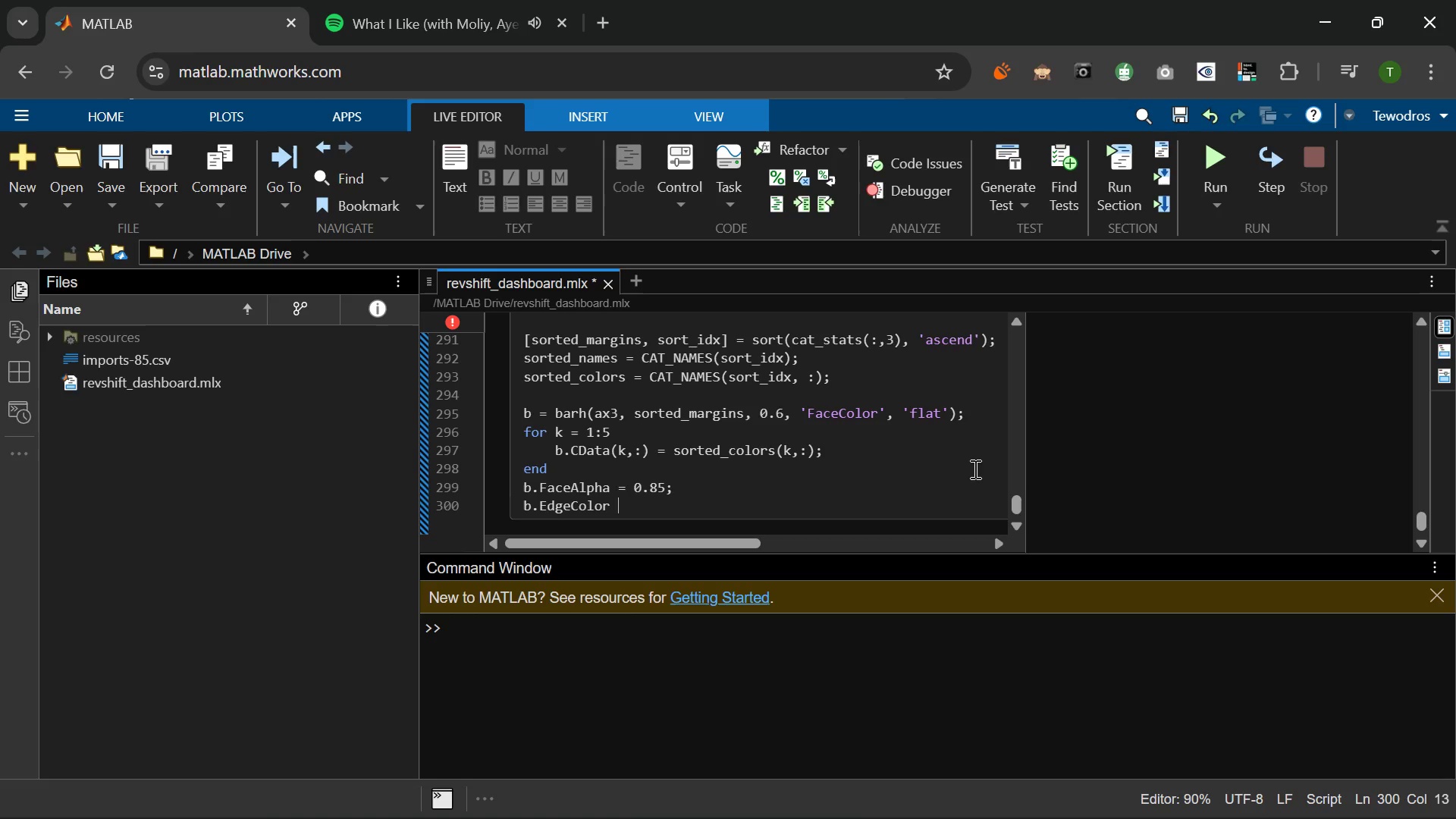 
key(Enter)
 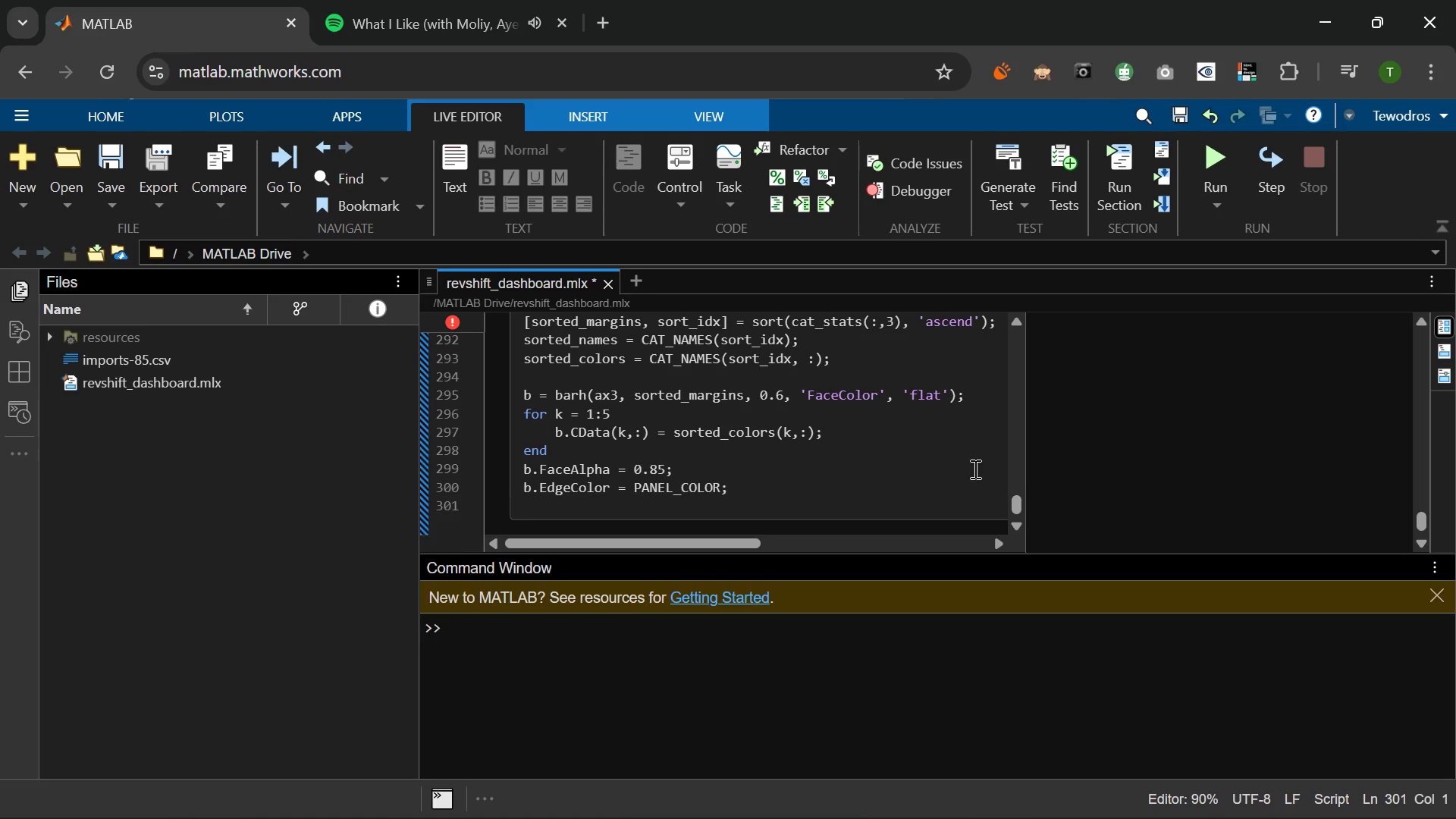 
key(Enter)
 